 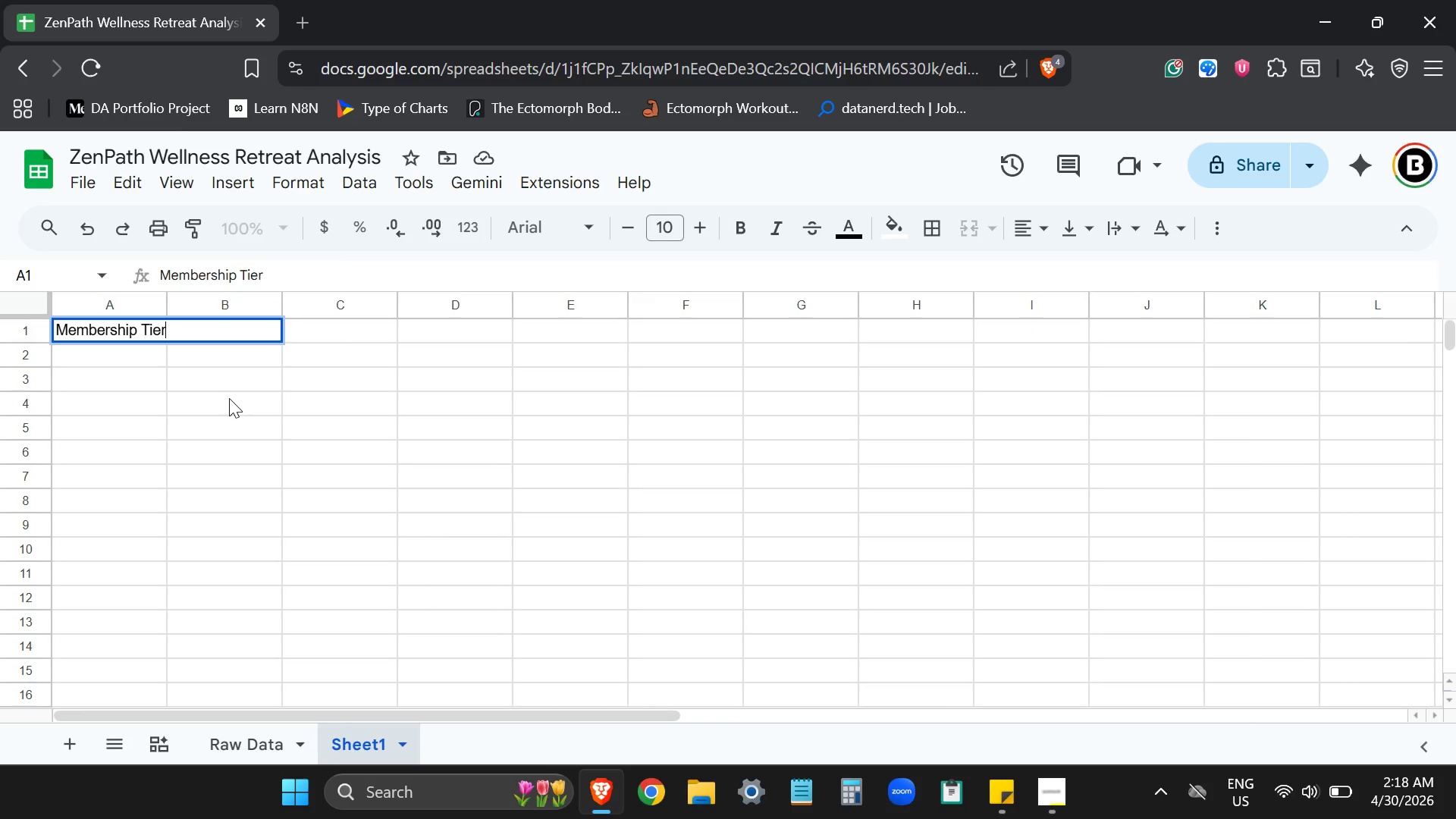 
key(ArrowRight)
 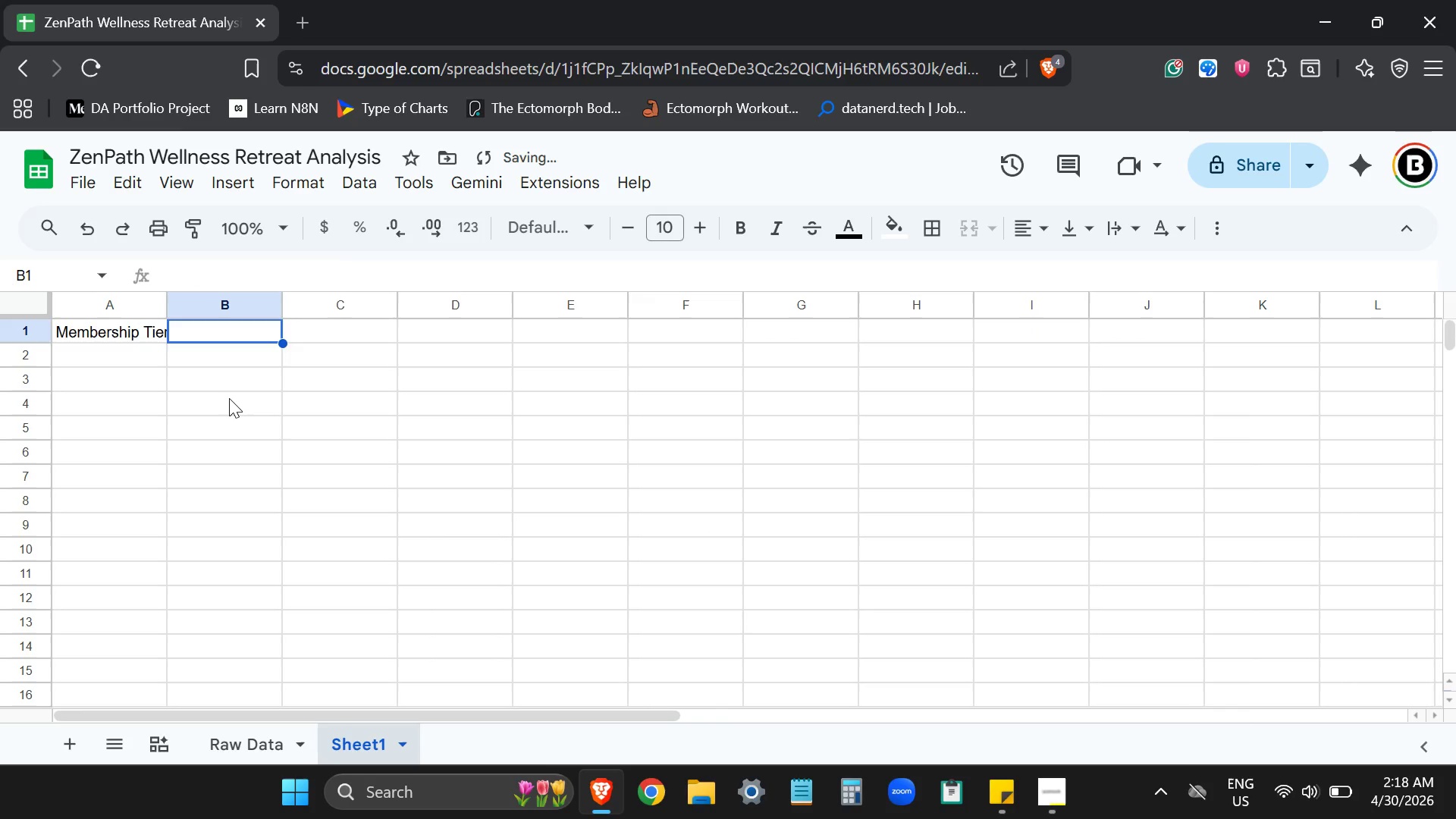 
type(Tier Rank)
 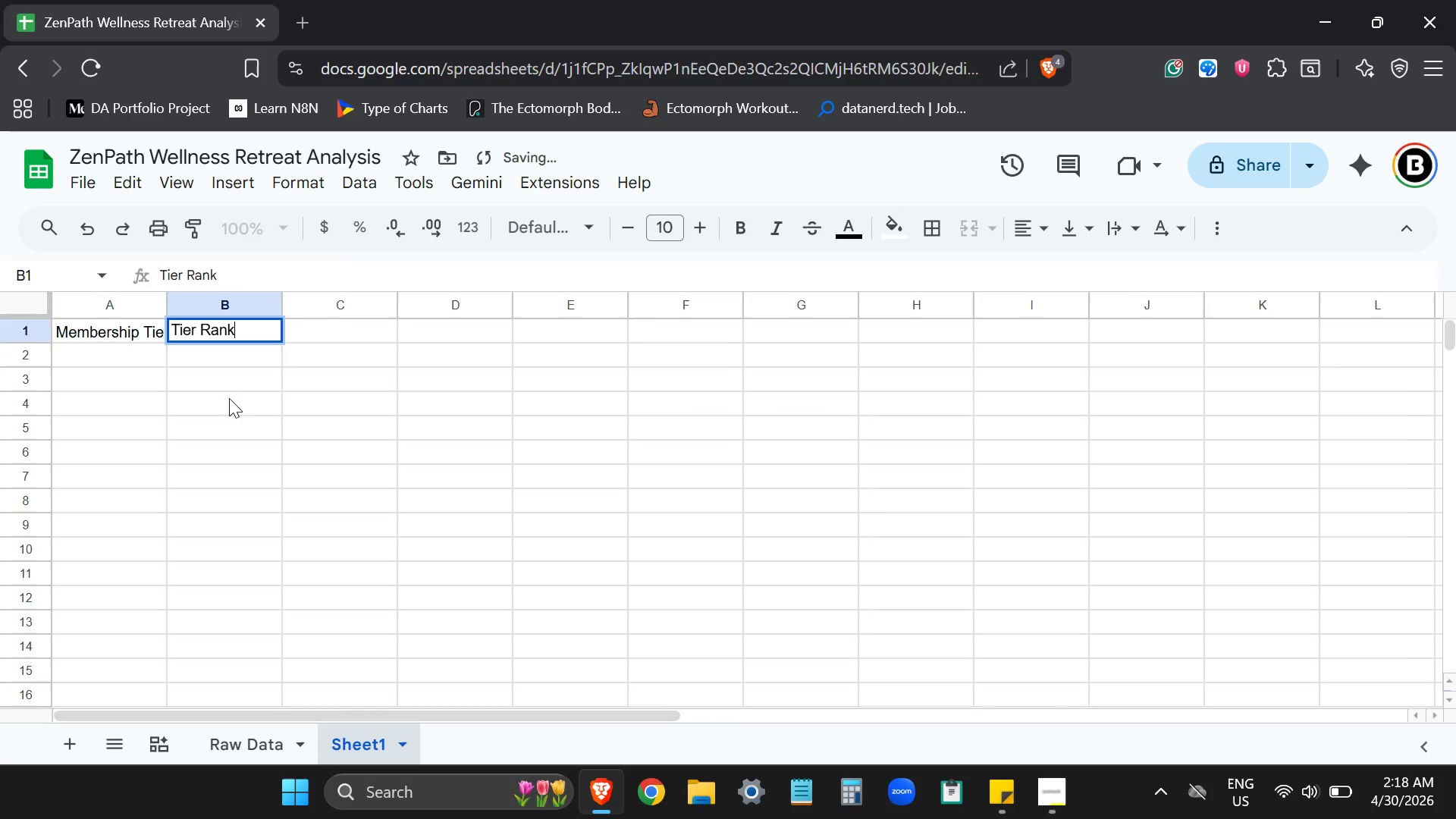 
key(Enter)
 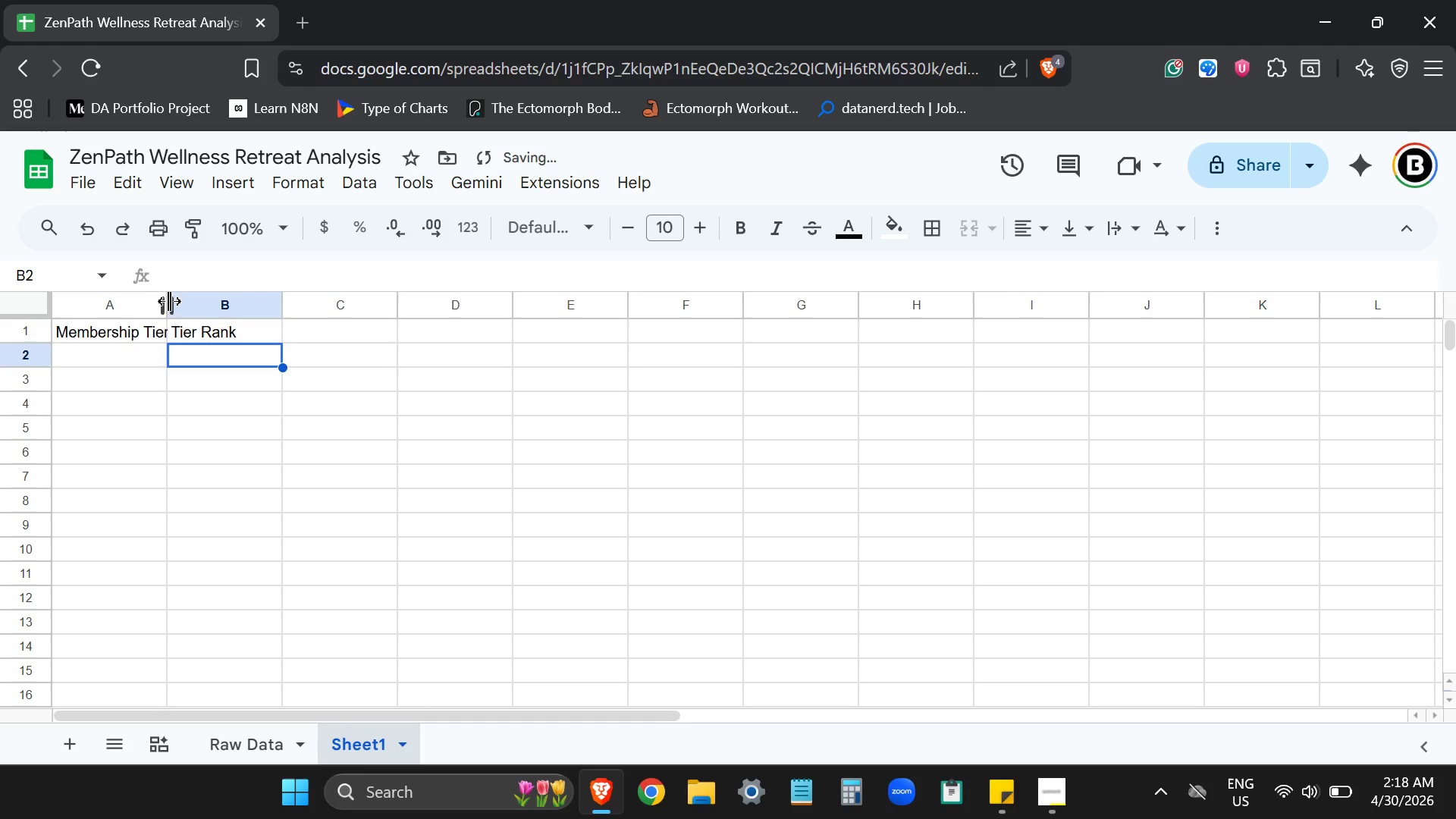 
double_click([165, 301])
 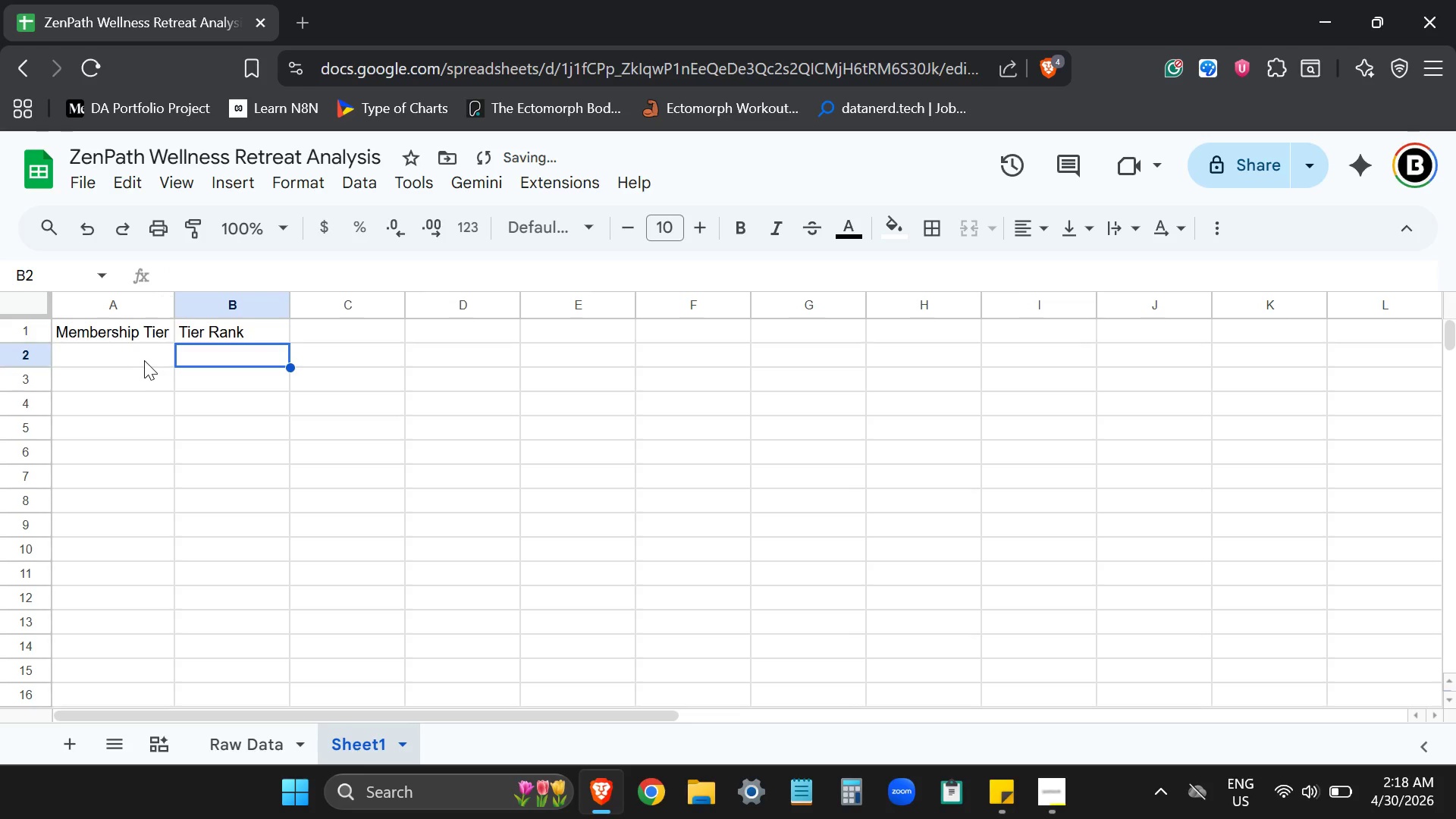 
left_click([143, 360])
 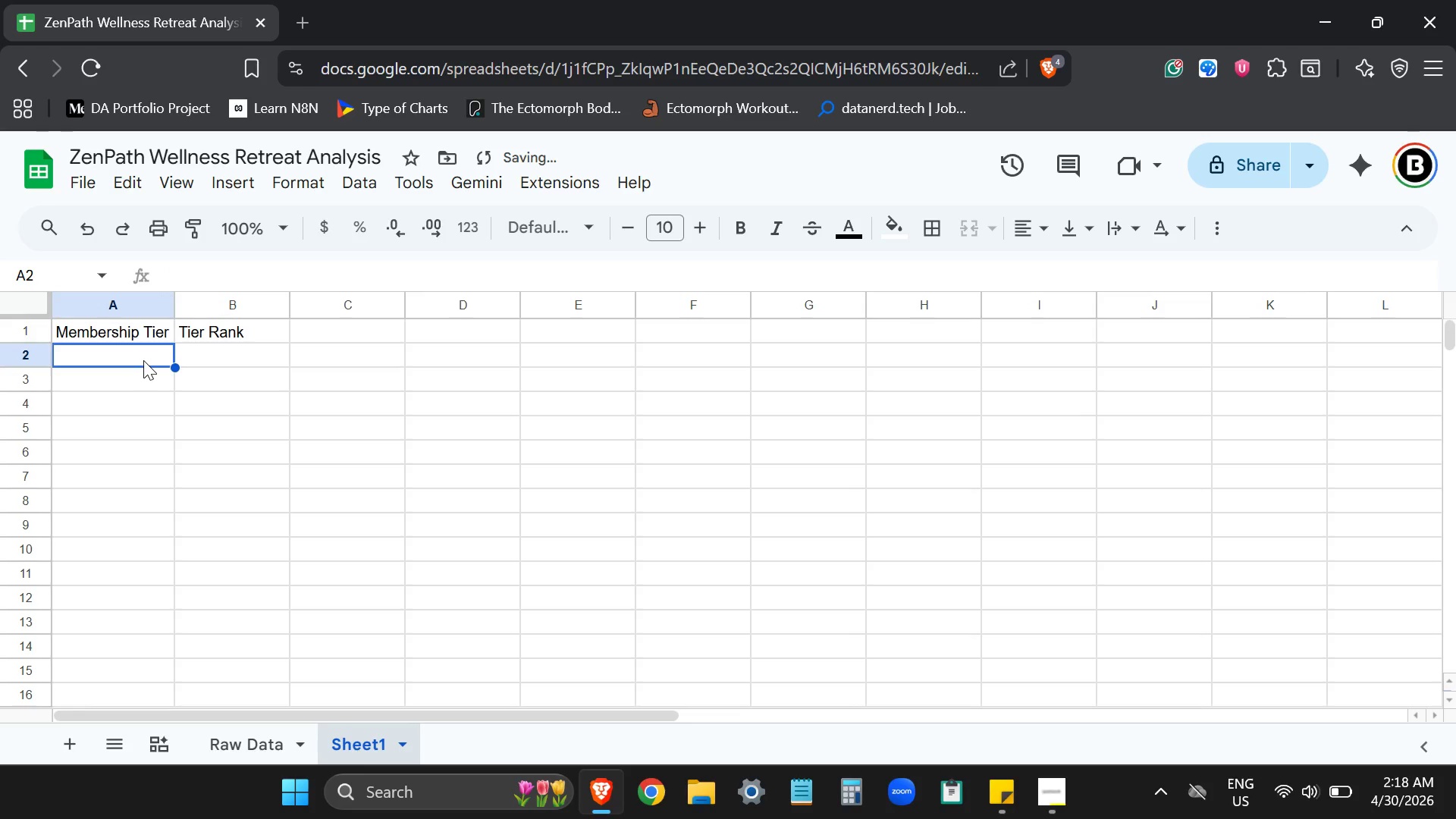 
type(Essential (4/mo))
 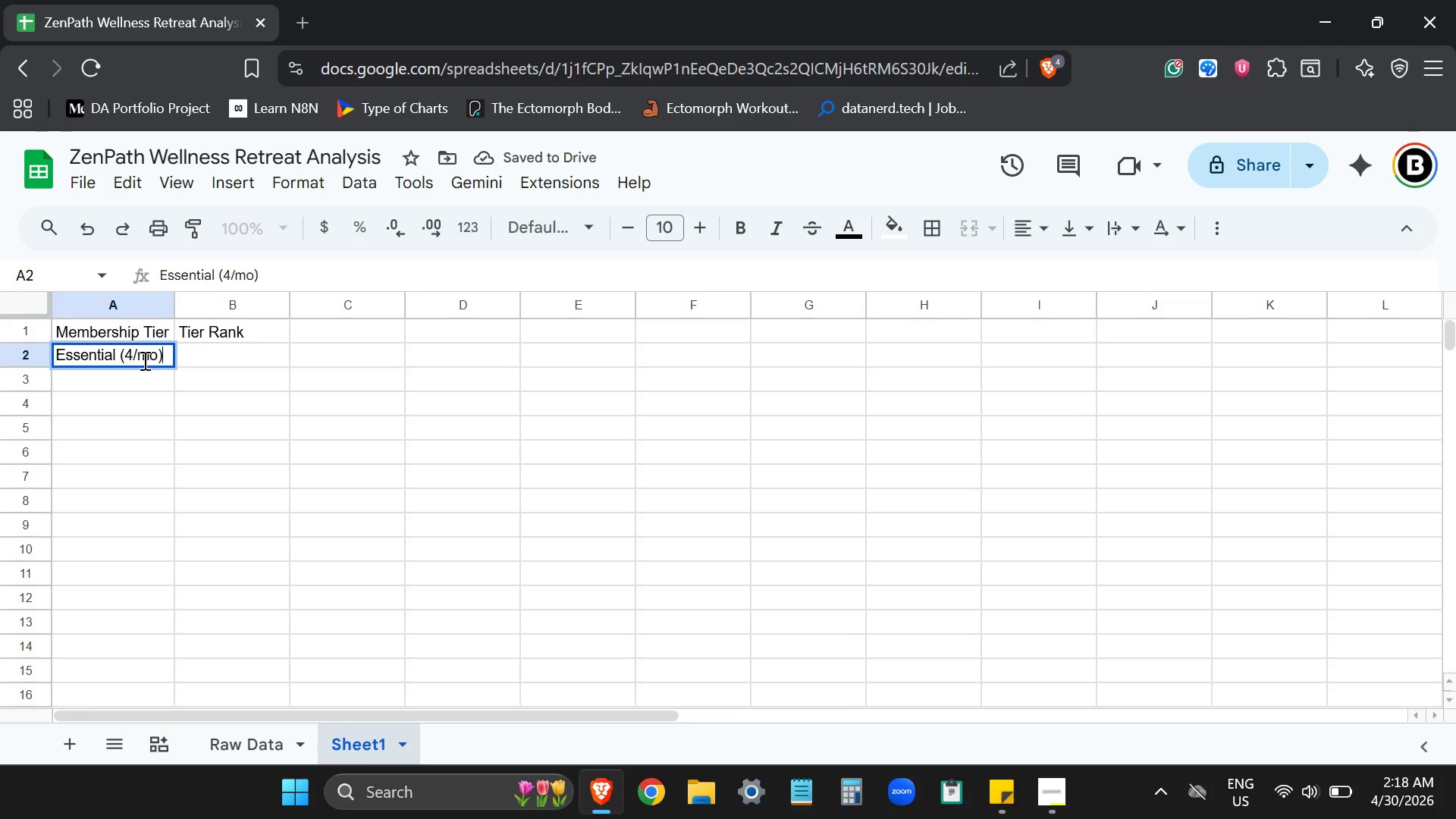 
key(Enter)
 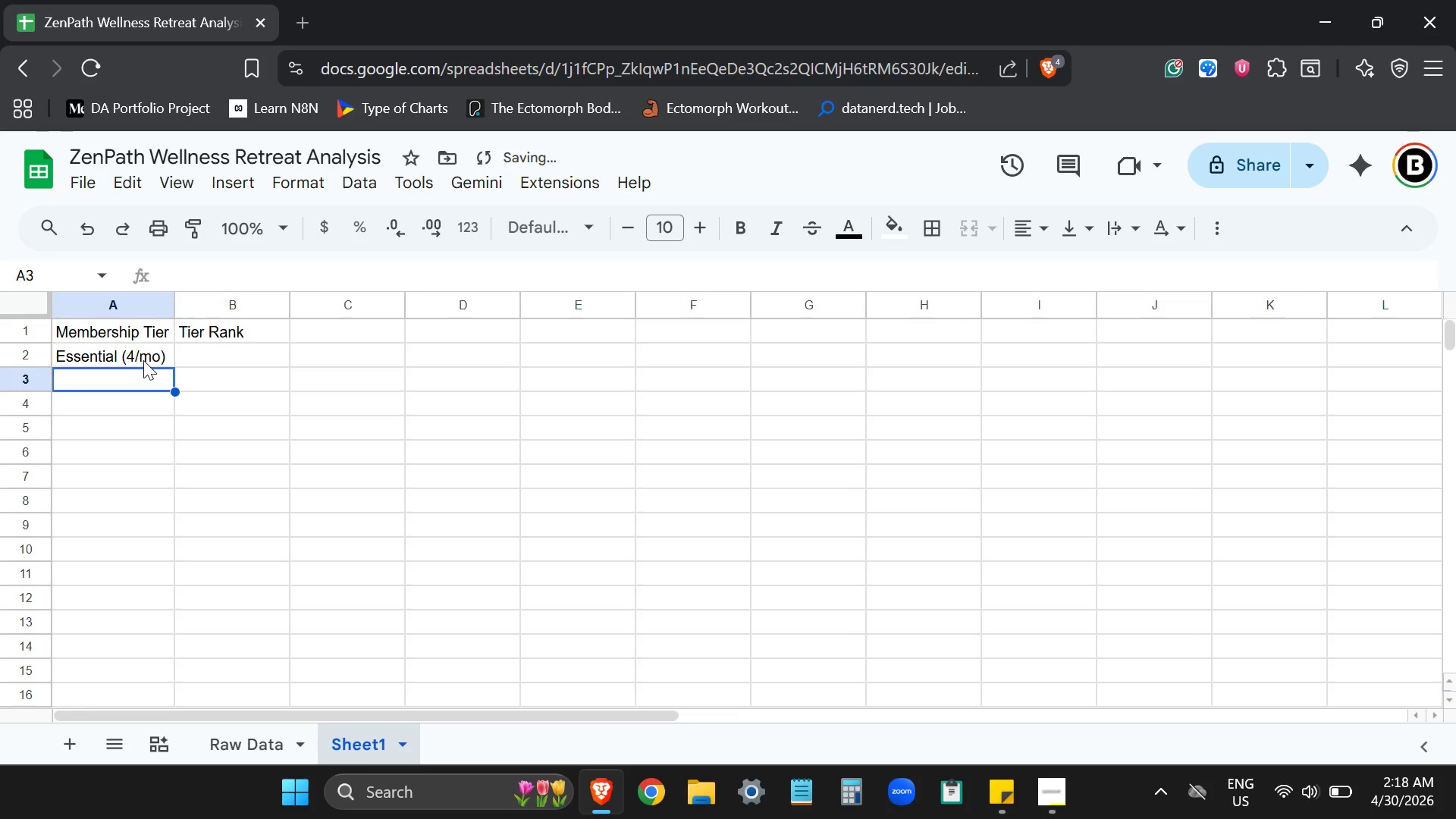 
type(Core (8/mo))
 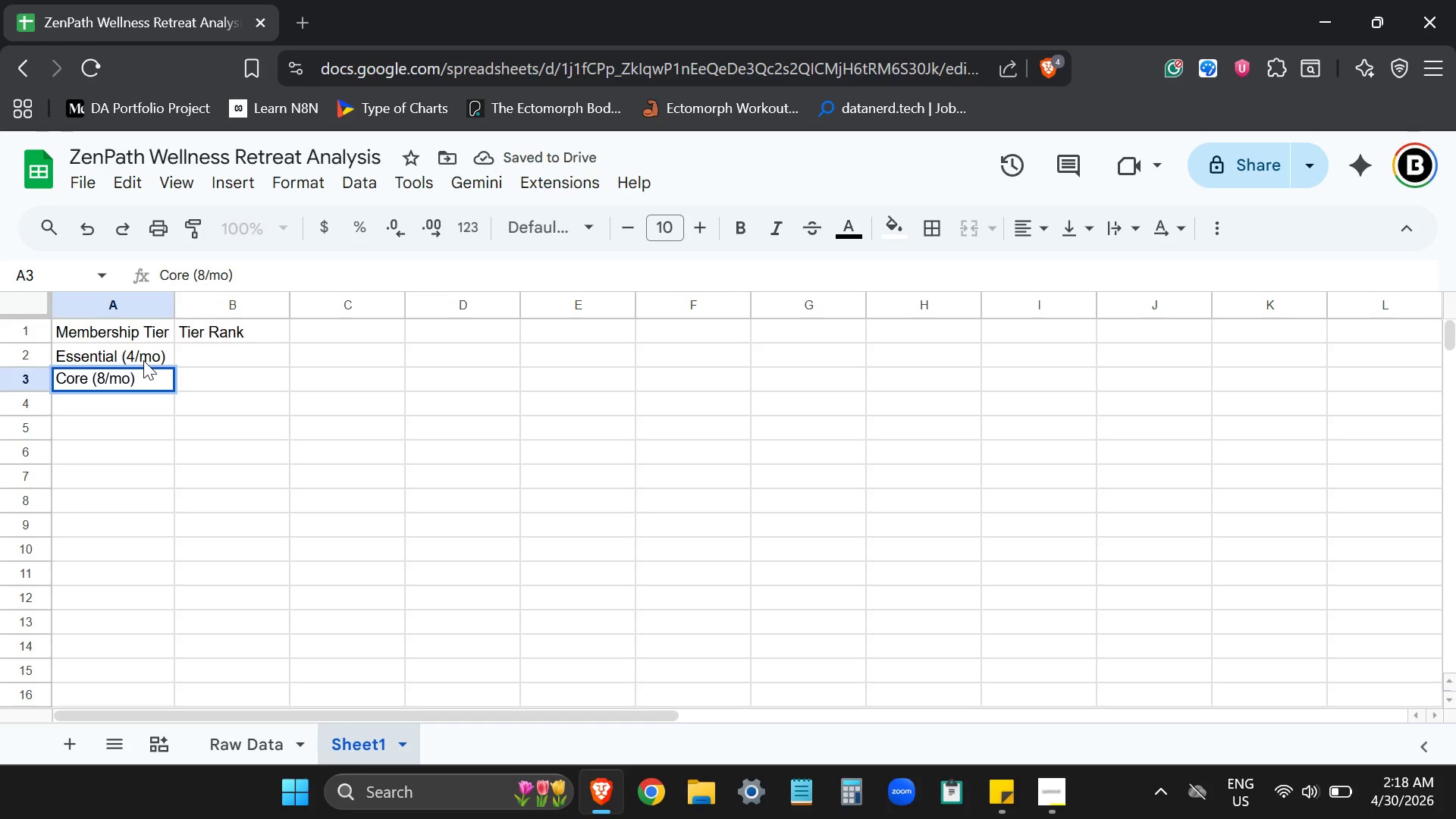 
key(Enter)
 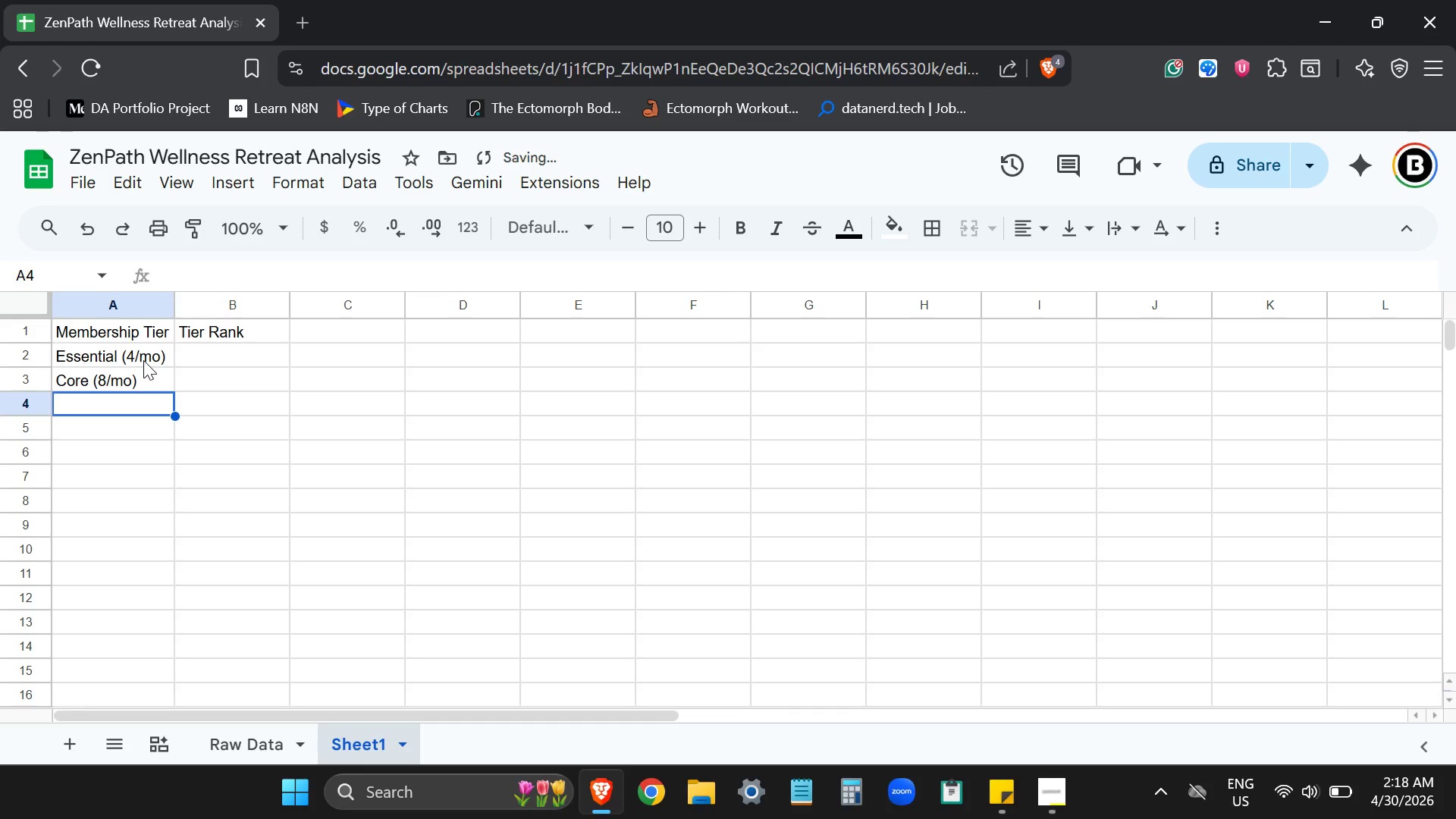 
type(Unlimited)
 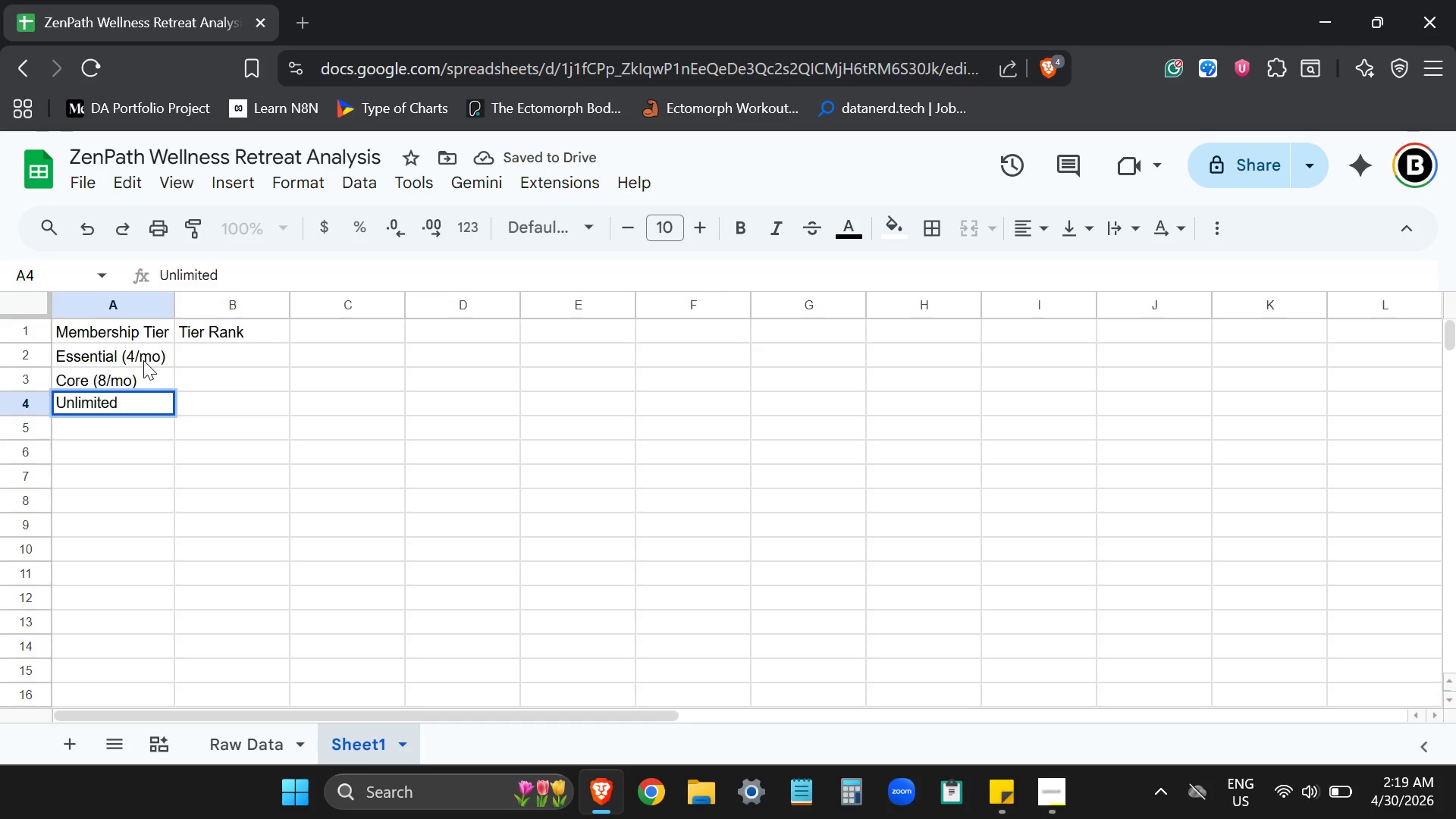 
key(Enter)
 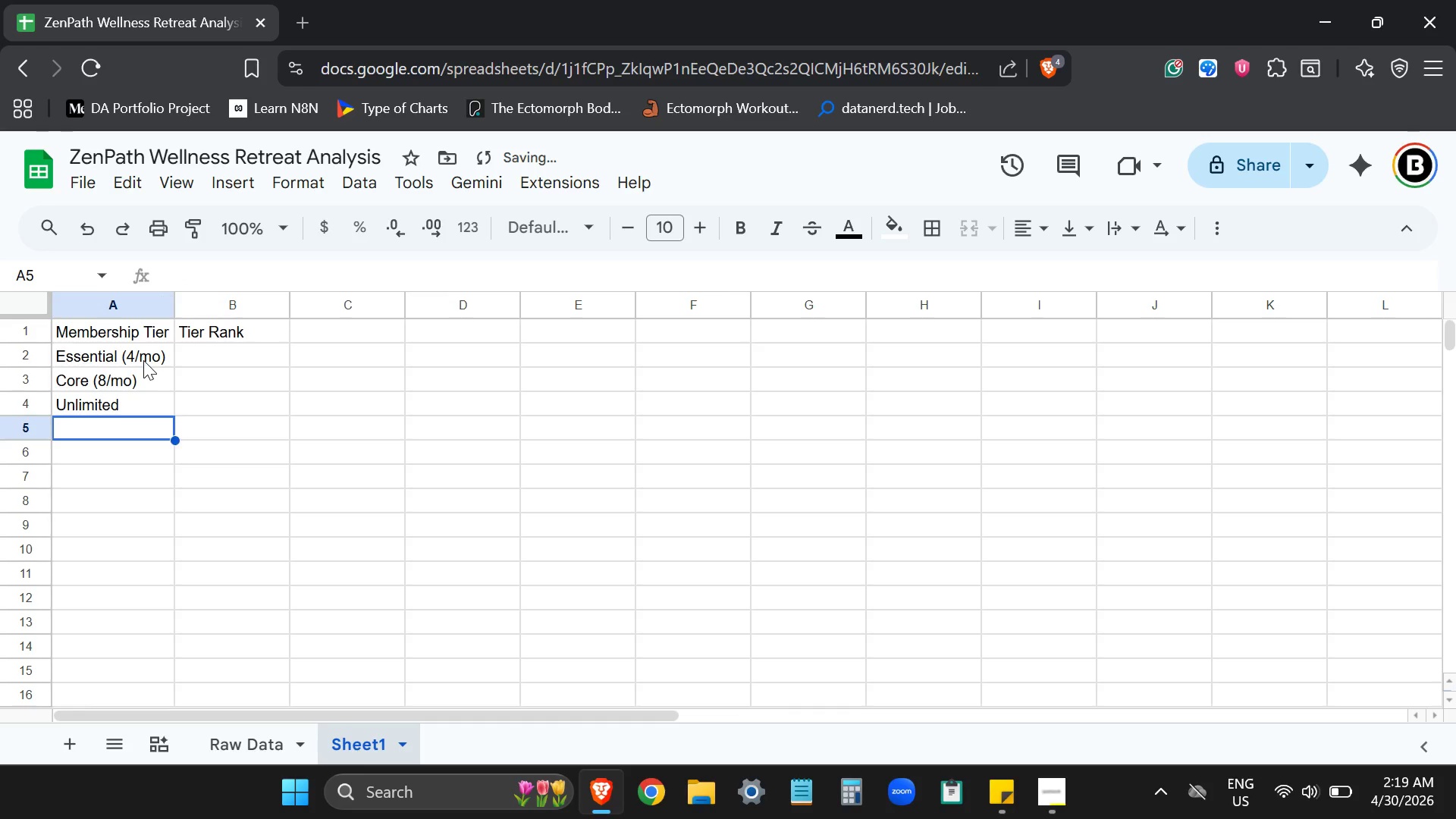 
type(VIP Elite)
 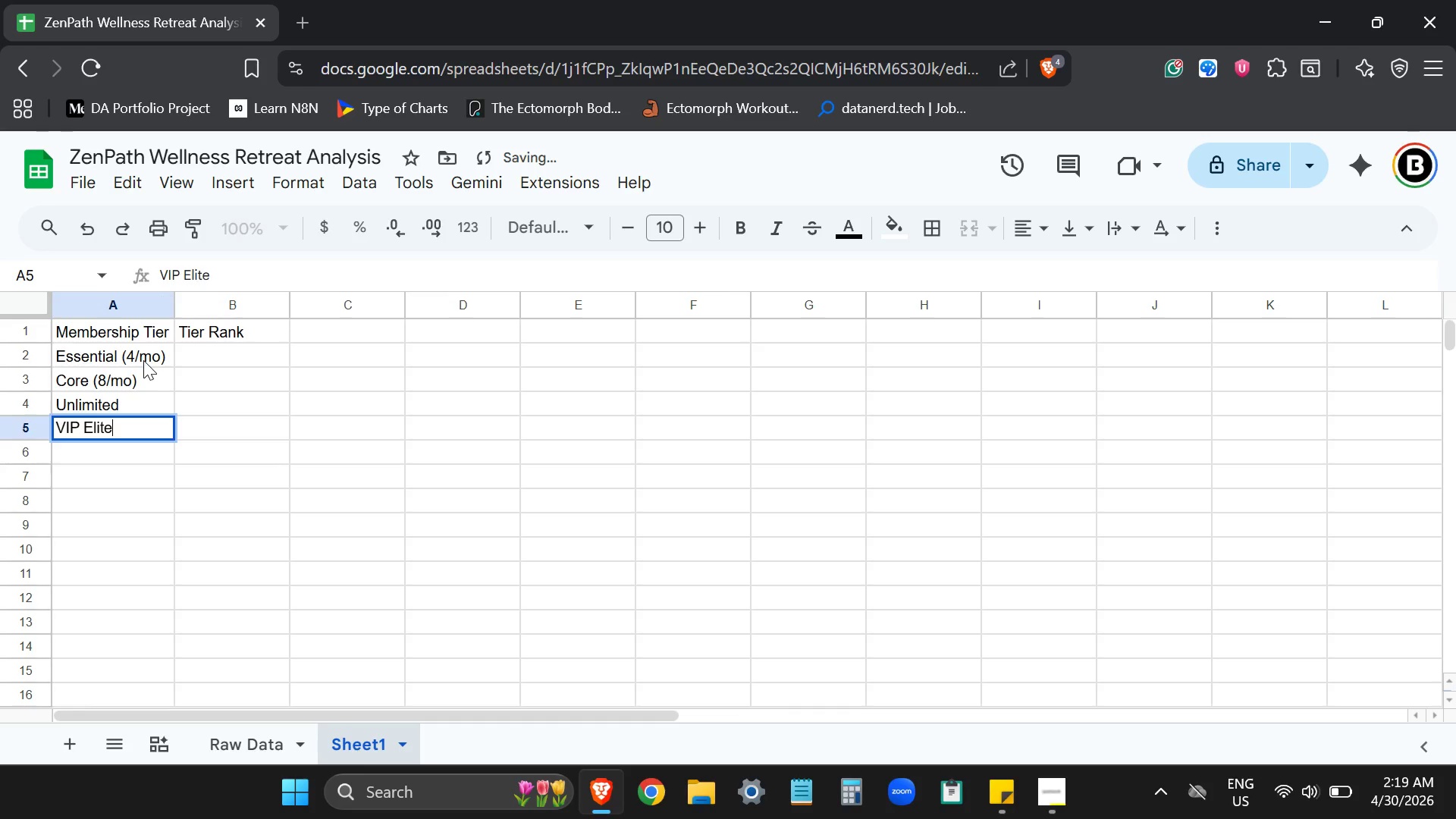 
key(Enter)
 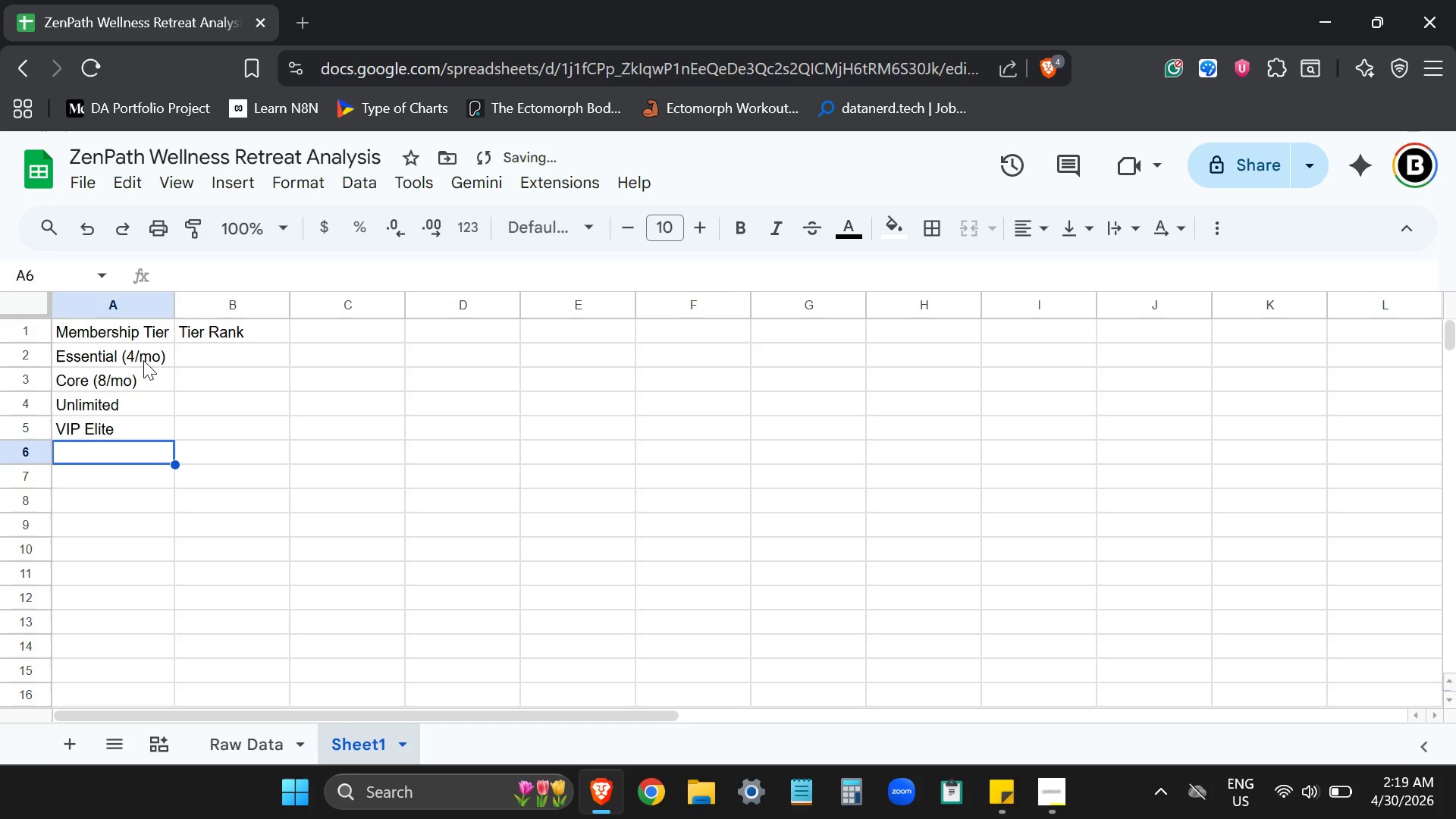 
type(Founder's Circle)
 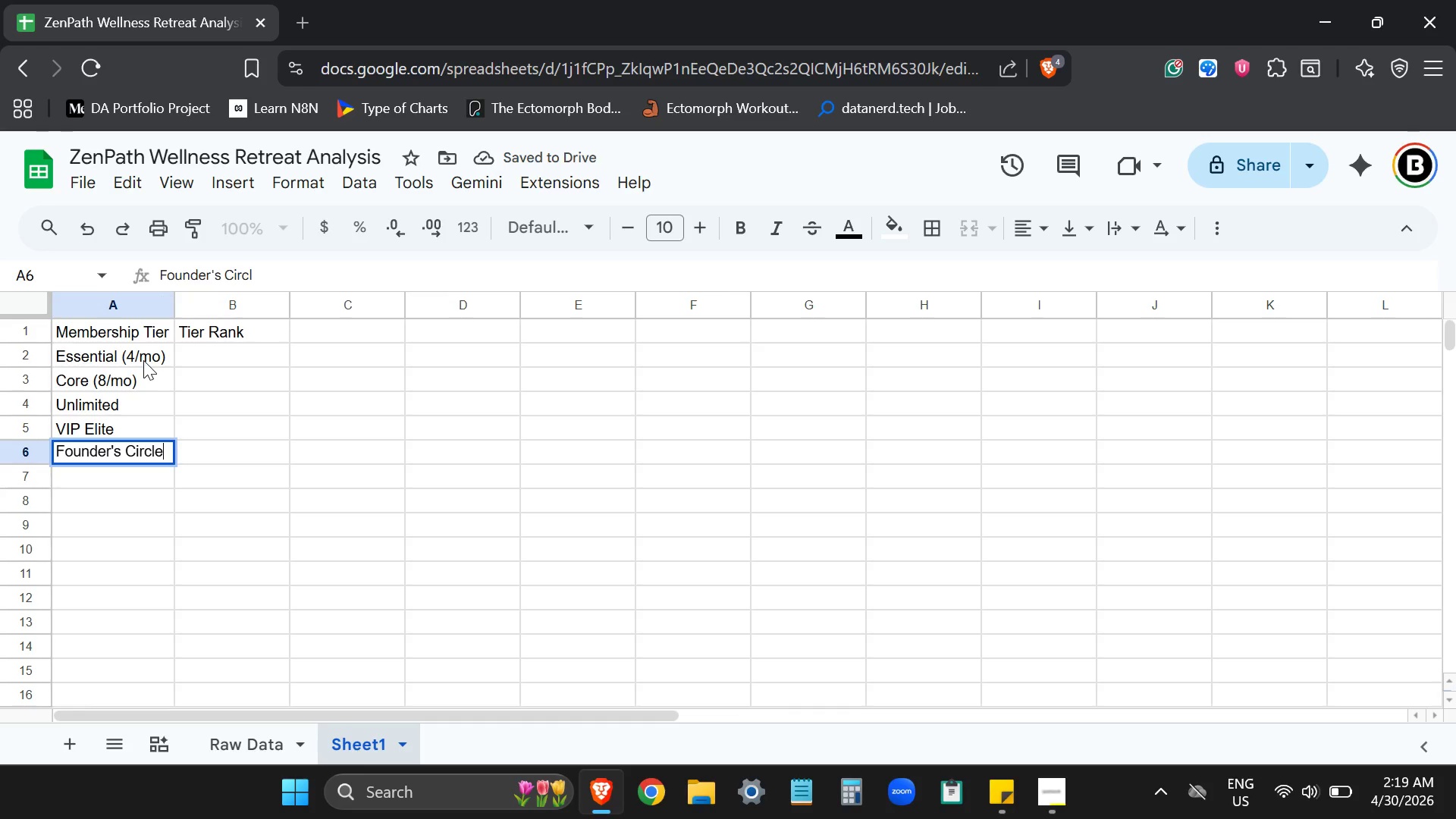 
key(Enter)
 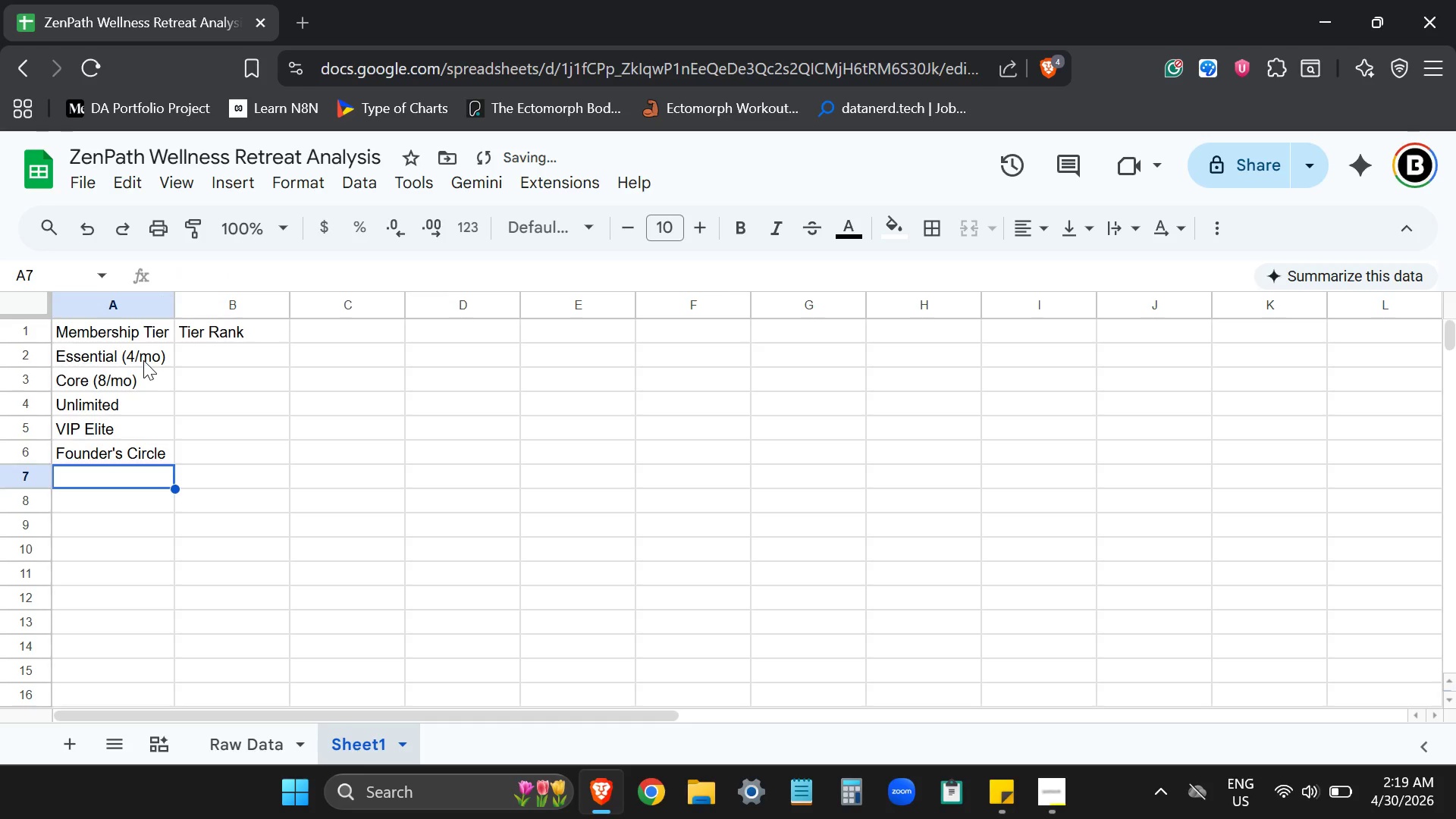 
key(ArrowRight)
 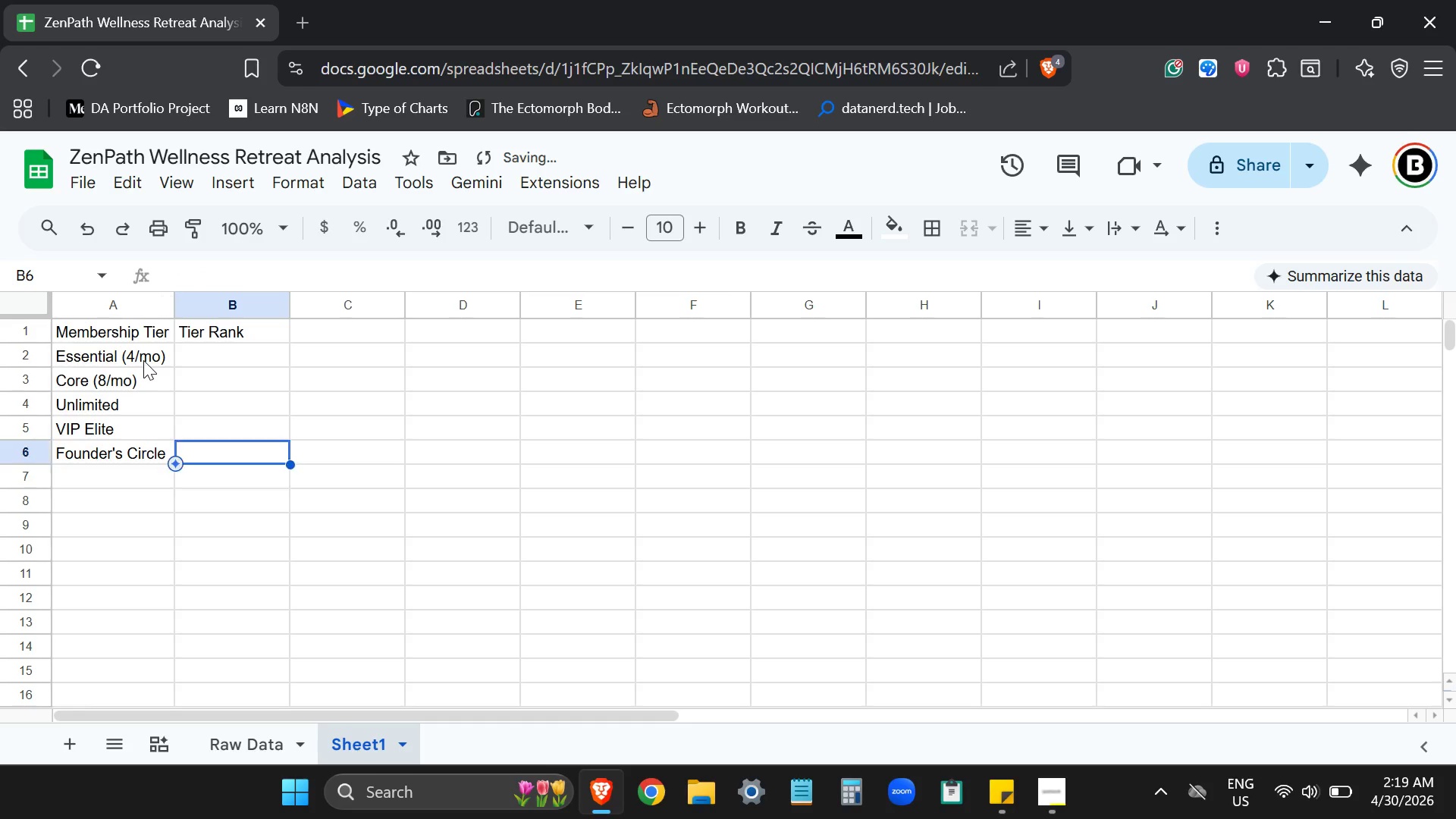 
key(ArrowUp)
 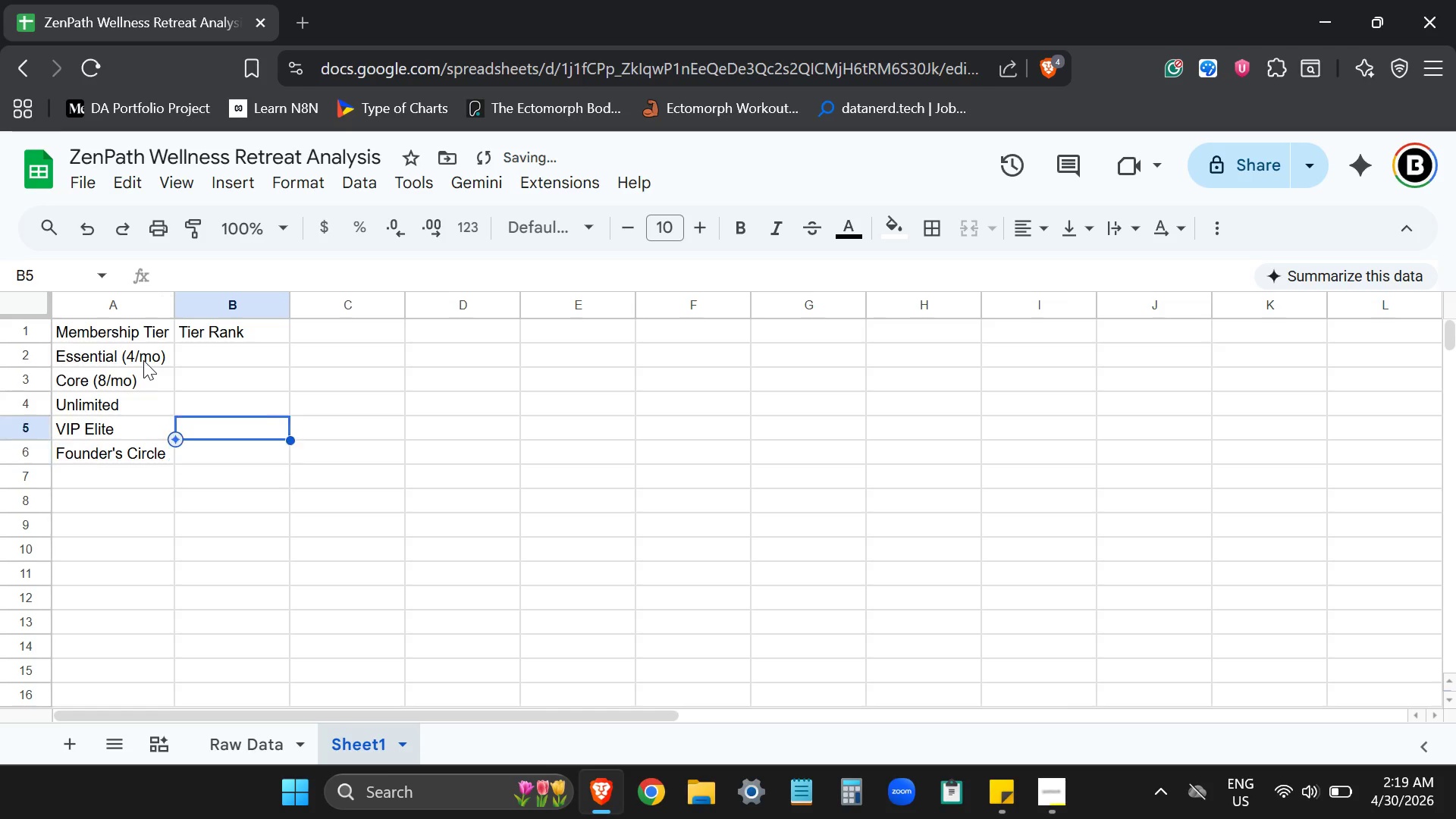 
key(ArrowUp)
 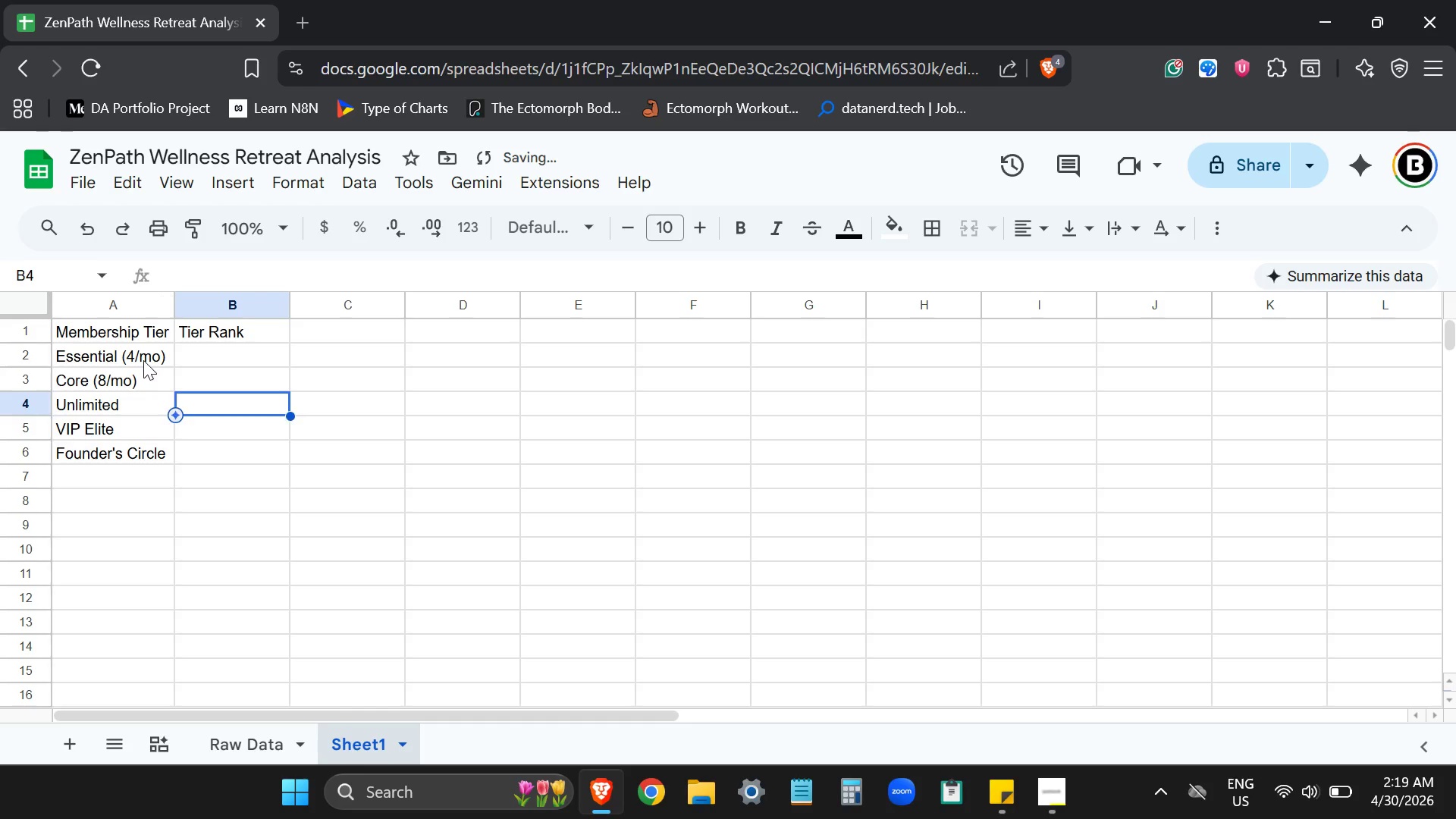 
key(ArrowUp)
 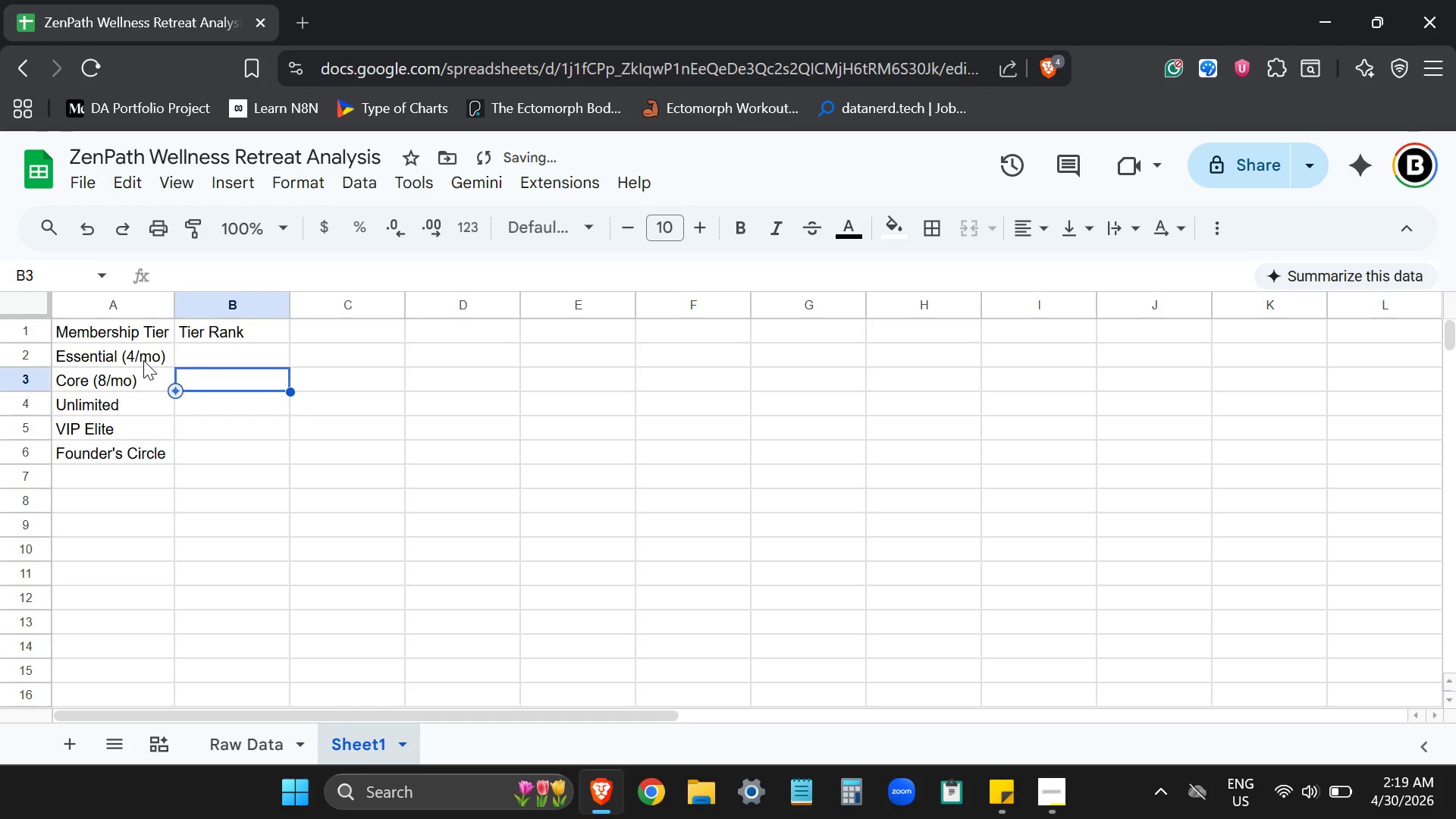 
key(ArrowUp)
 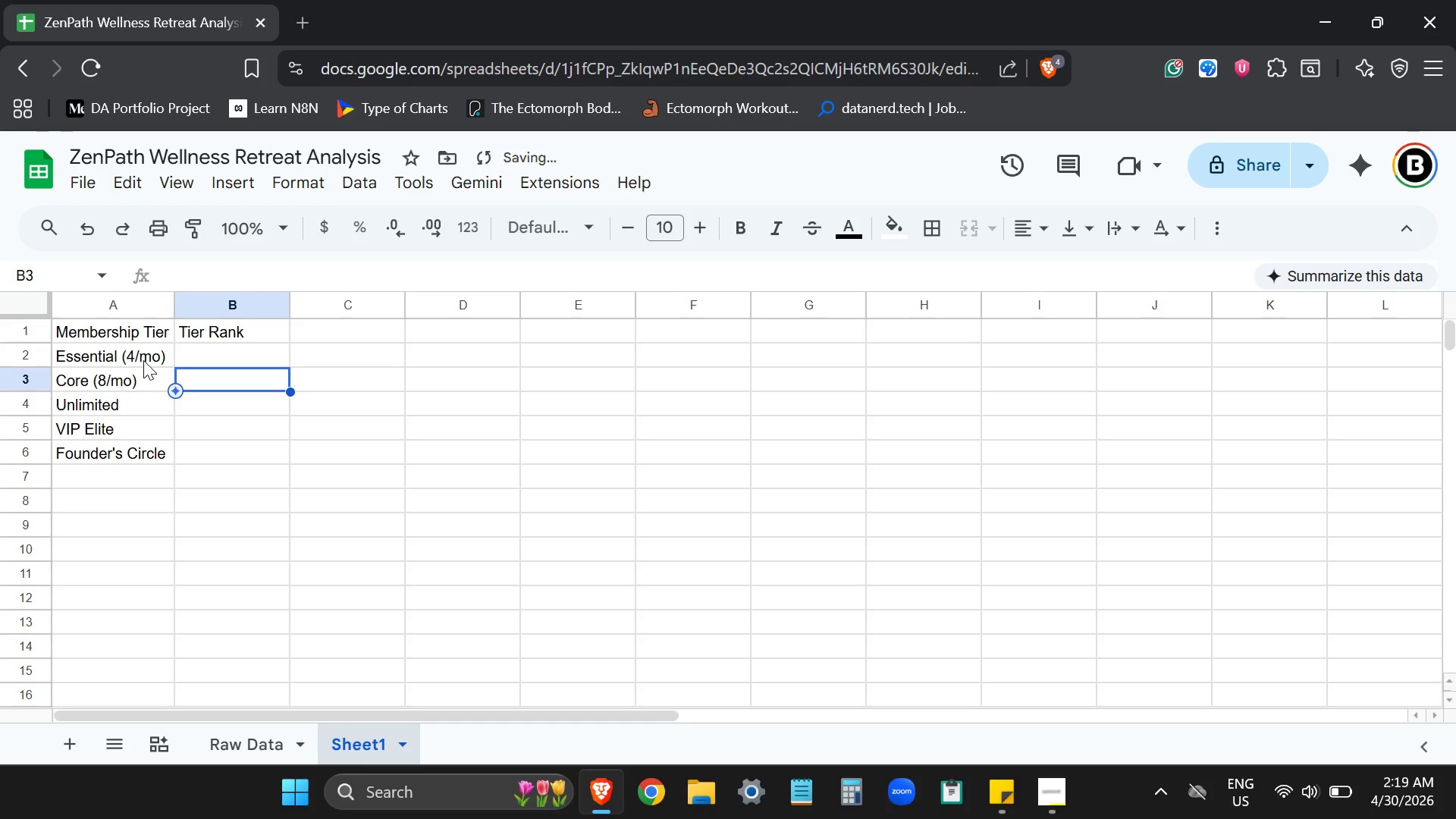 
key(ArrowUp)
 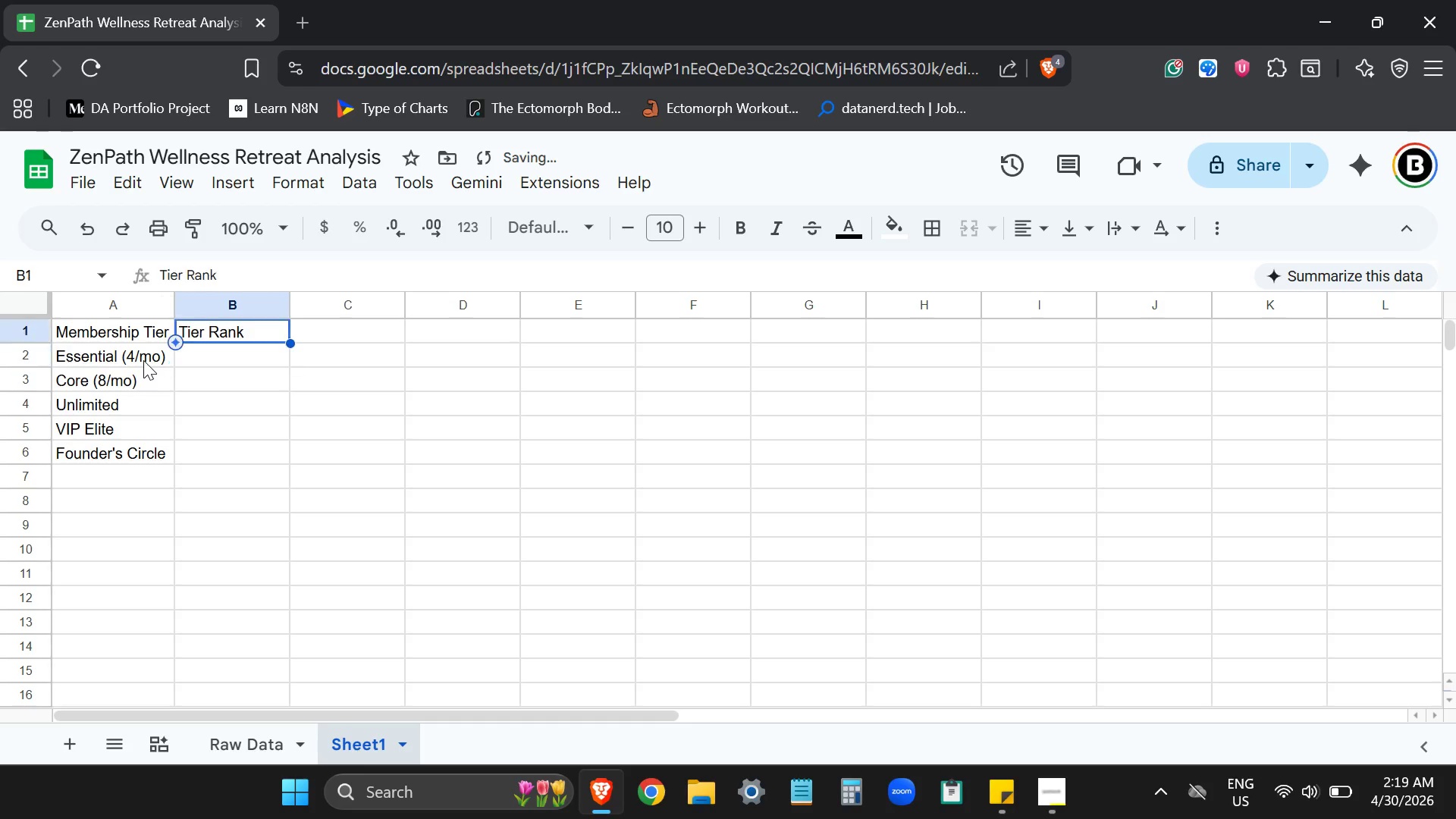 
key(ArrowUp)
 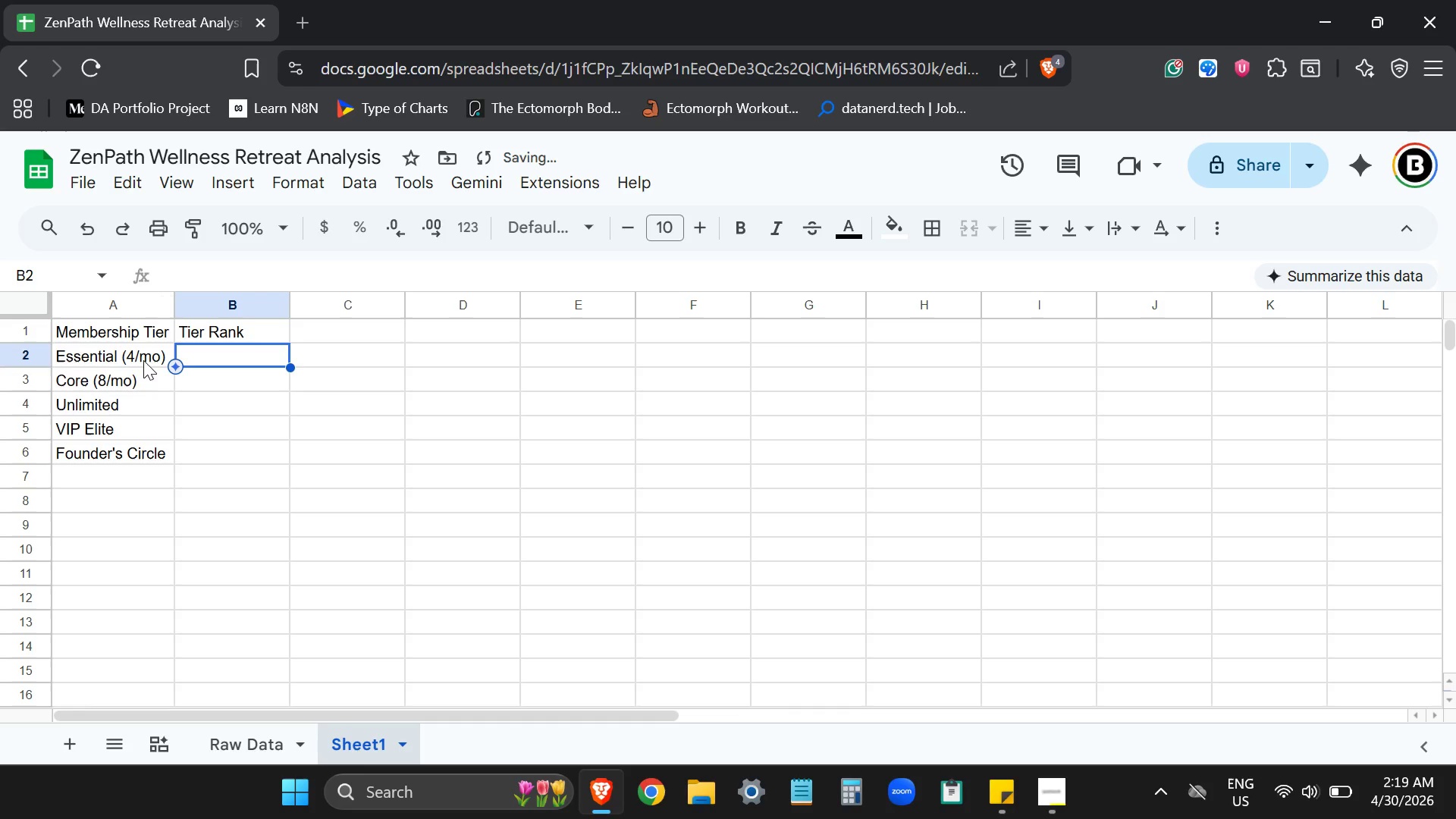 
key(ArrowDown)
 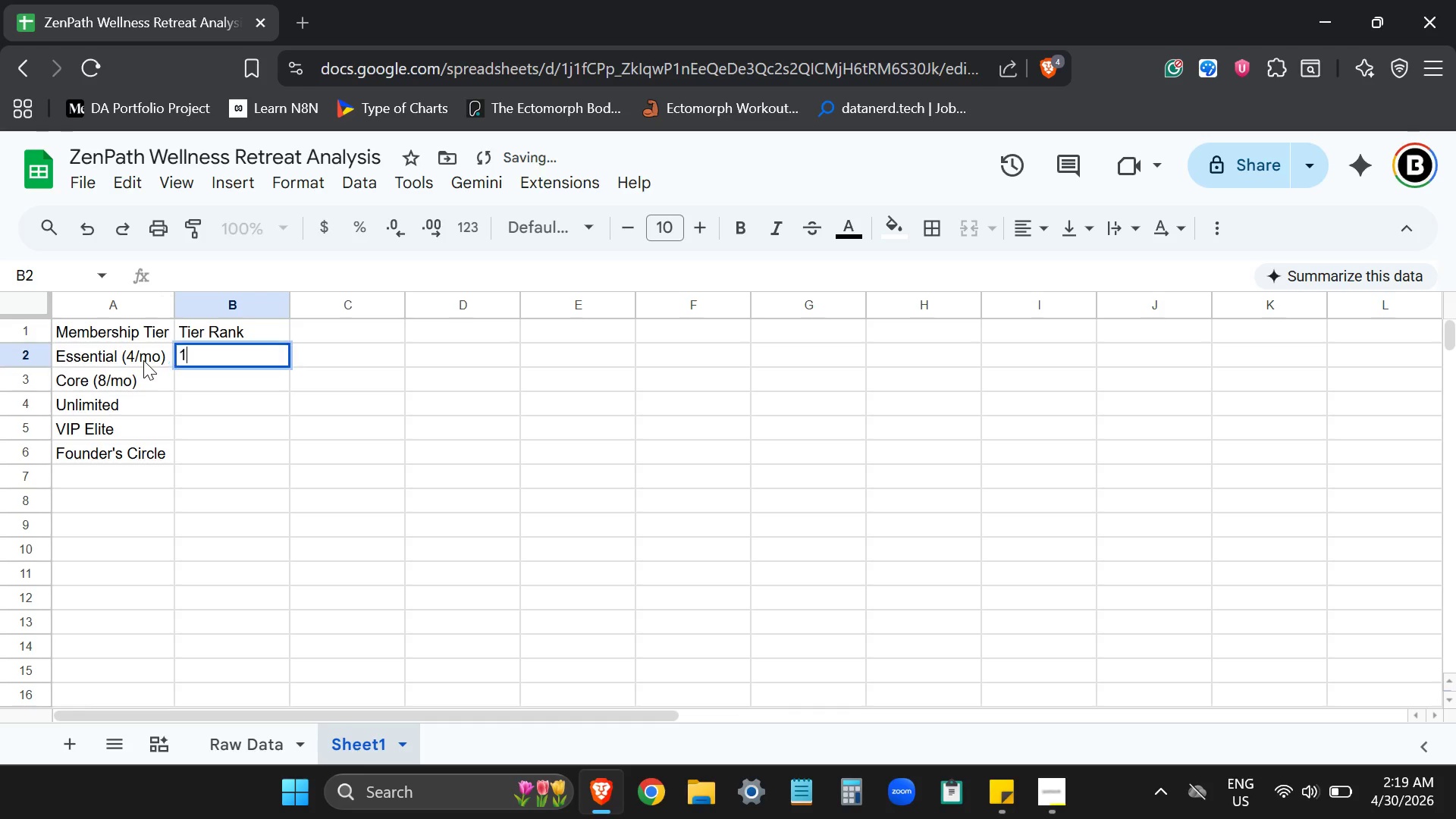 
key(1)
 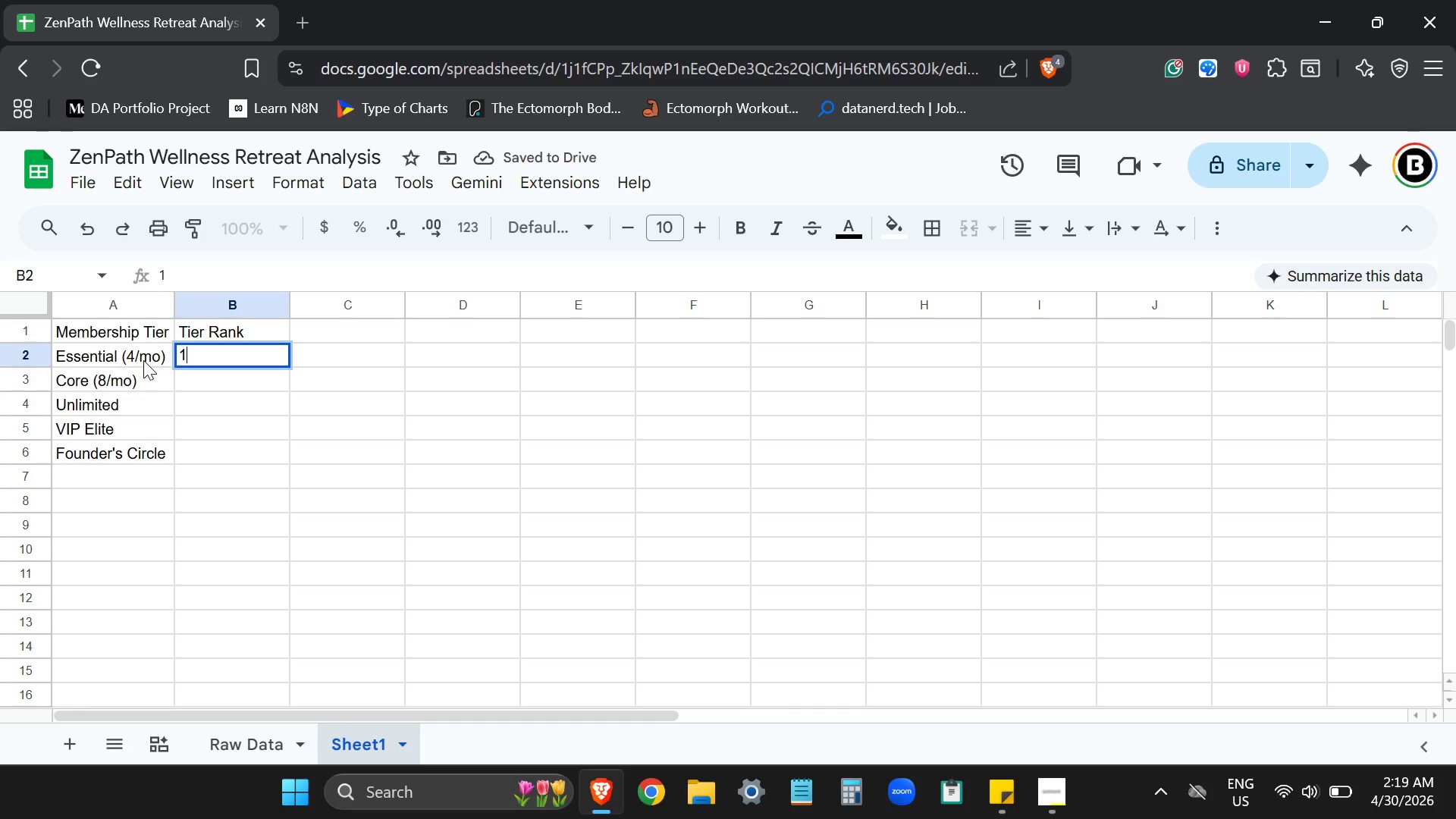 
key(Enter)
 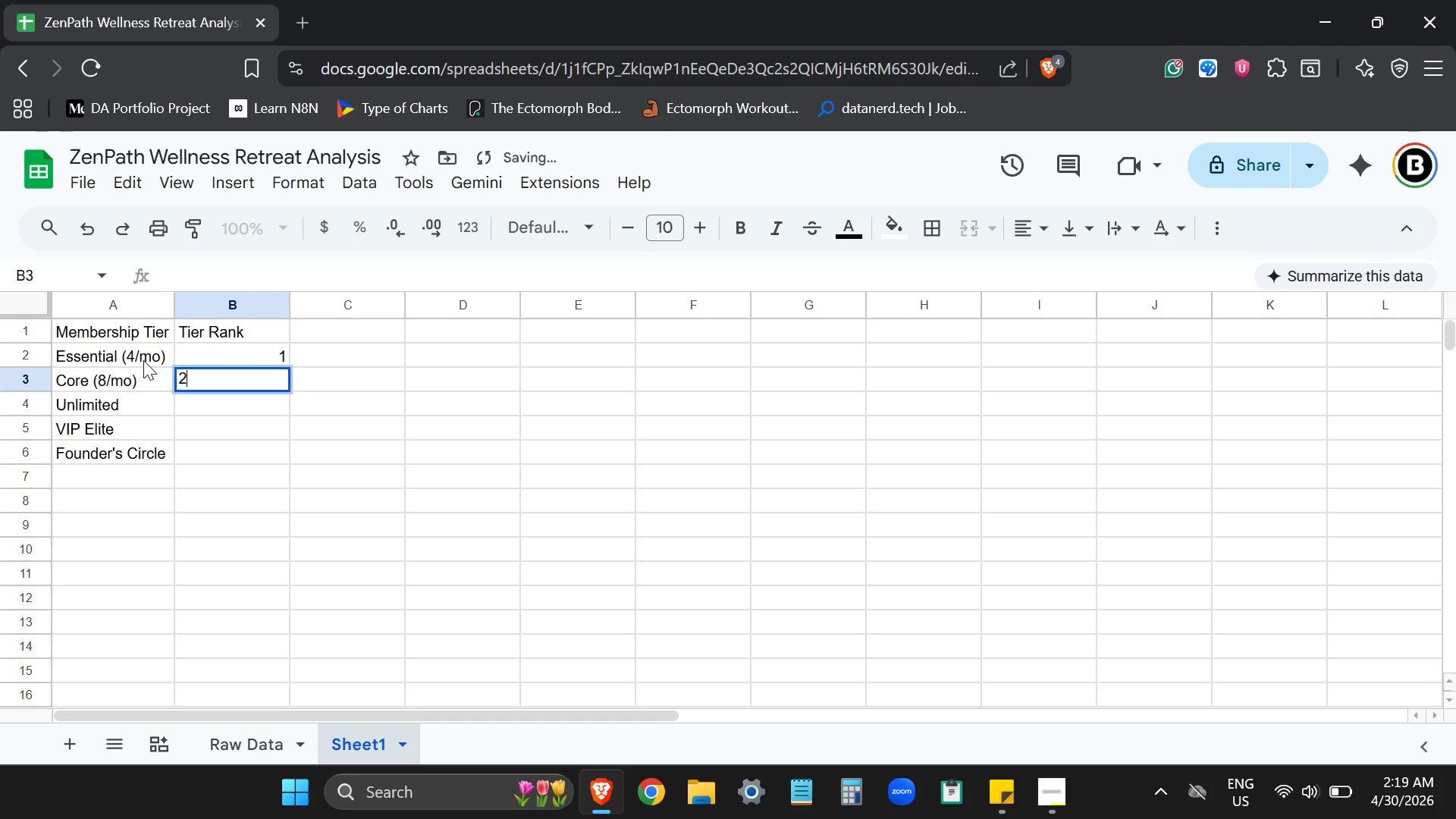 
key(2)
 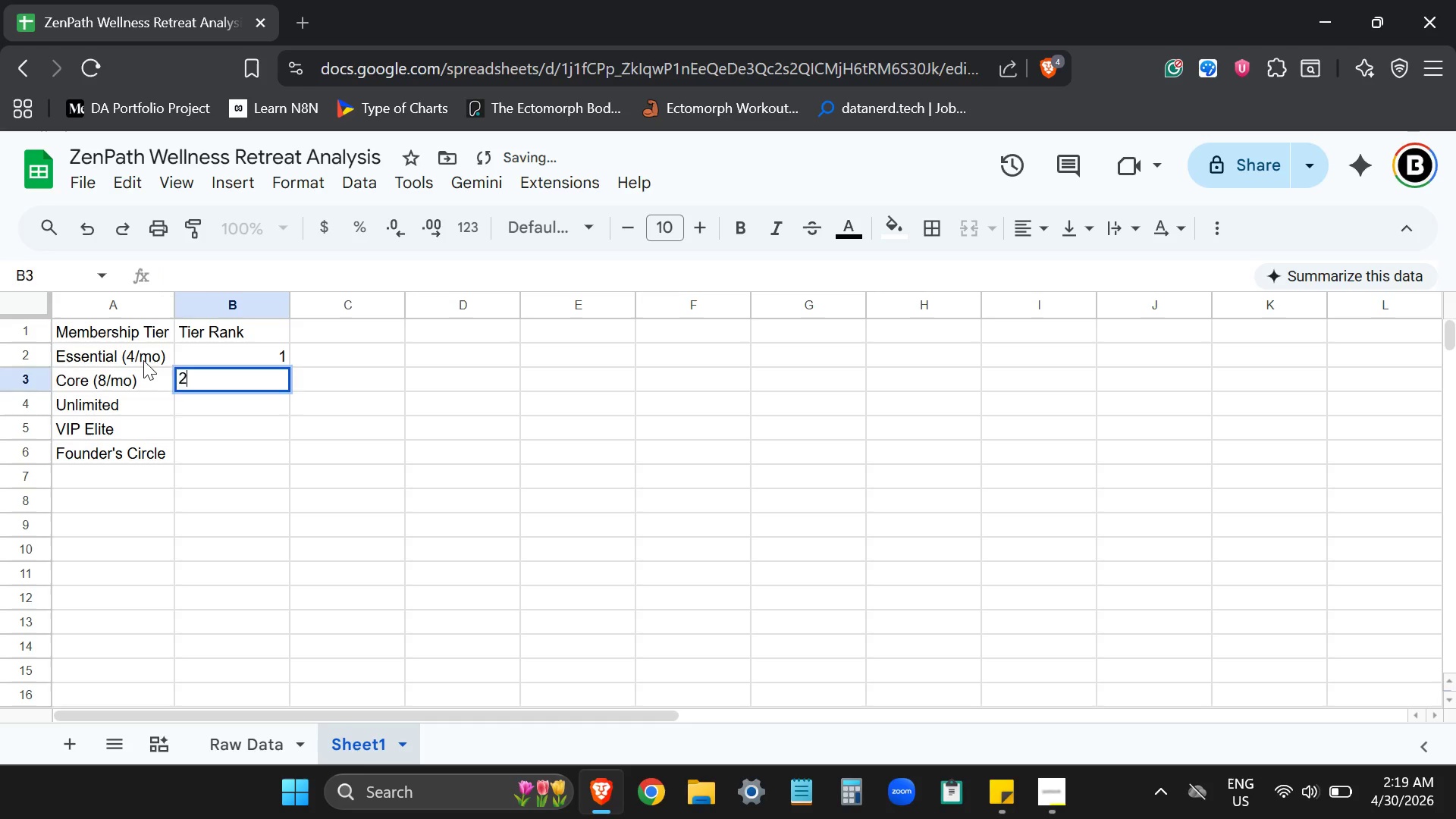 
key(Enter)
 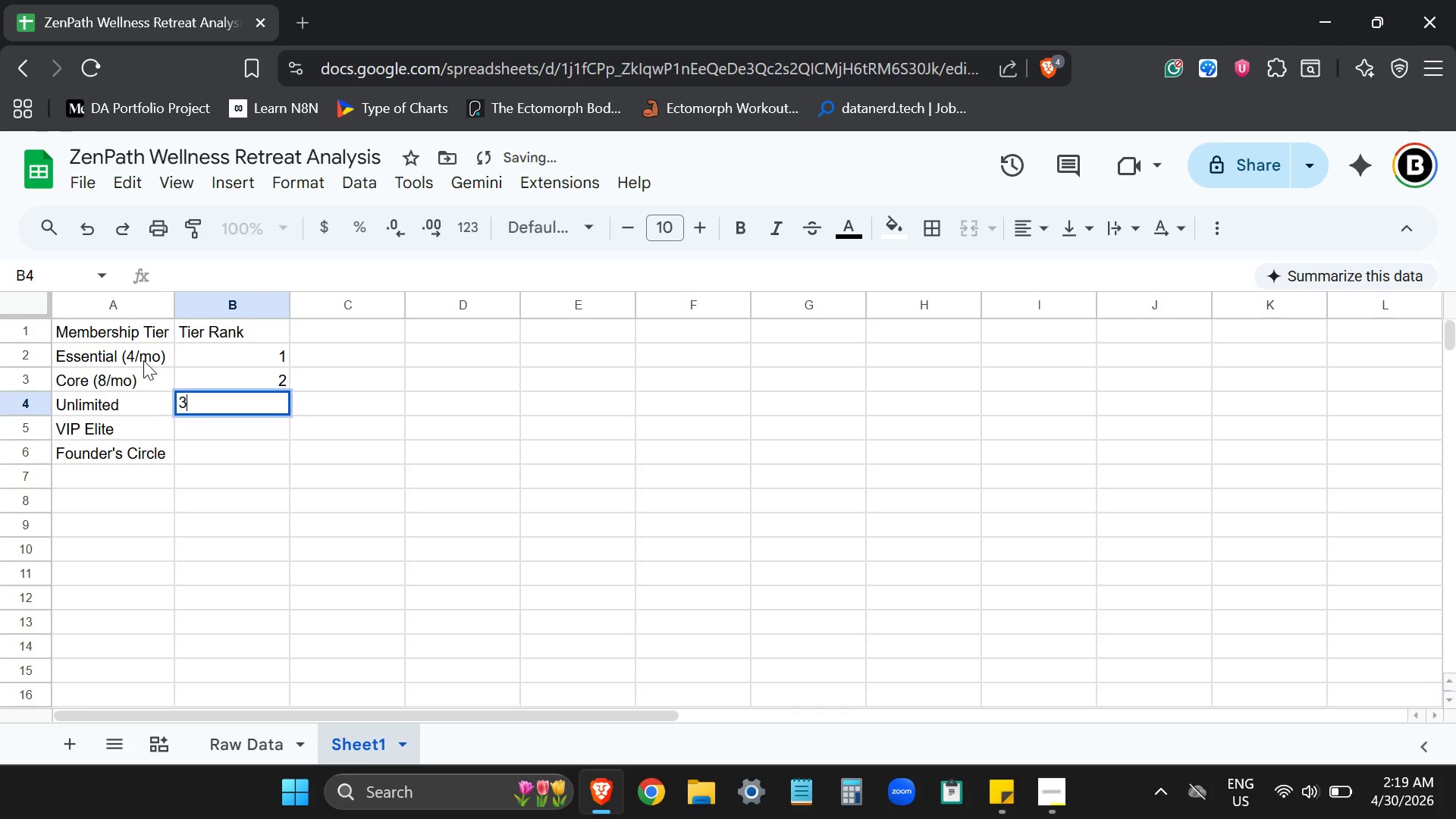 
key(3)
 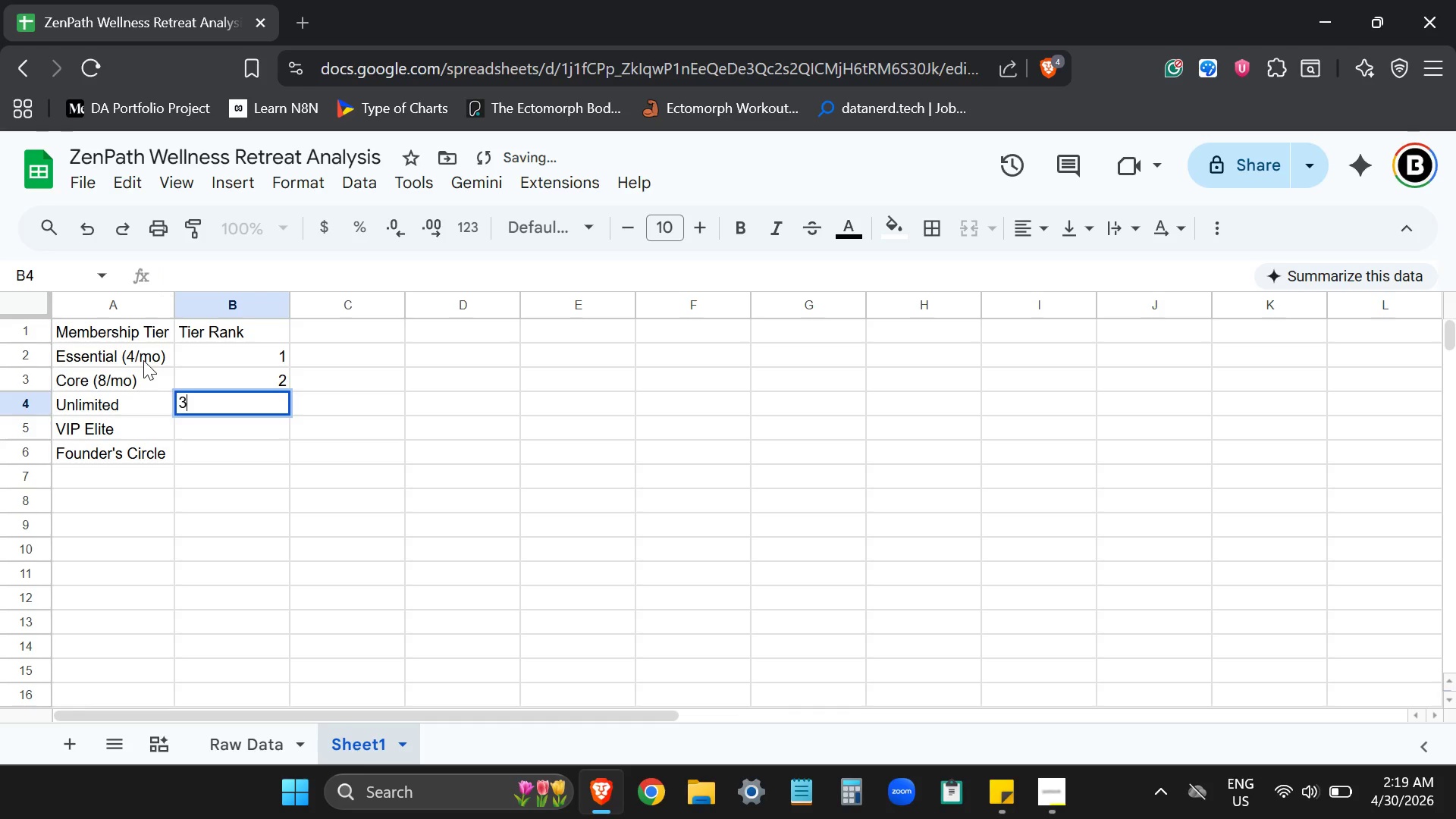 
key(Enter)
 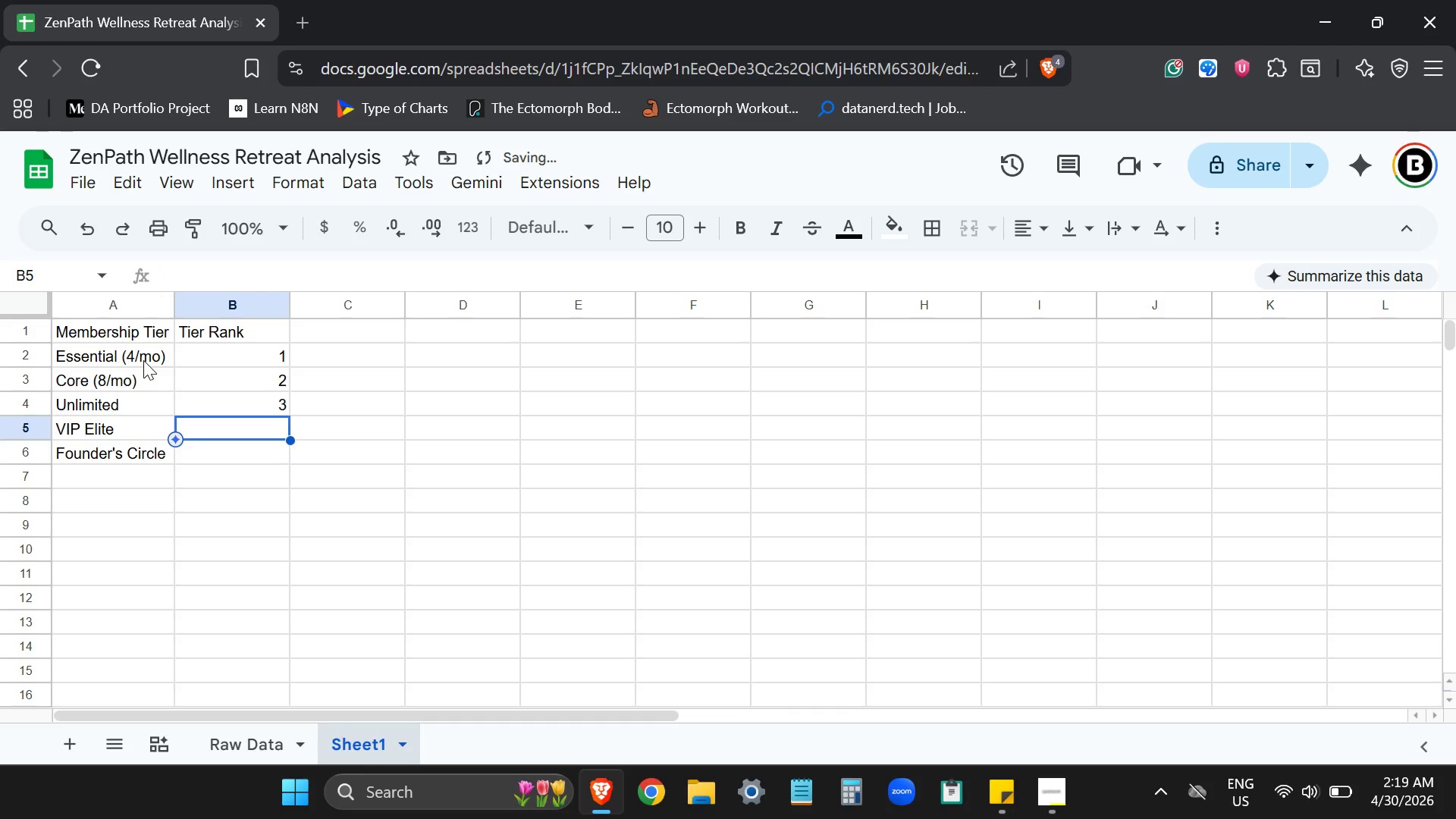 
key(4)
 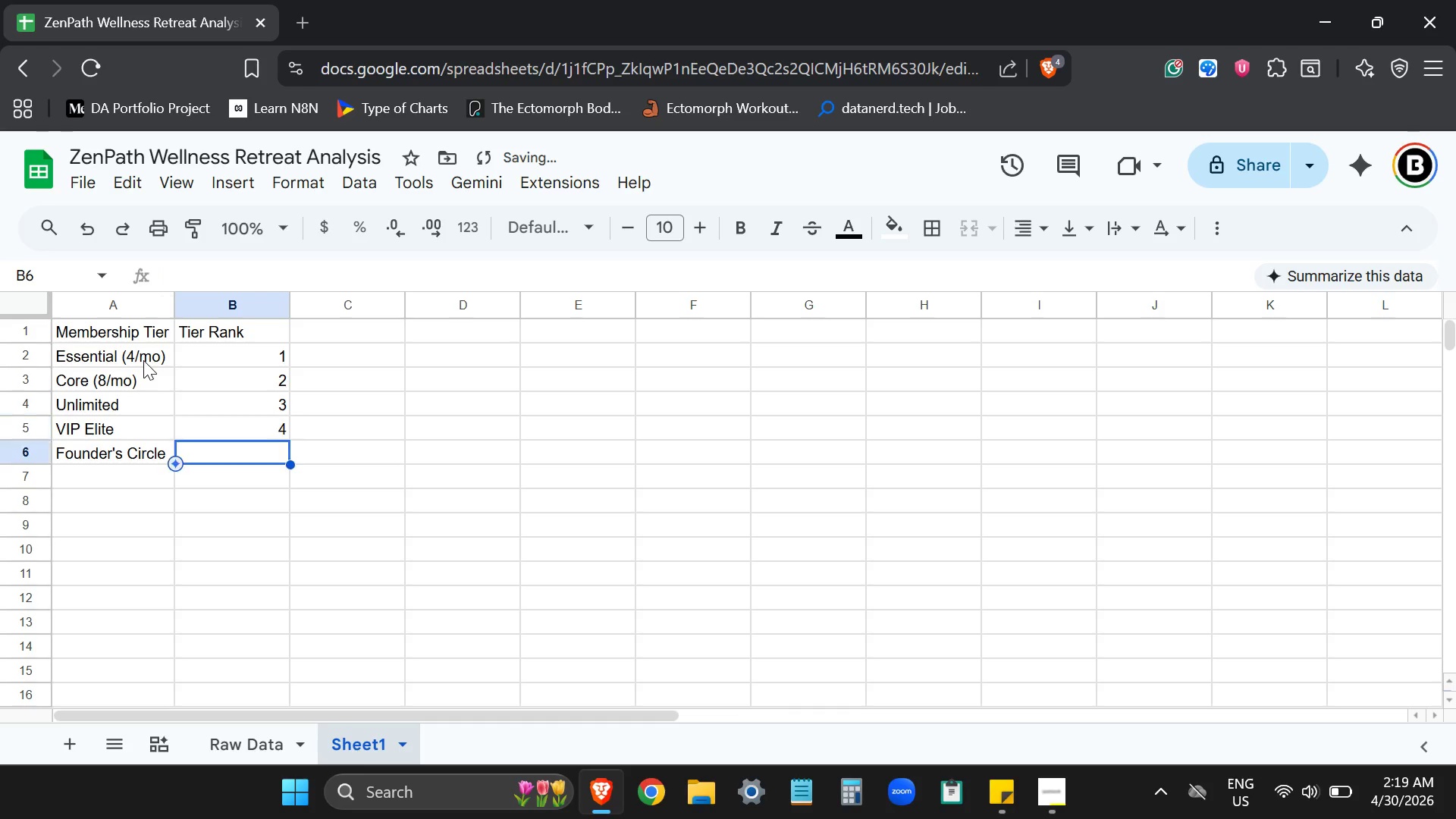 
key(Enter)
 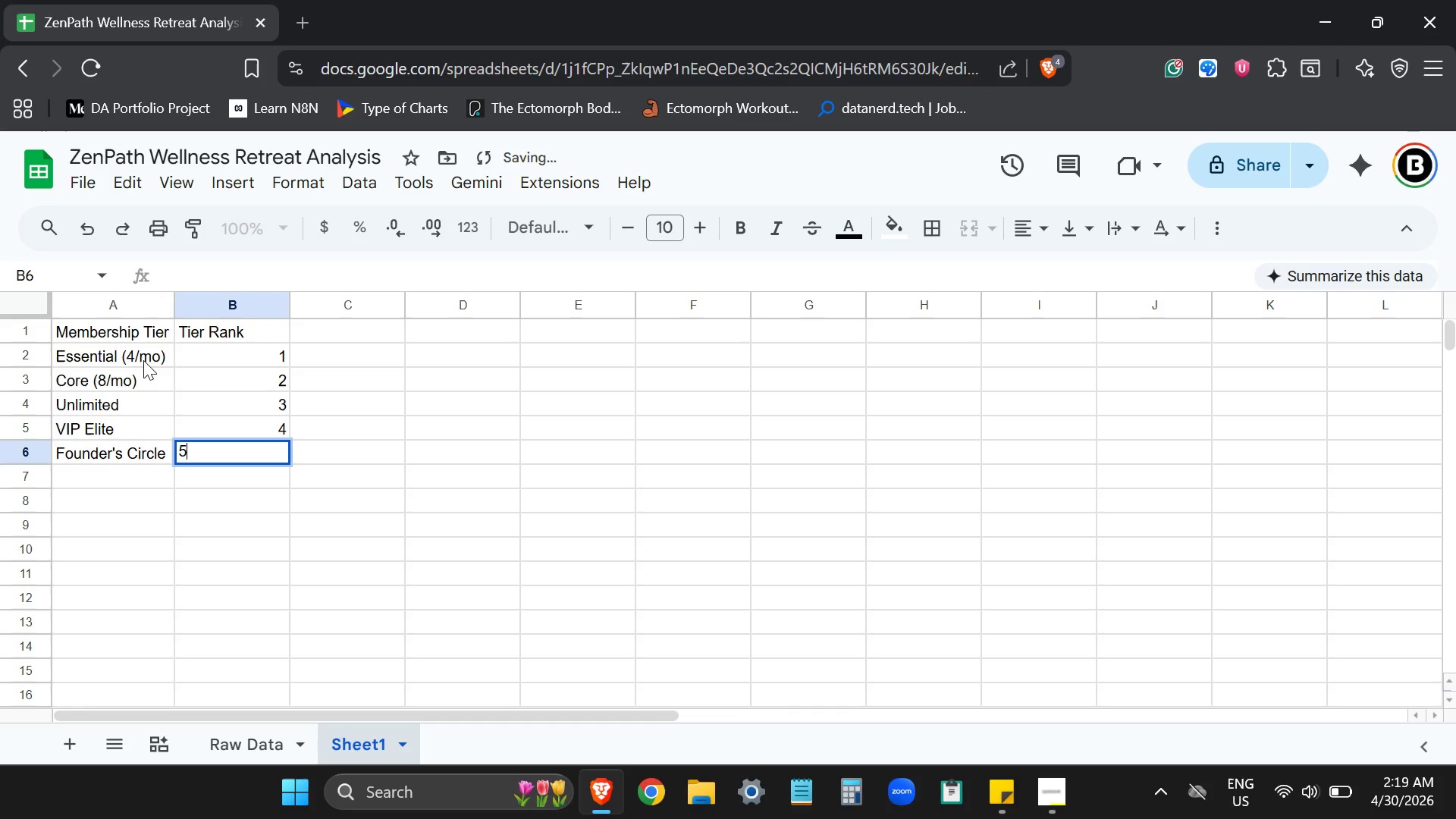 
key(5)
 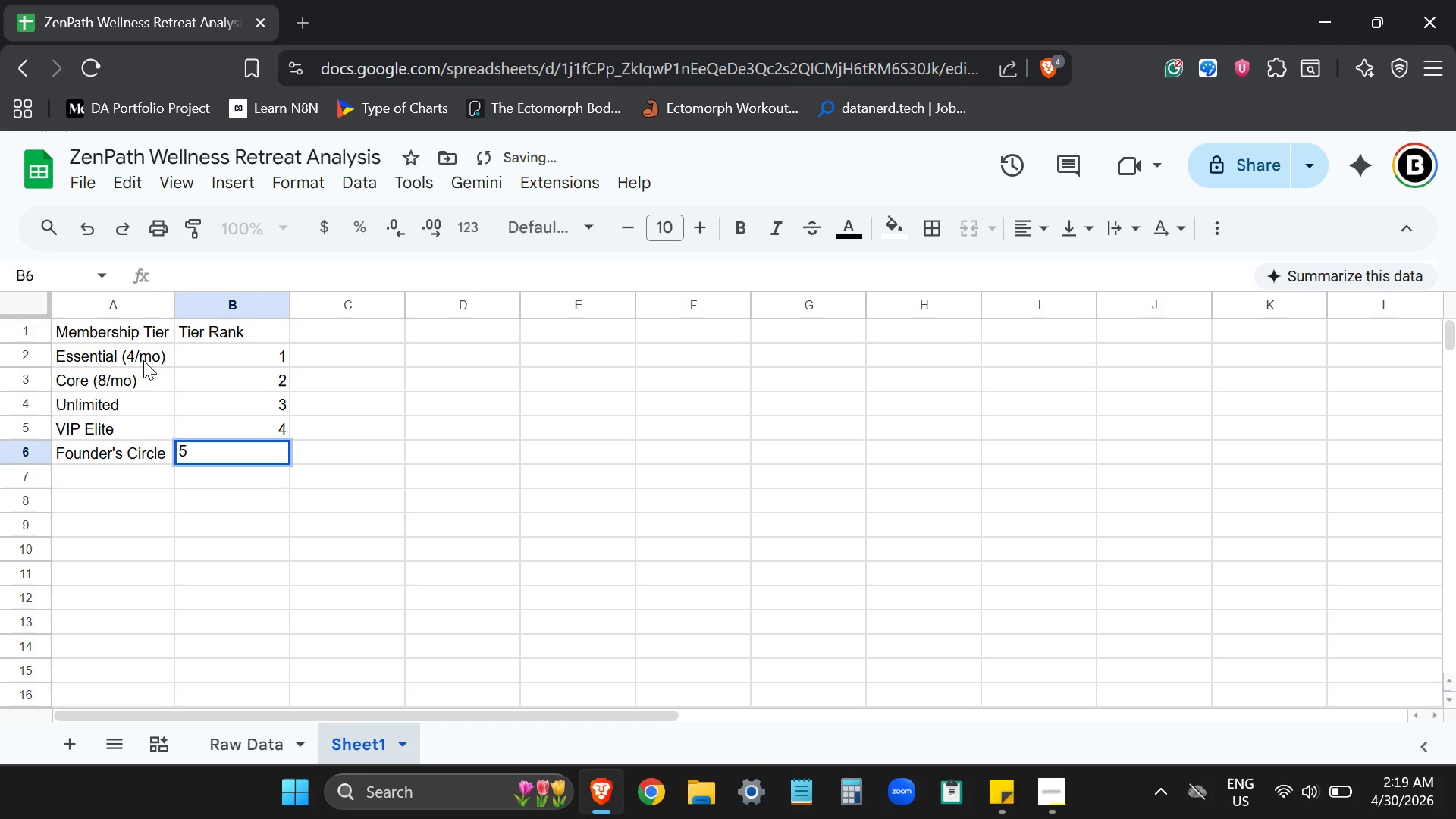 
key(Enter)
 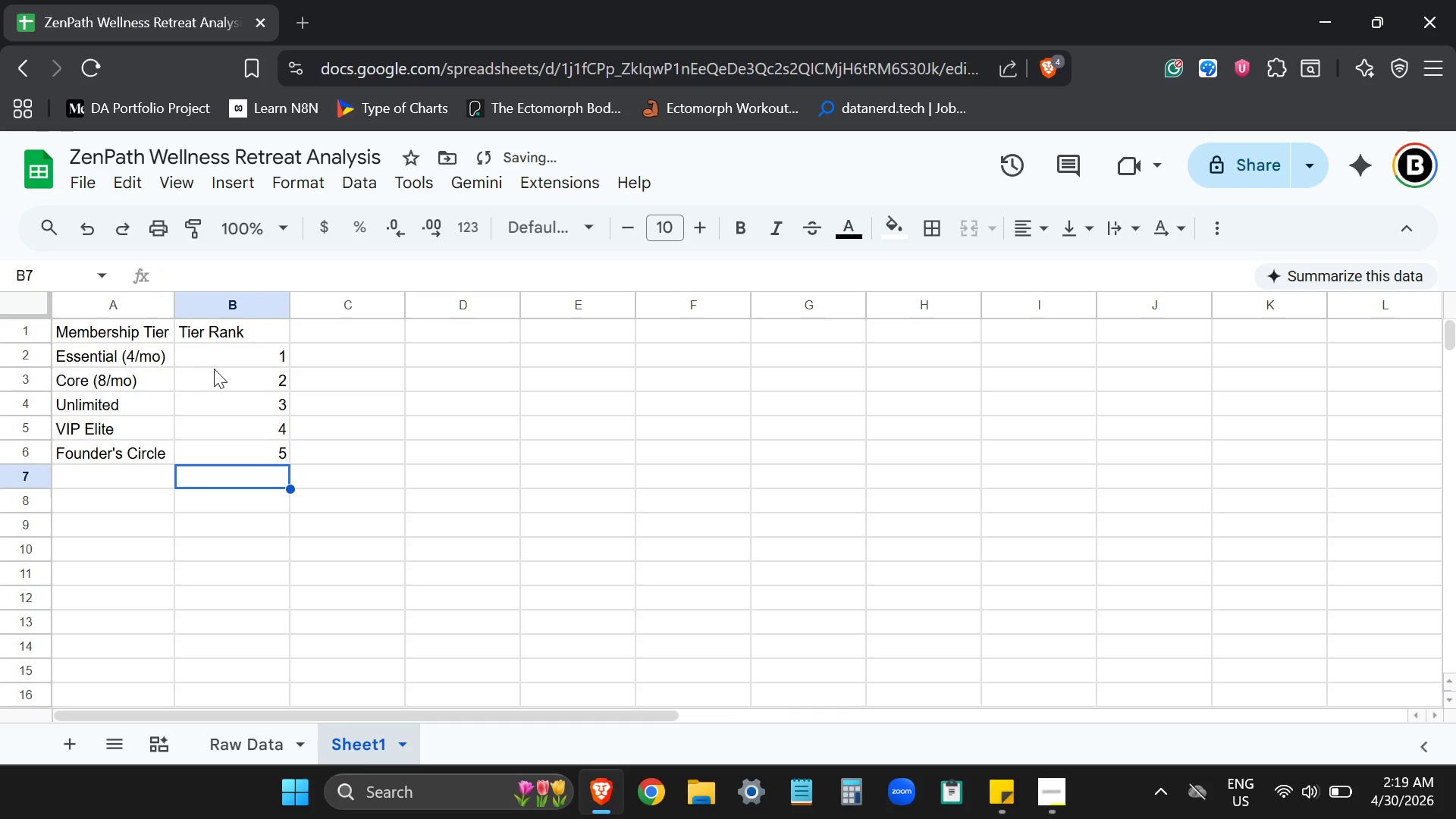 
left_click_drag(start_coordinate=[229, 350], to_coordinate=[246, 456])
 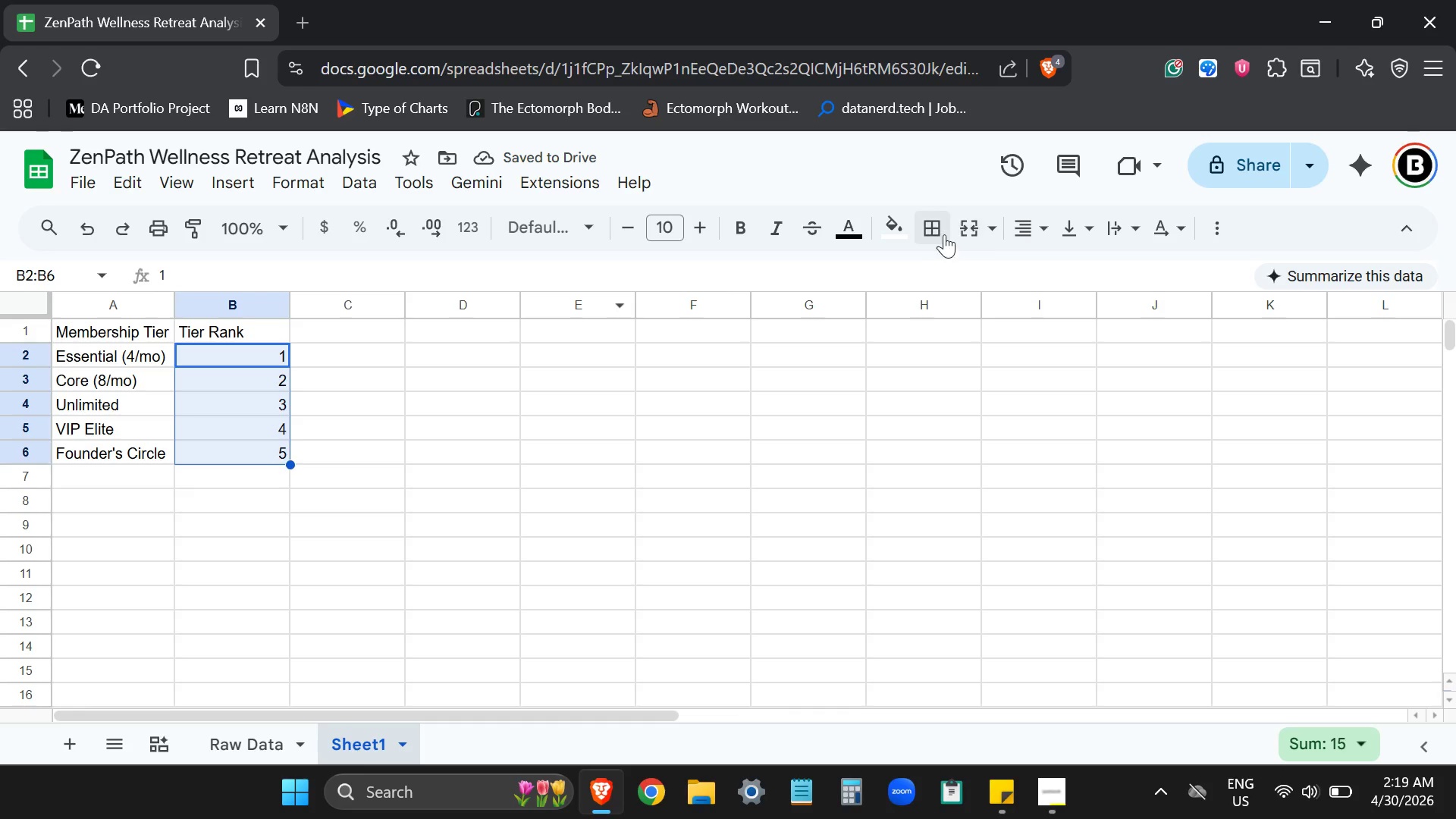 
left_click([935, 234])
 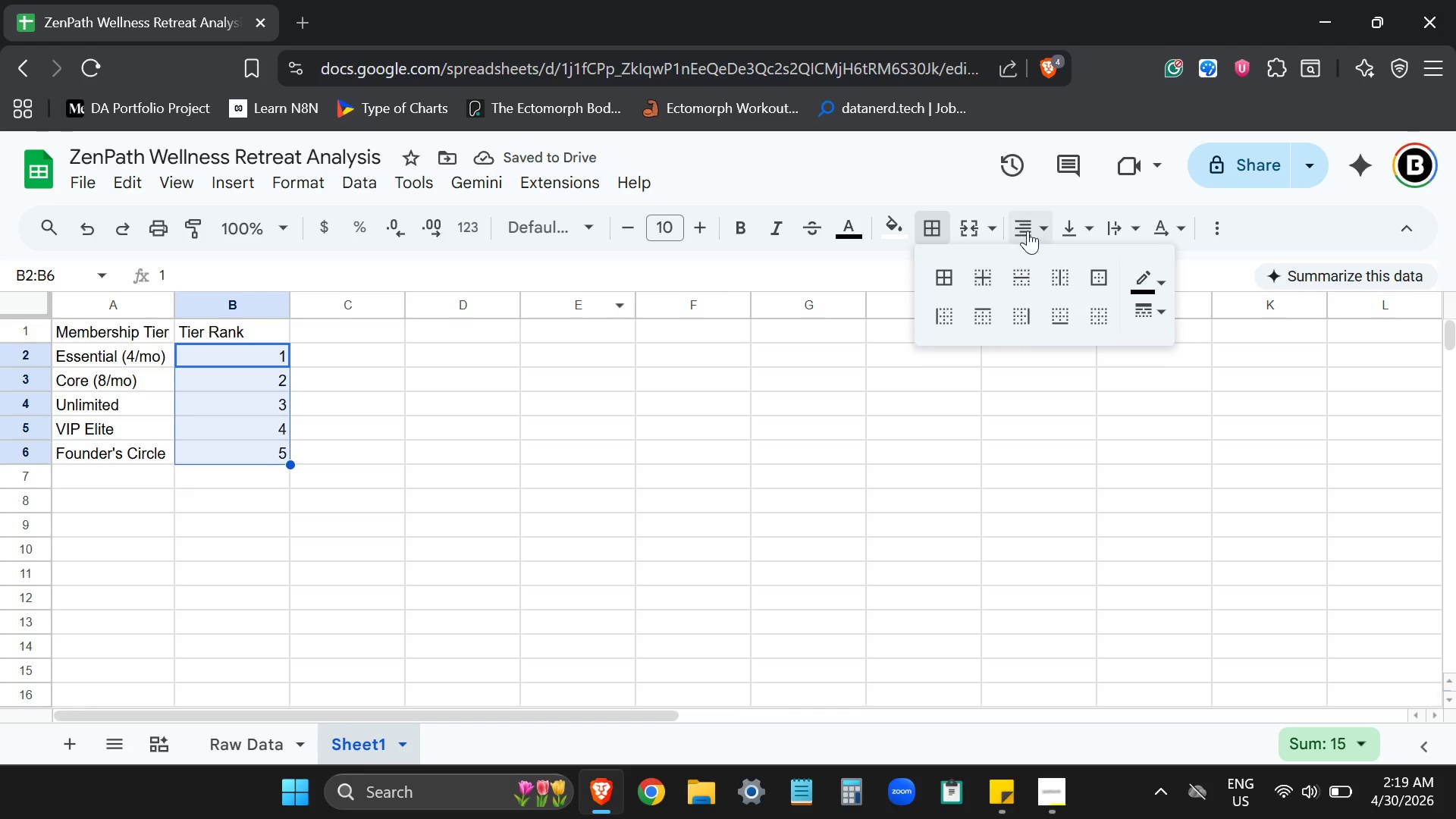 
left_click([1028, 231])
 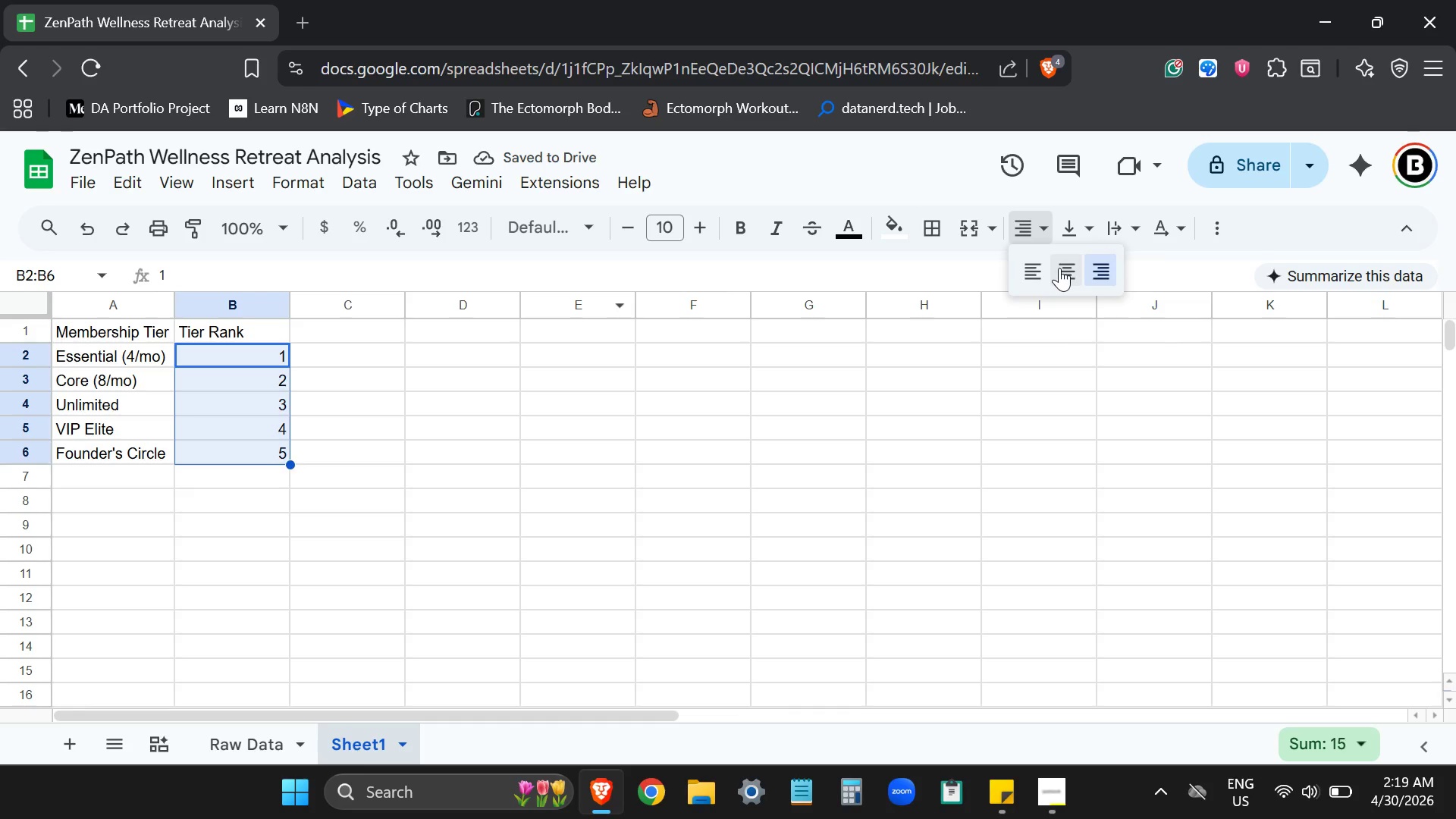 
left_click([1059, 268])
 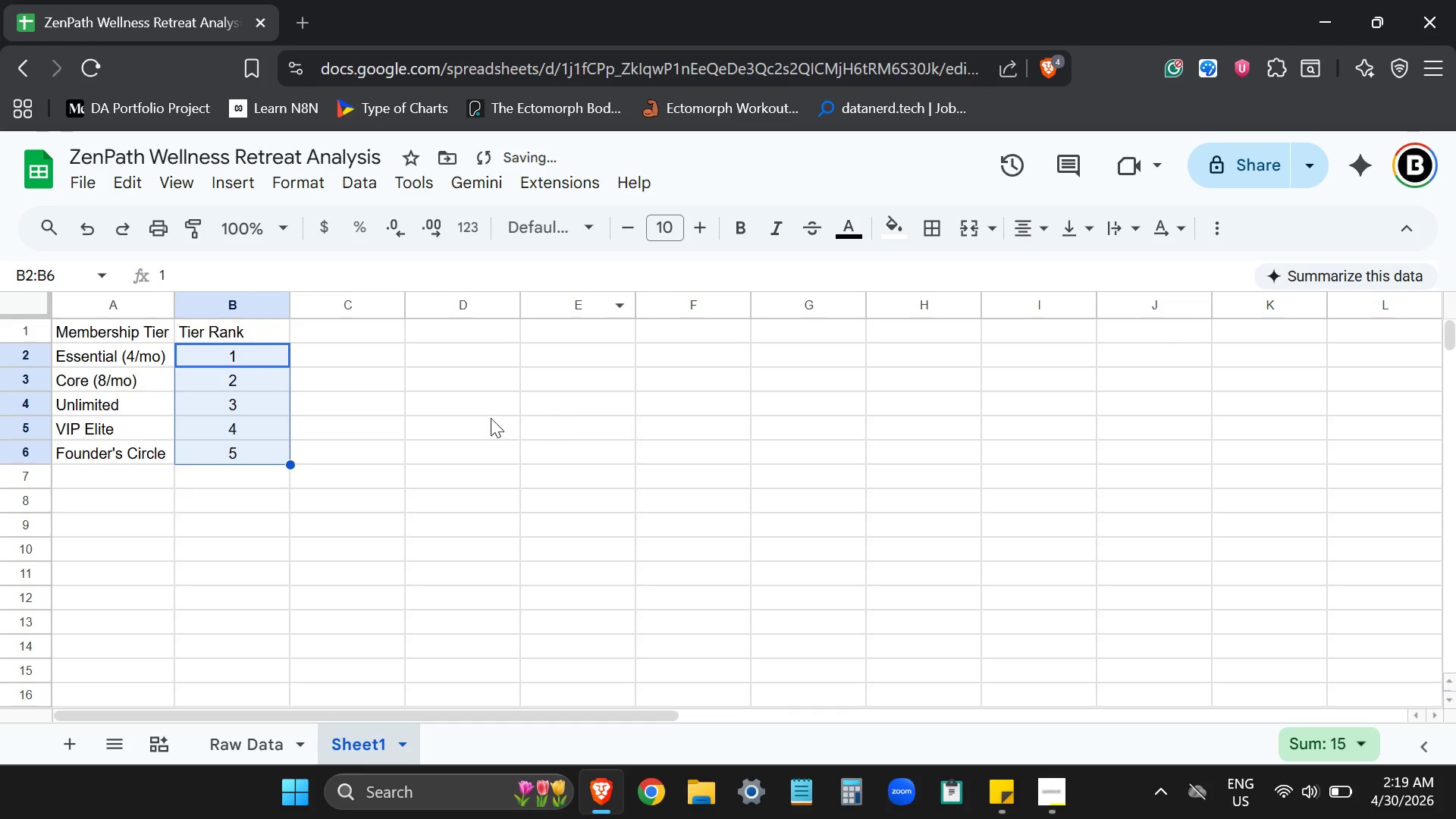 
left_click([485, 418])
 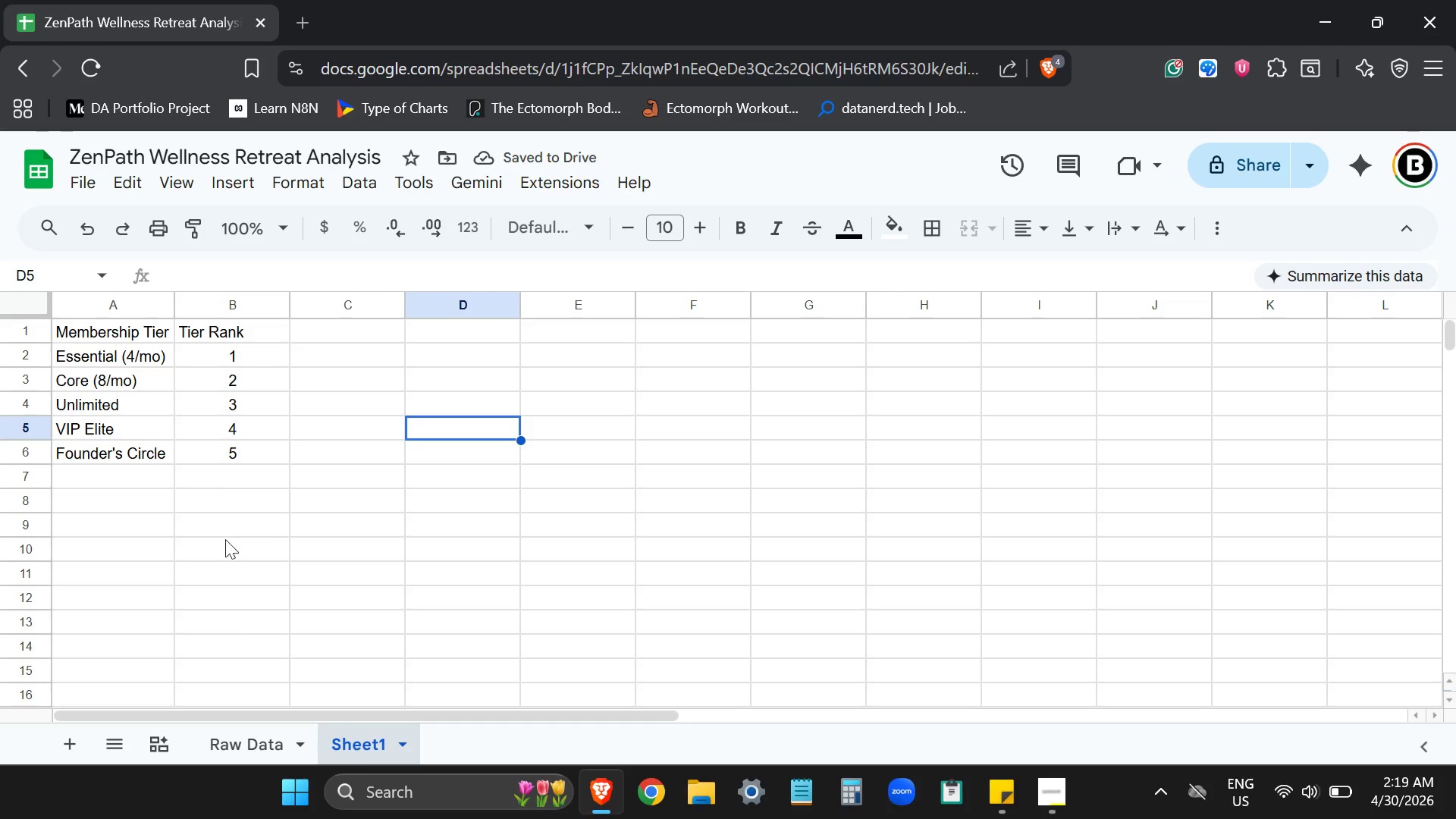 
double_click([369, 743])
 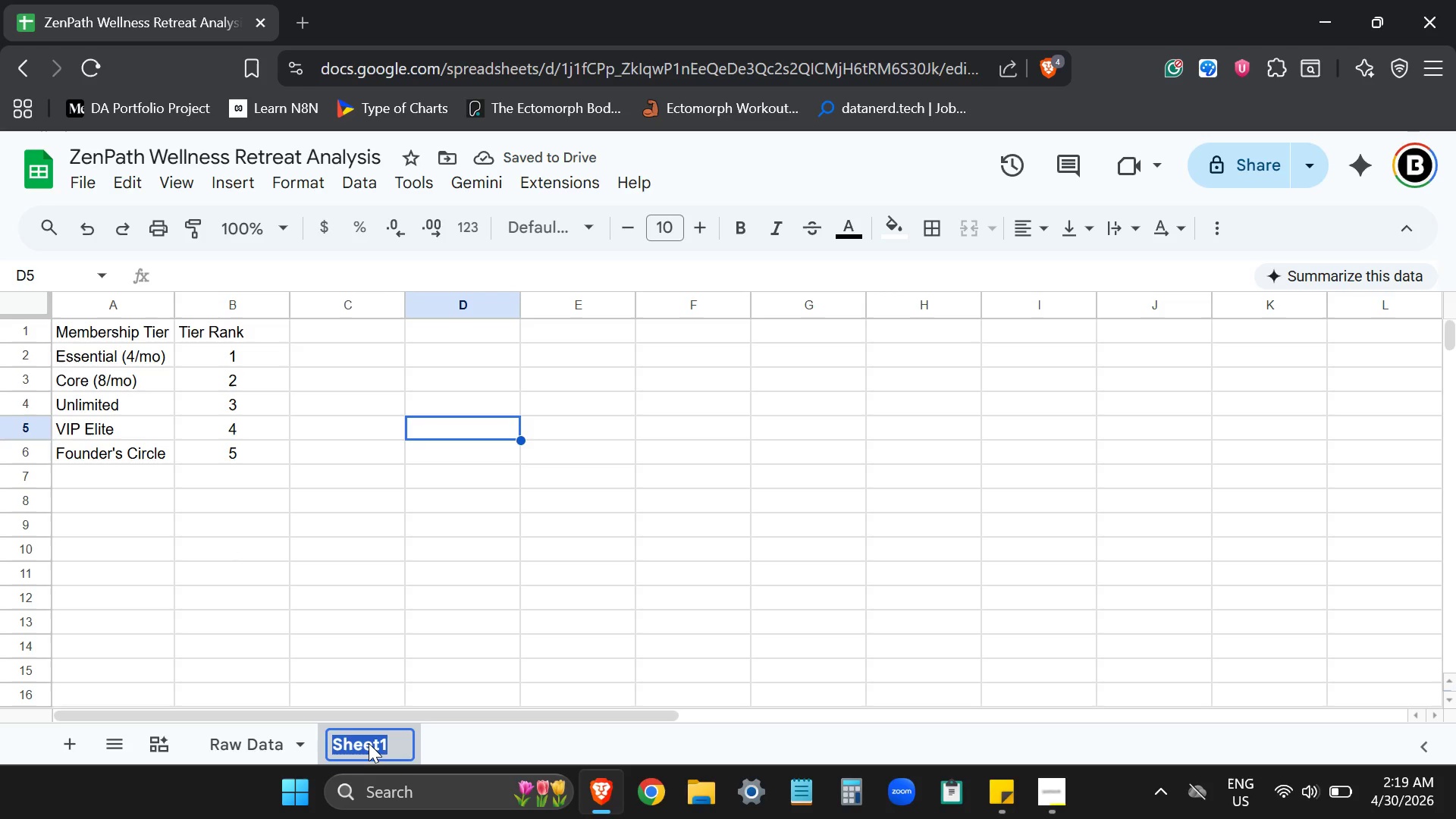 
type(Tier Table)
 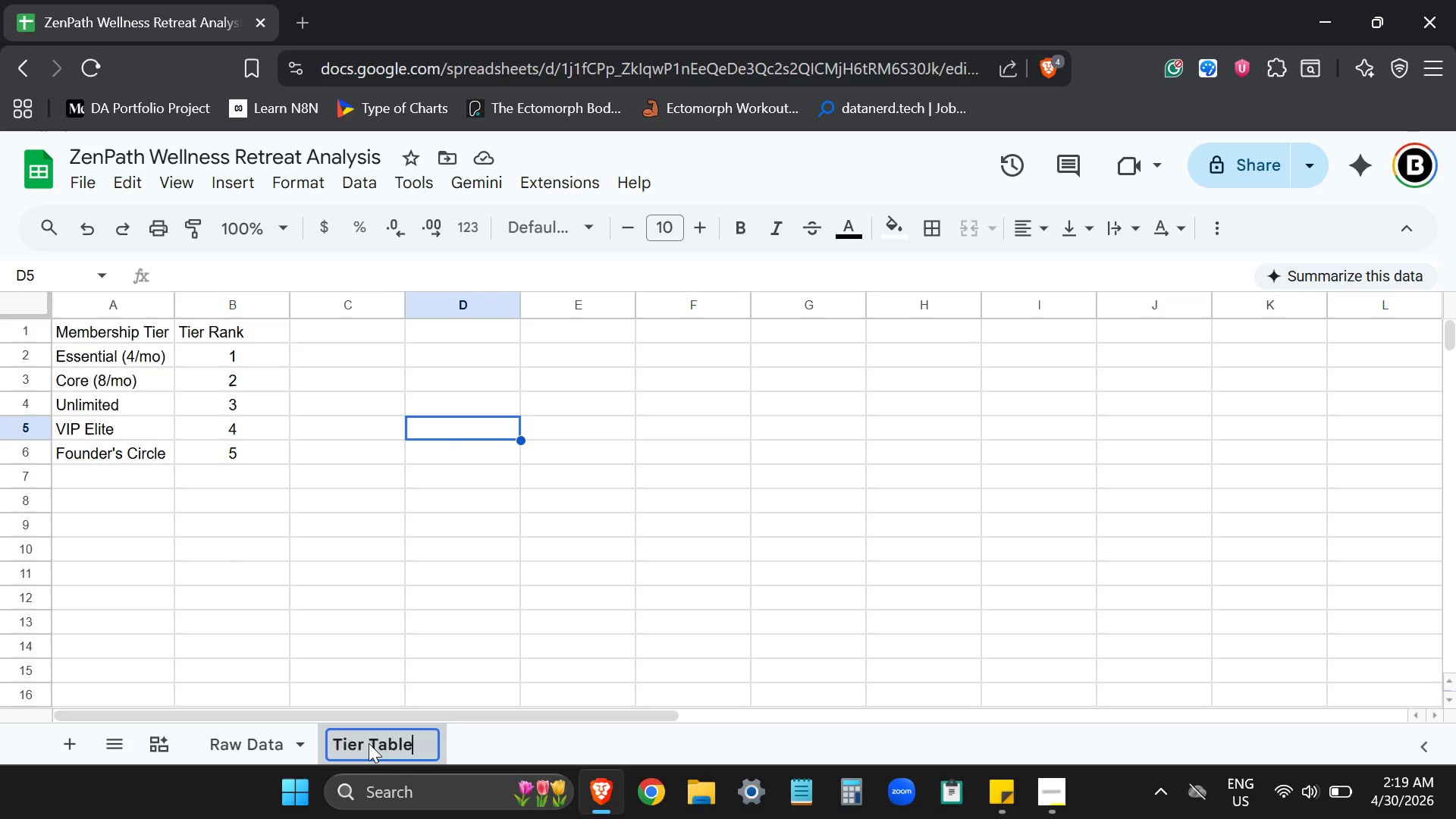 
key(Enter)
 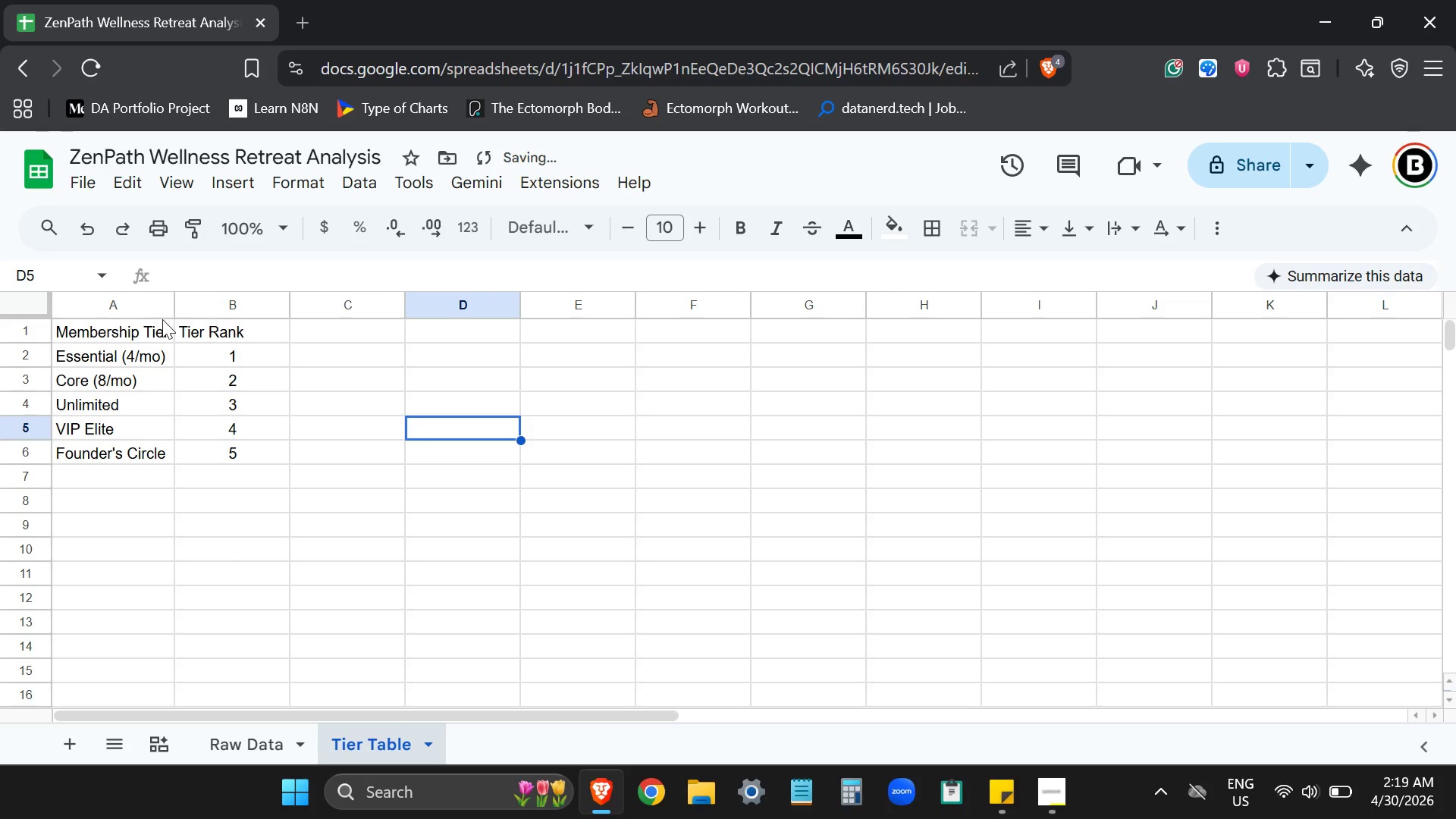 
left_click_drag(start_coordinate=[138, 336], to_coordinate=[237, 446])
 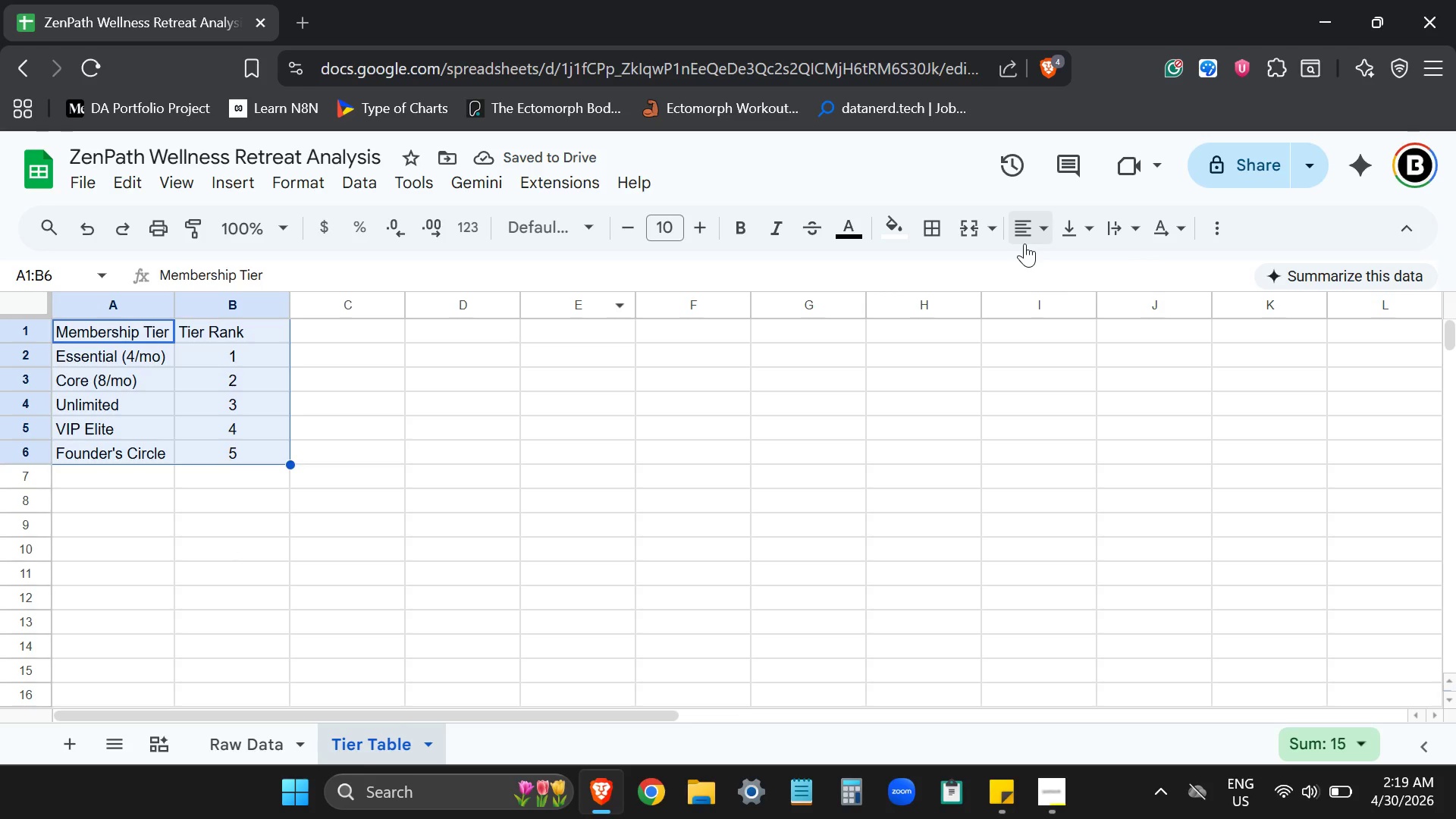 
left_click([1025, 239])
 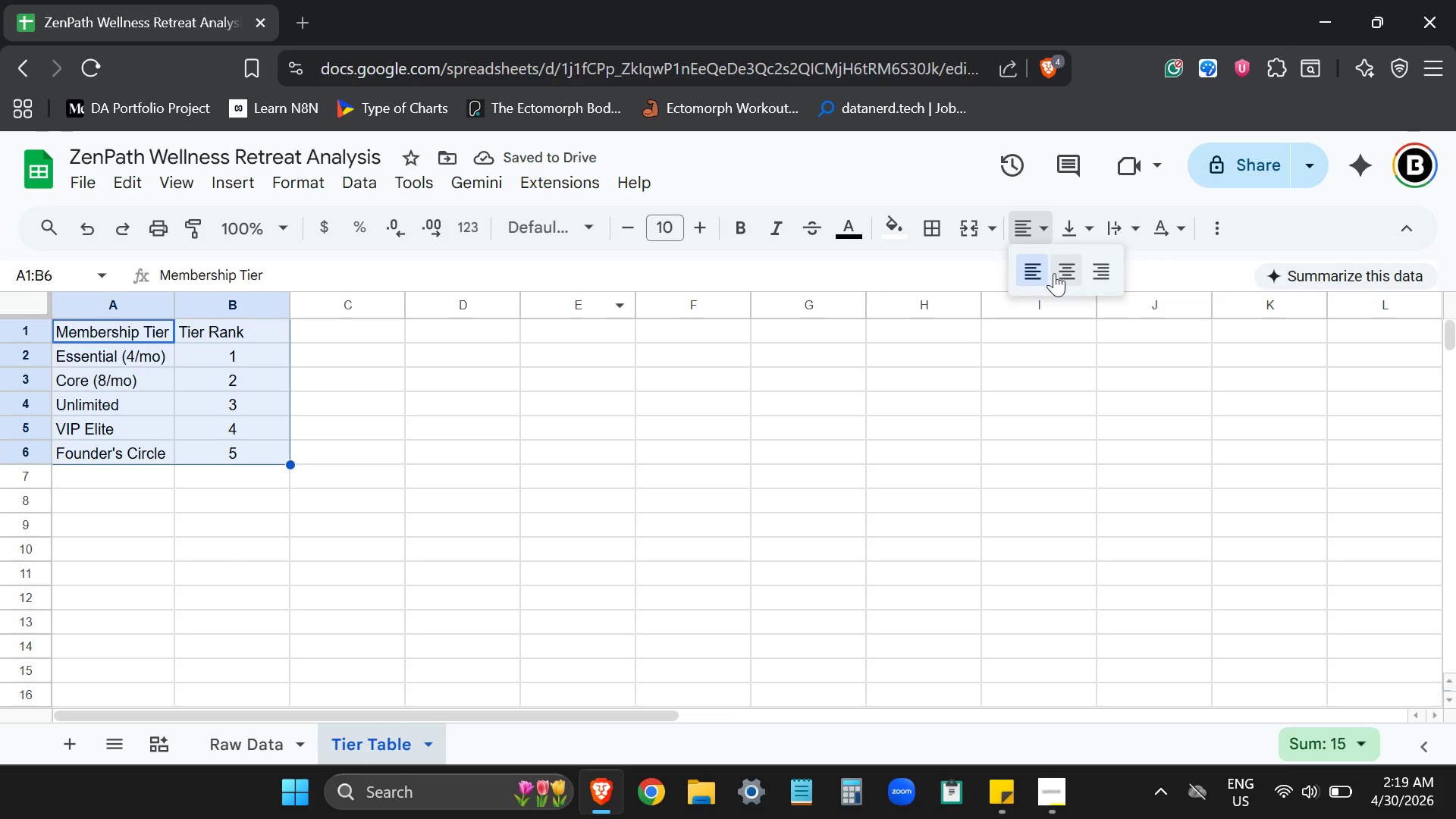 
left_click([1054, 273])
 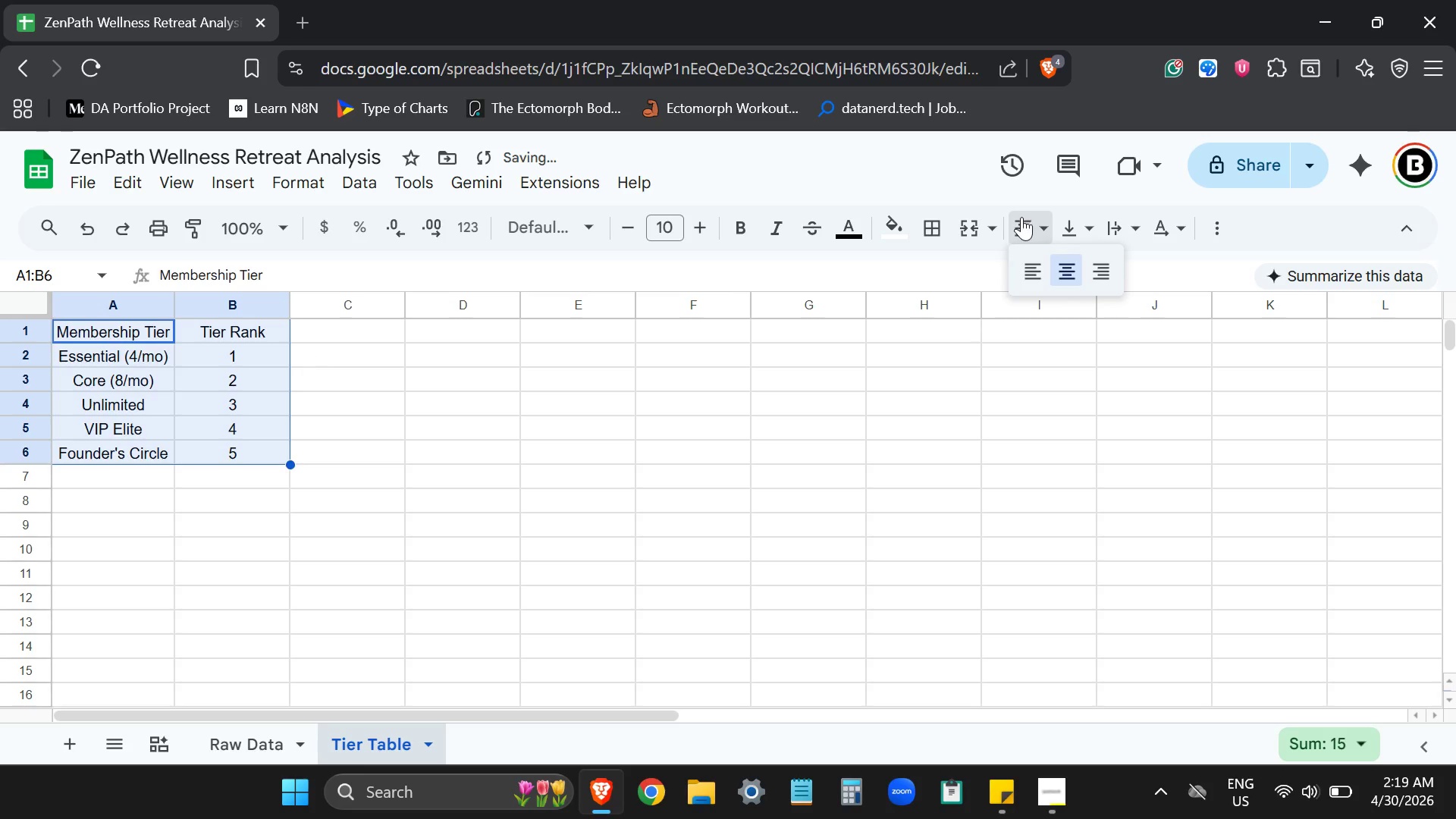 
double_click([1026, 262])
 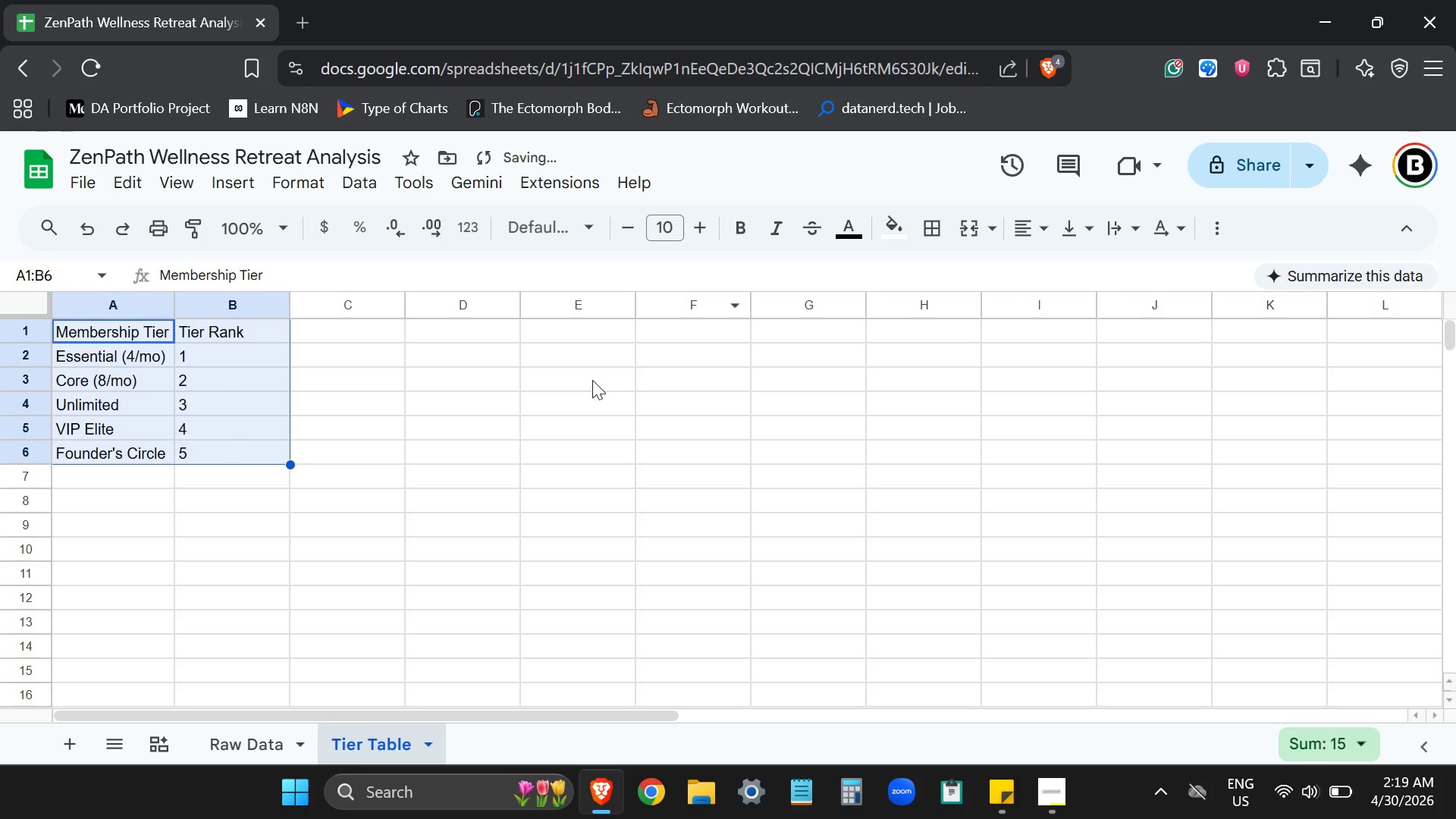 
left_click([444, 425])
 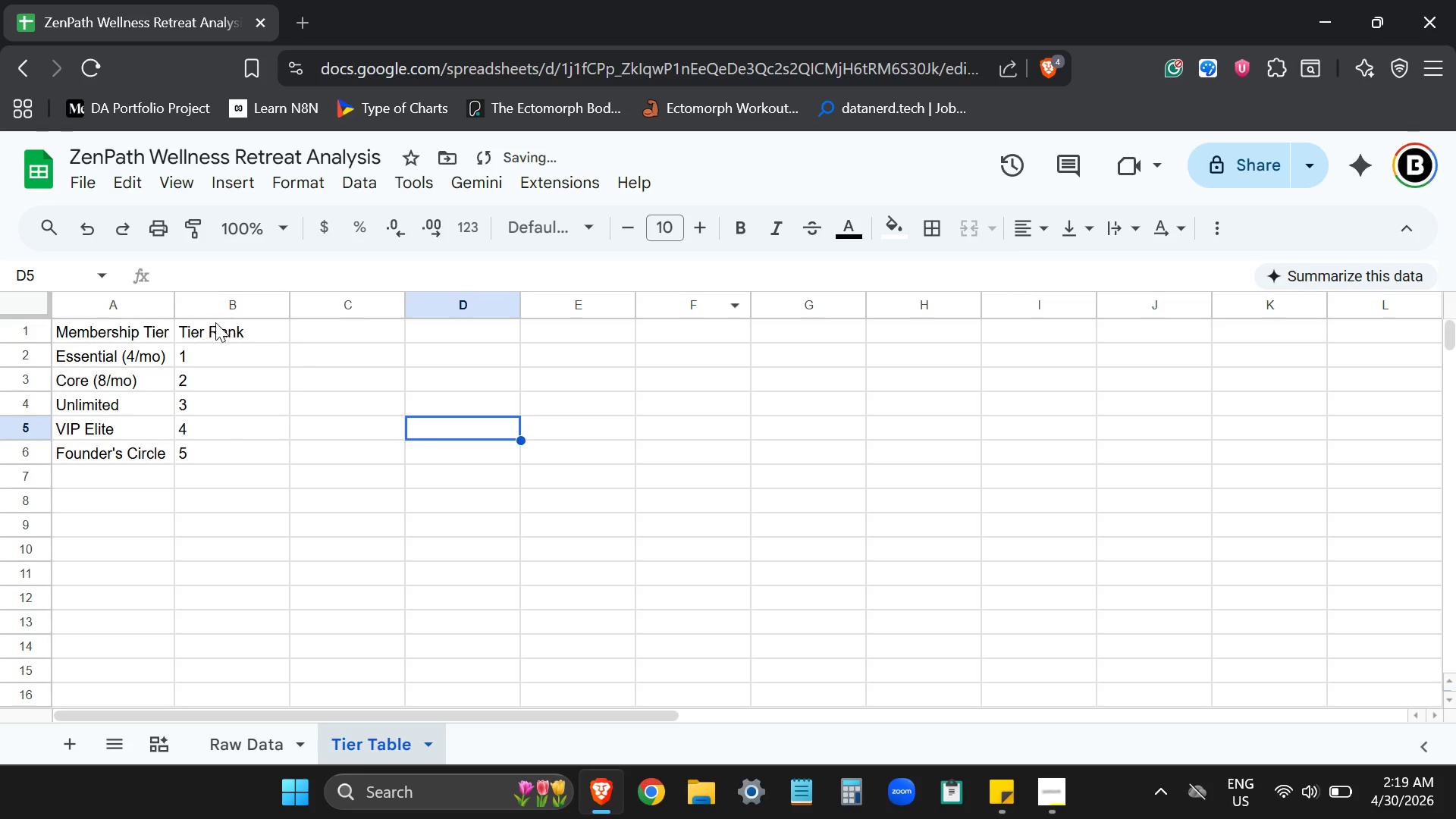 
left_click_drag(start_coordinate=[220, 324], to_coordinate=[240, 455])
 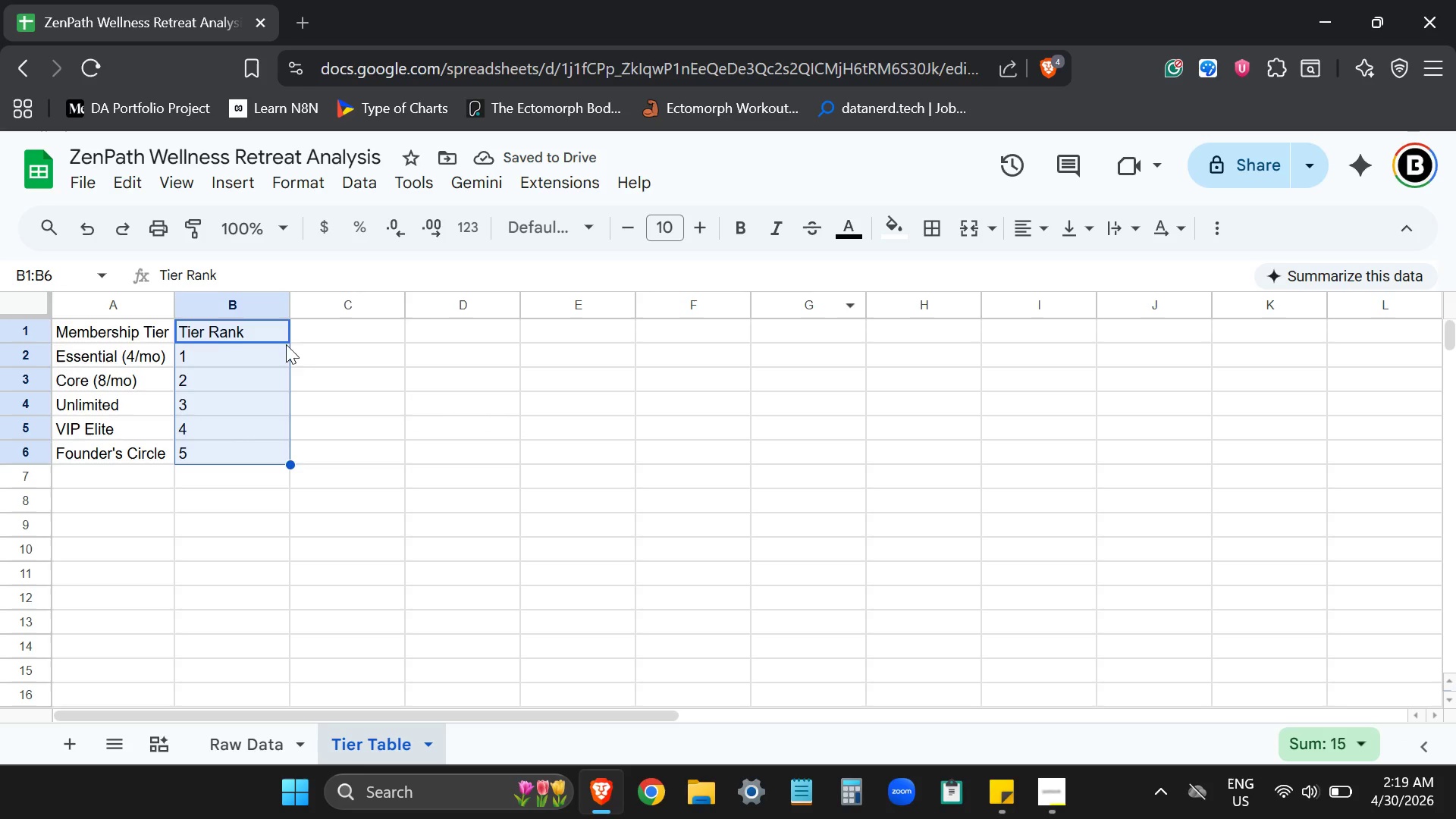 
left_click([229, 344])
 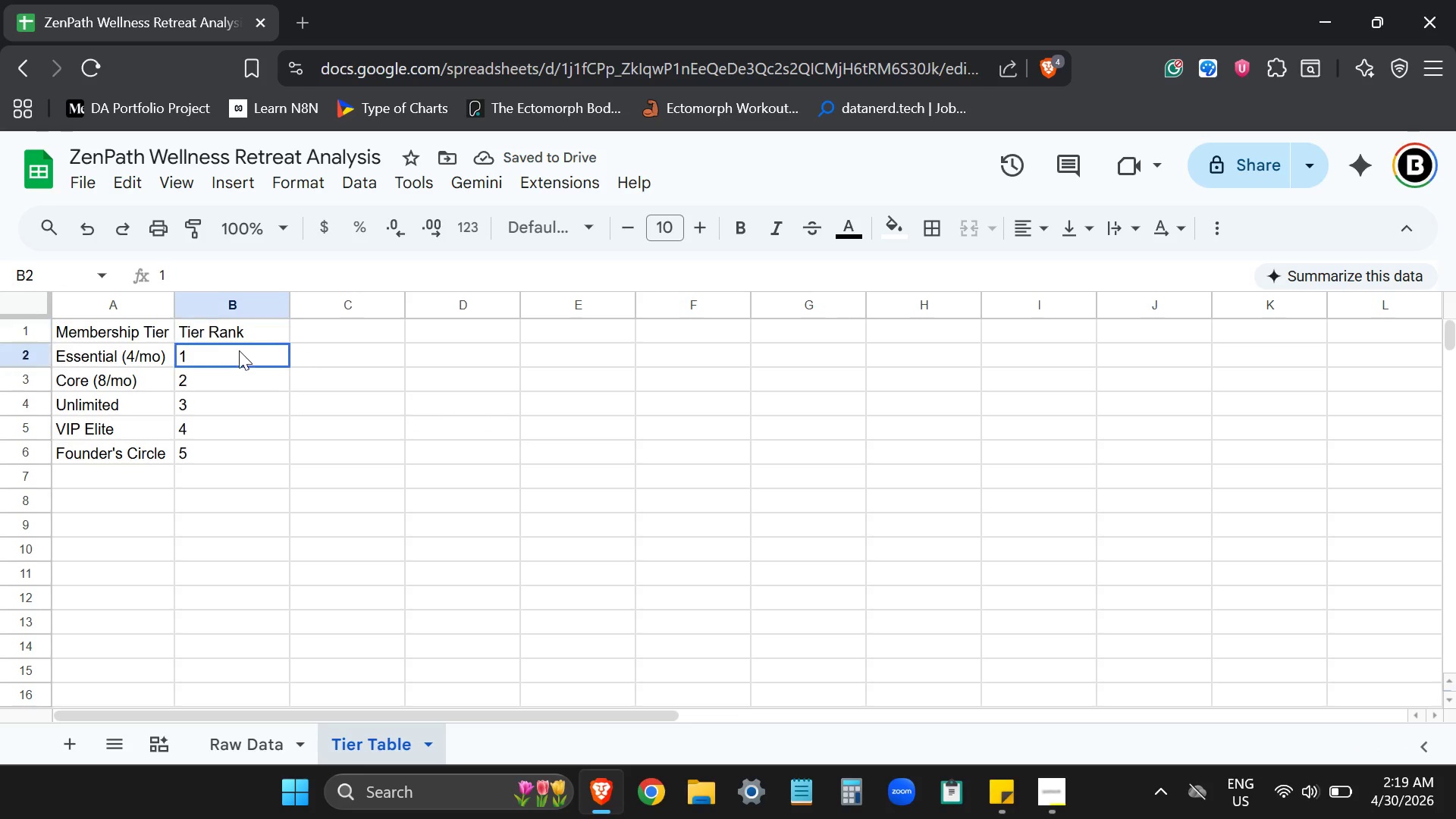 
left_click_drag(start_coordinate=[237, 350], to_coordinate=[243, 451])
 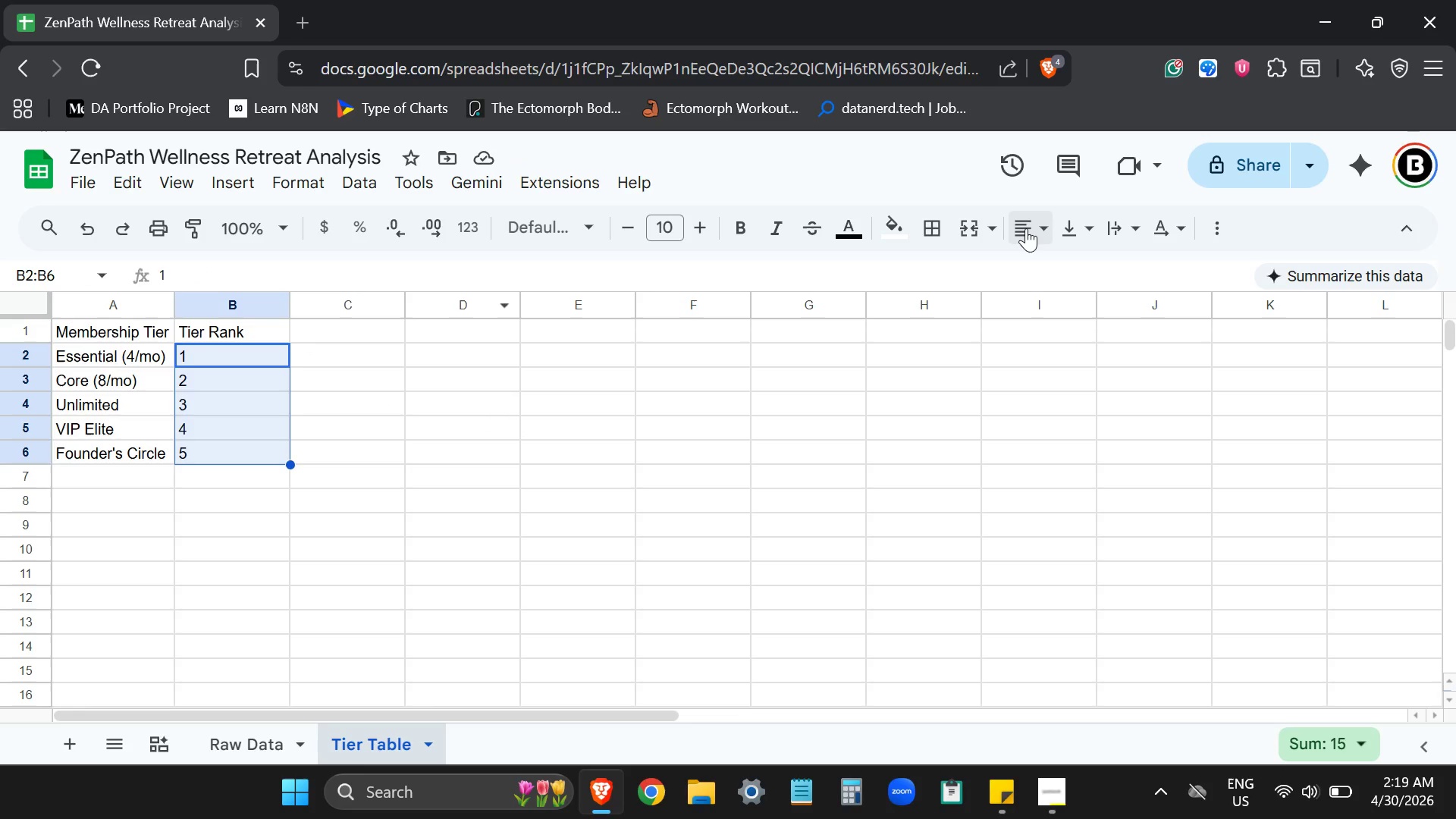 
left_click([1028, 228])
 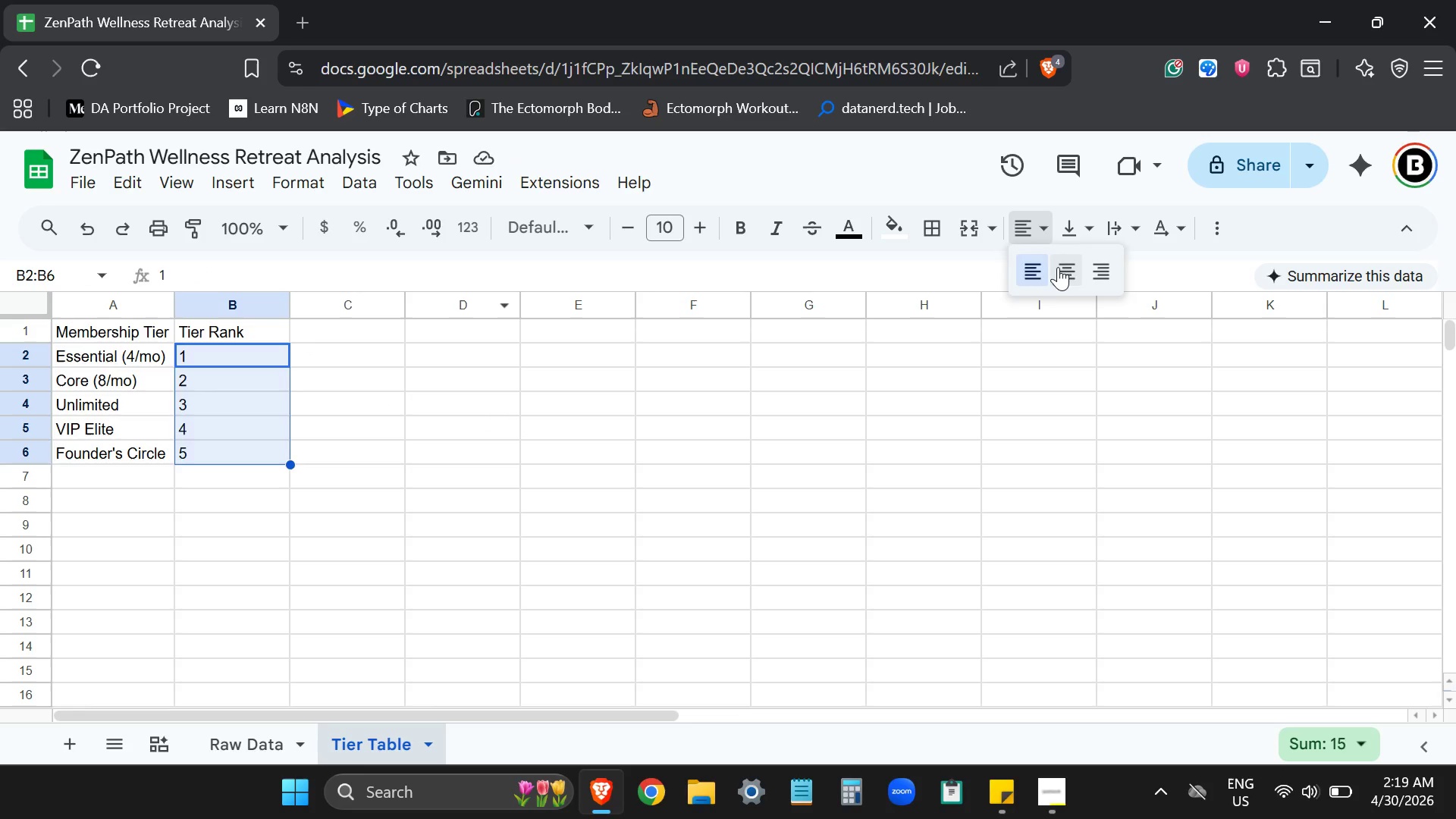 
left_click([1059, 268])
 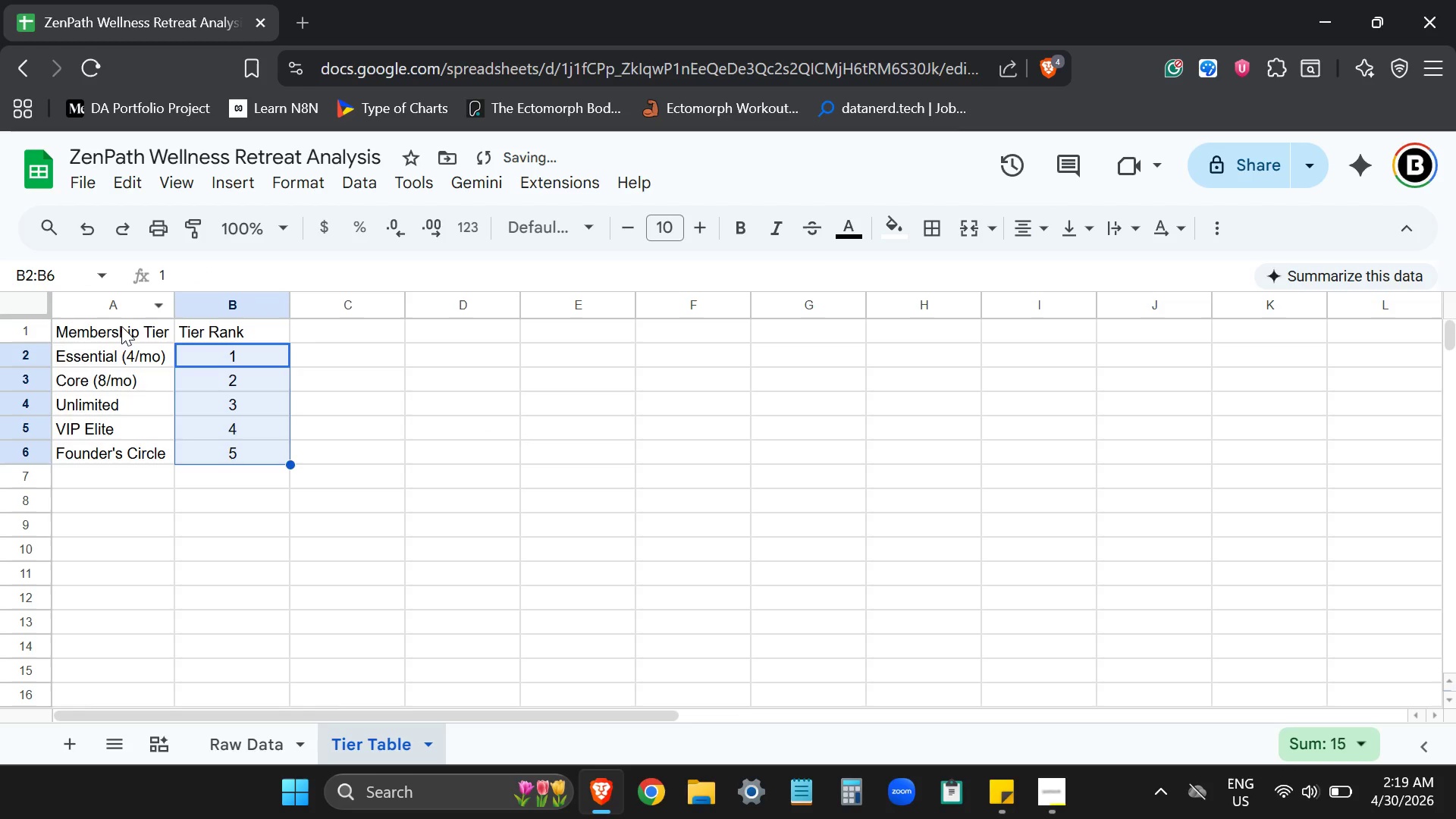 
key(Control+ControlLeft)
 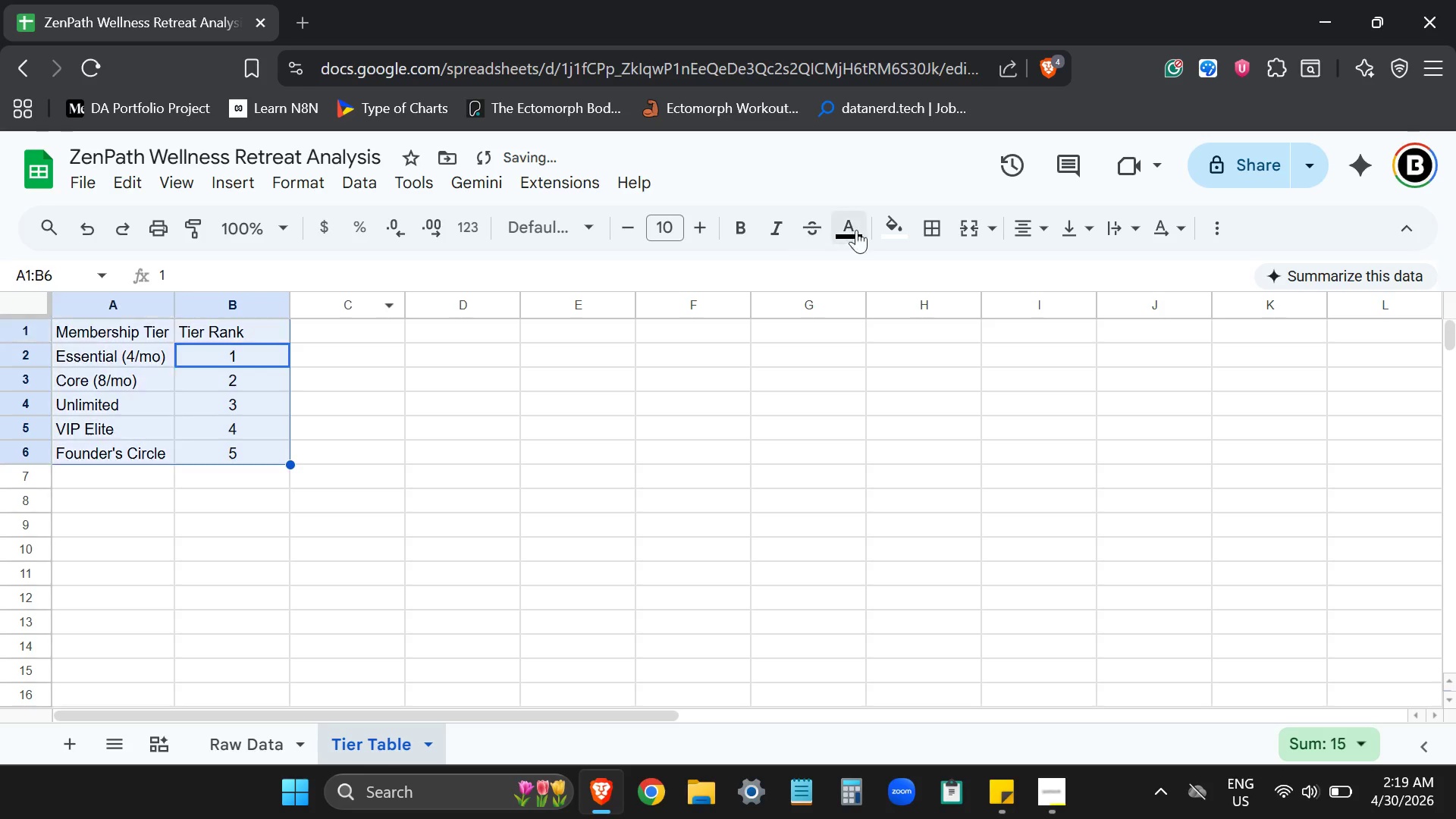 
key(Control+A)
 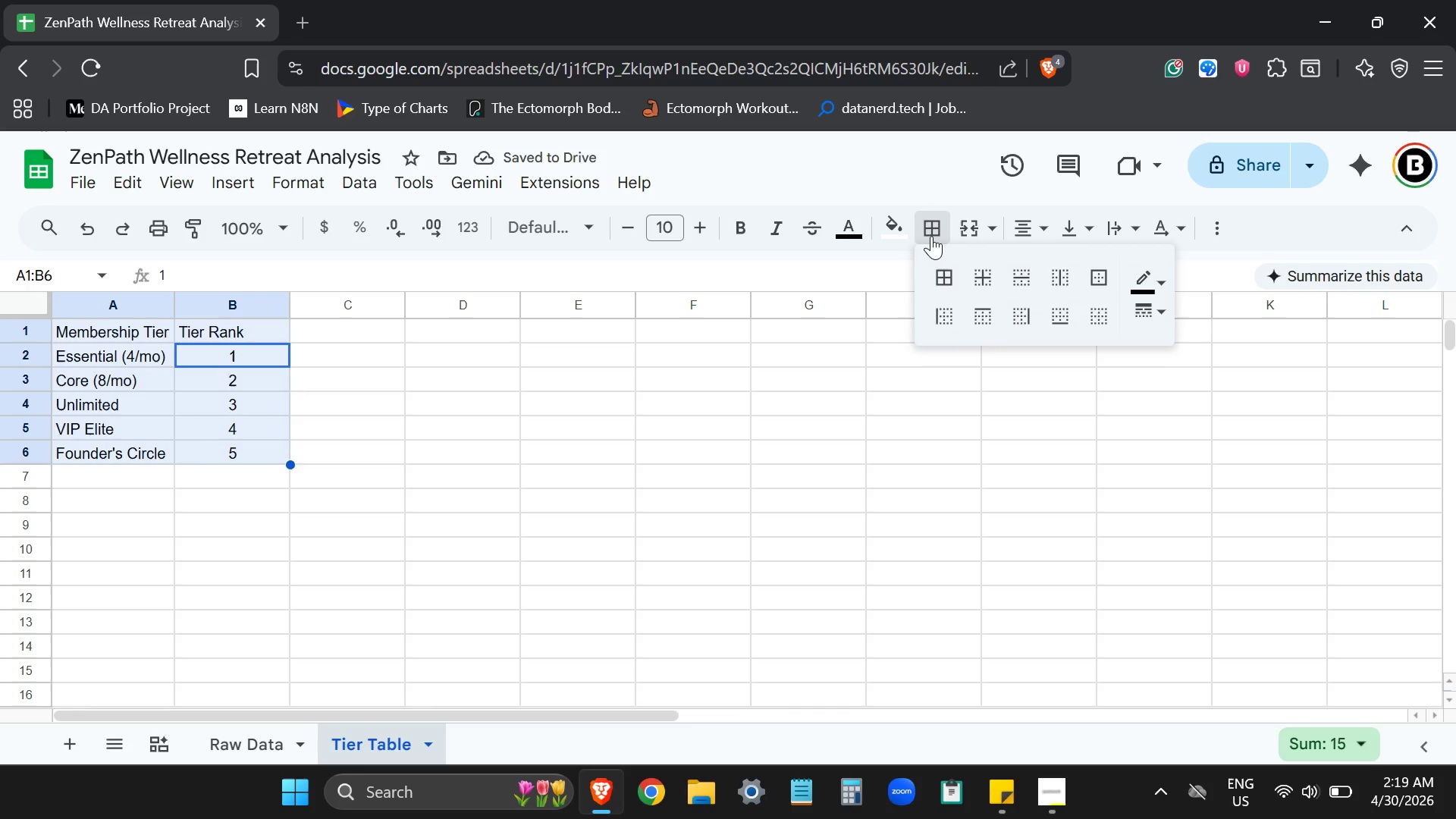 
double_click([937, 274])
 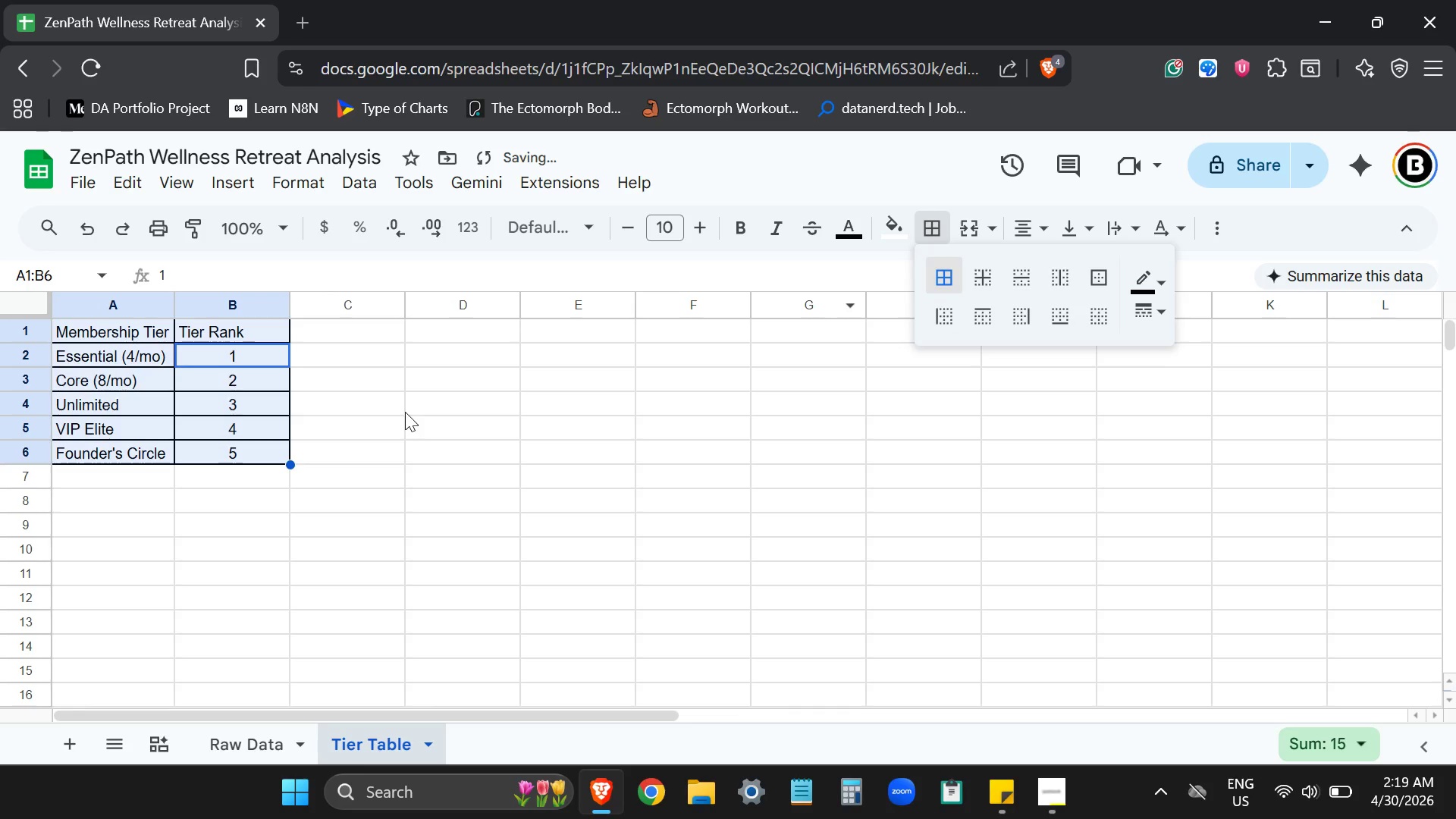 
left_click([405, 412])
 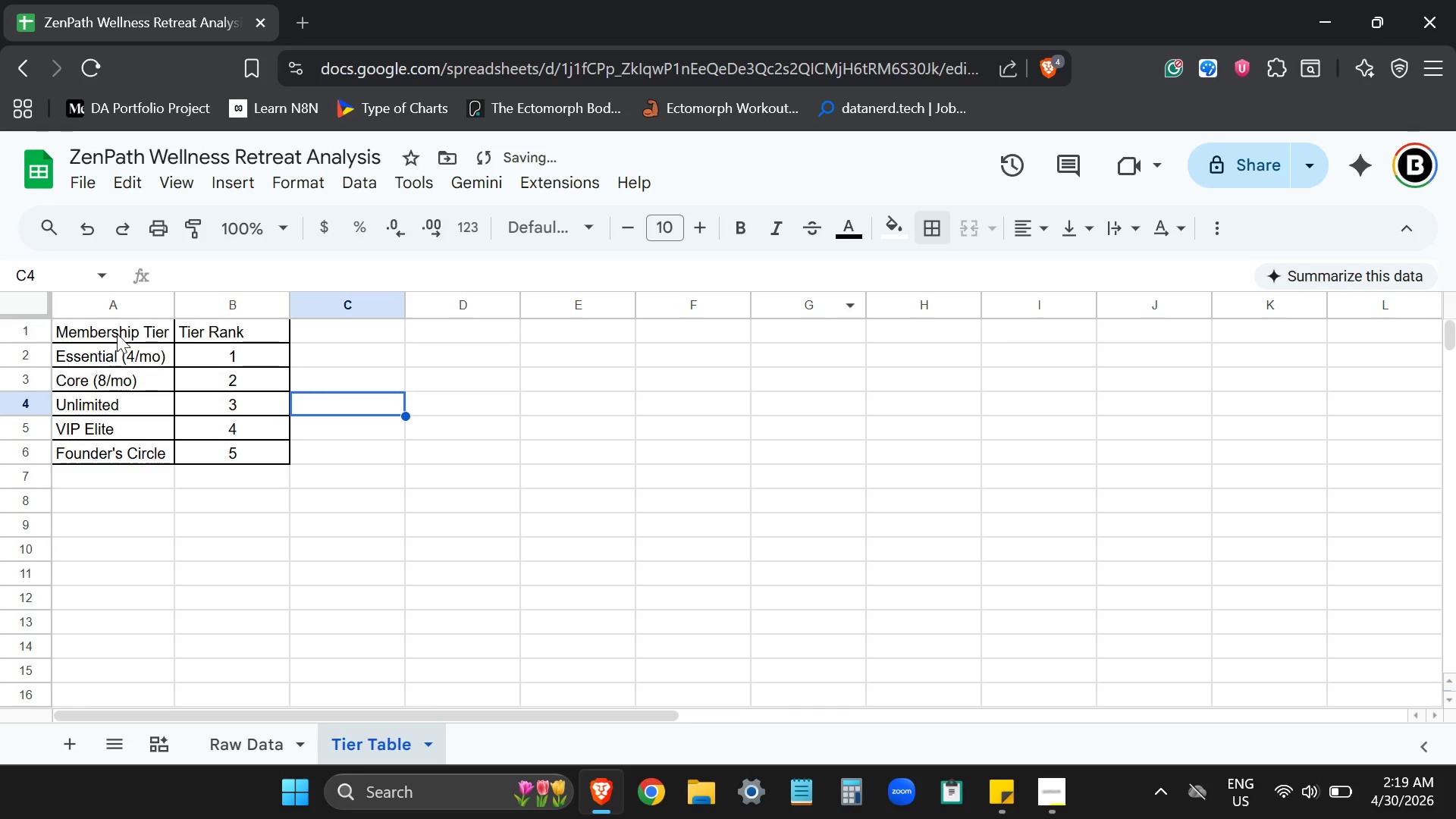 
left_click_drag(start_coordinate=[118, 334], to_coordinate=[235, 334])
 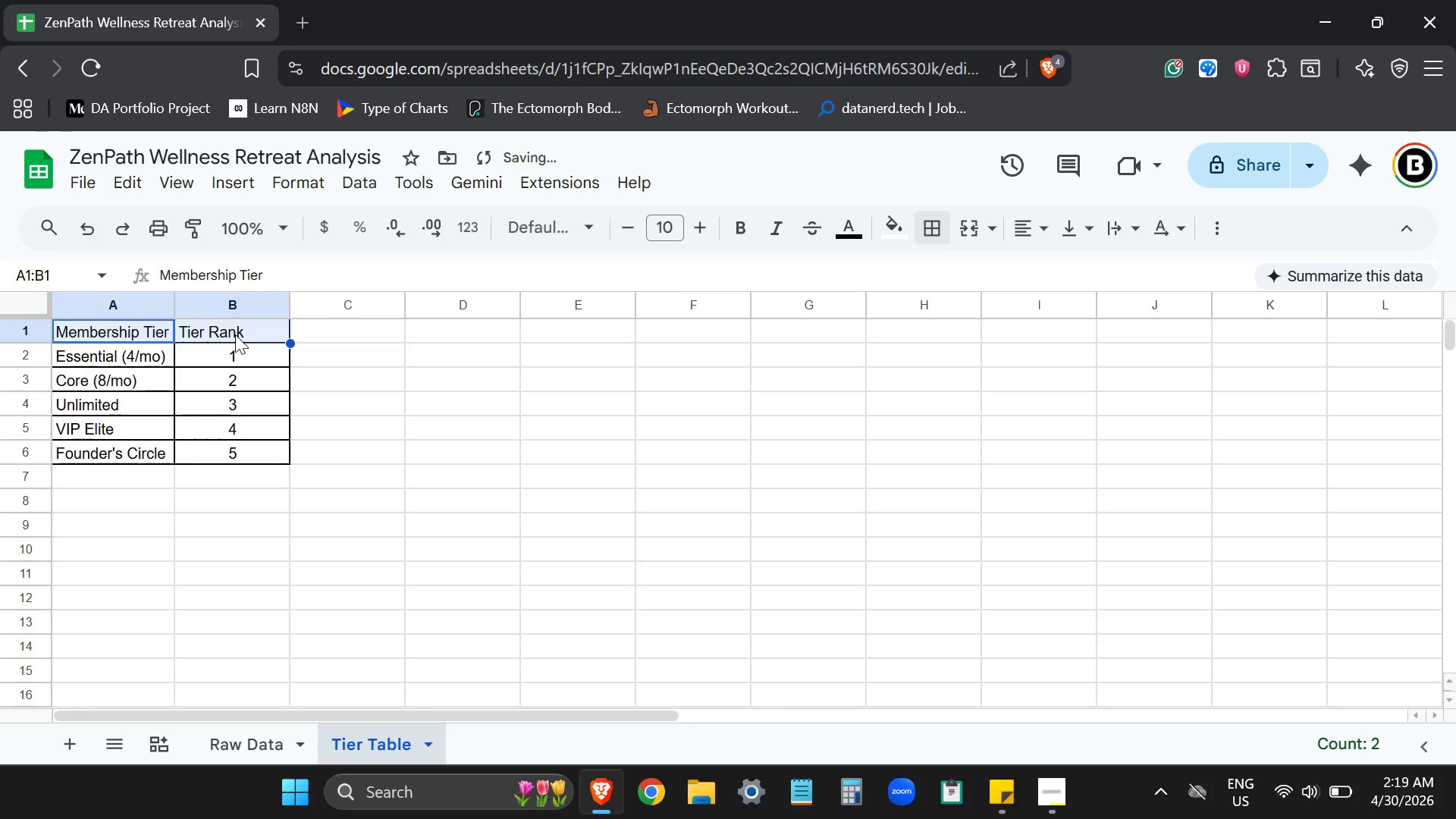 
key(Control+ControlLeft)
 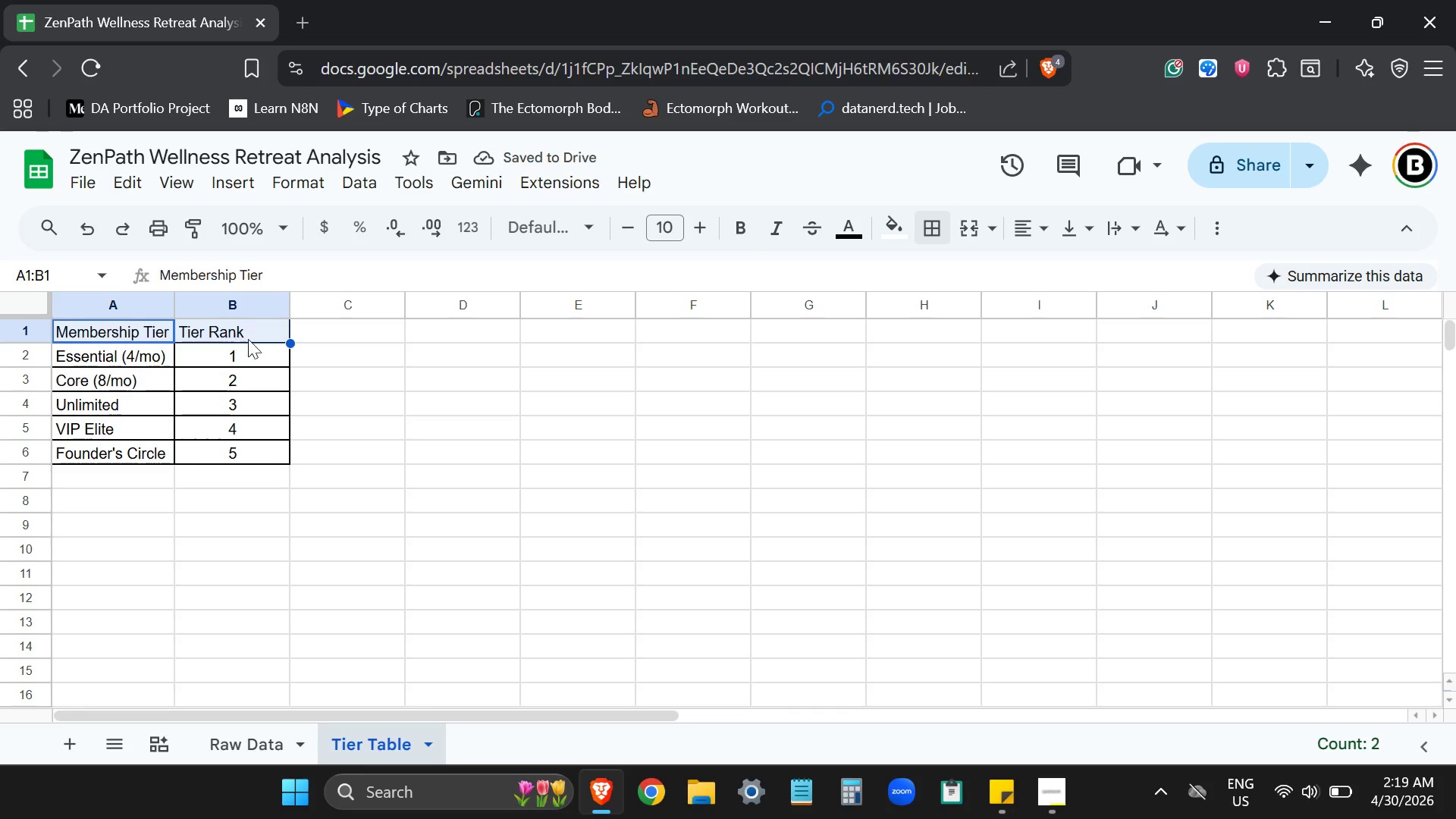 
key(Control+B)
 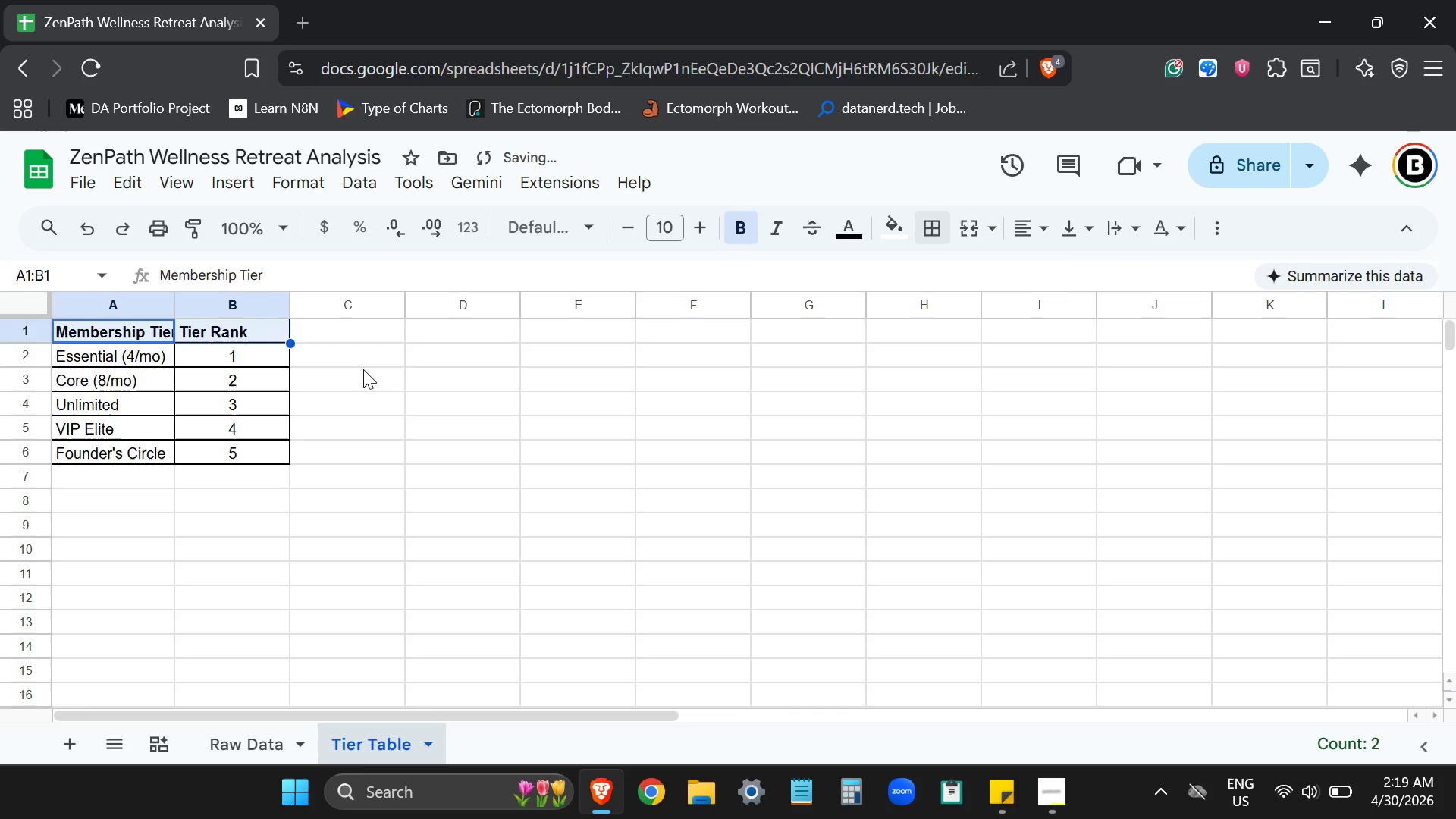 
left_click([363, 369])
 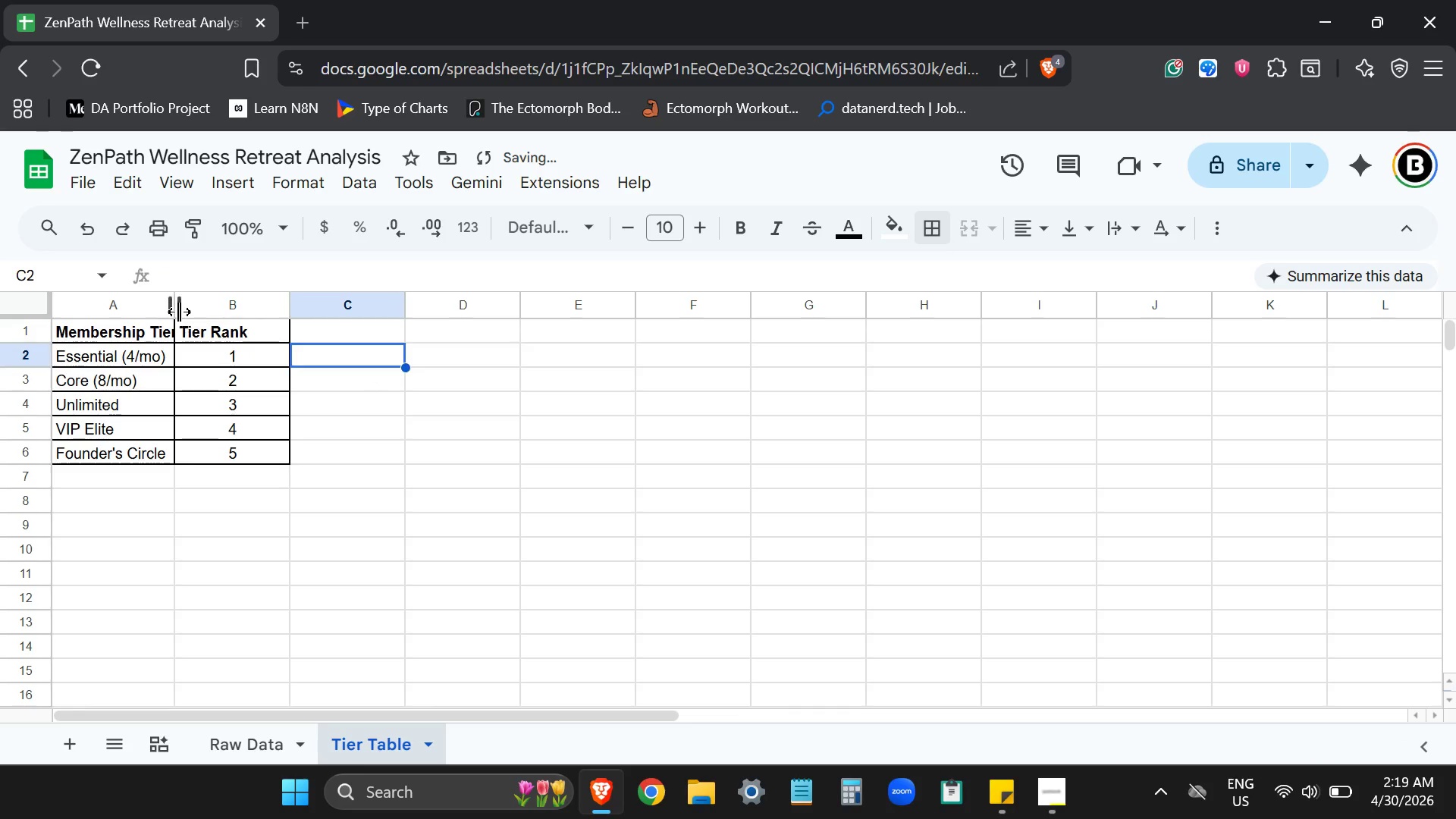 
double_click([172, 308])
 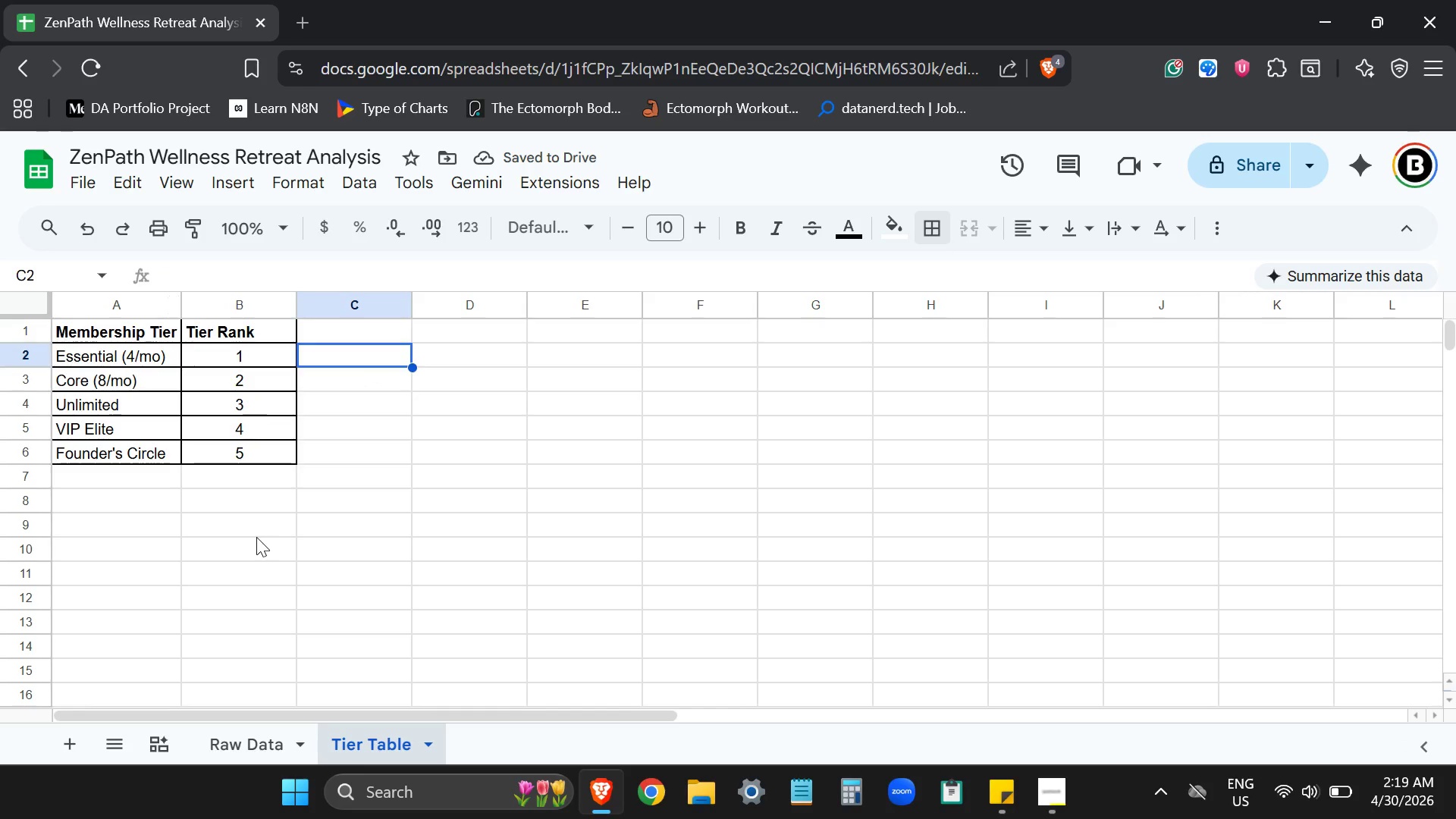 
wait(6.45)
 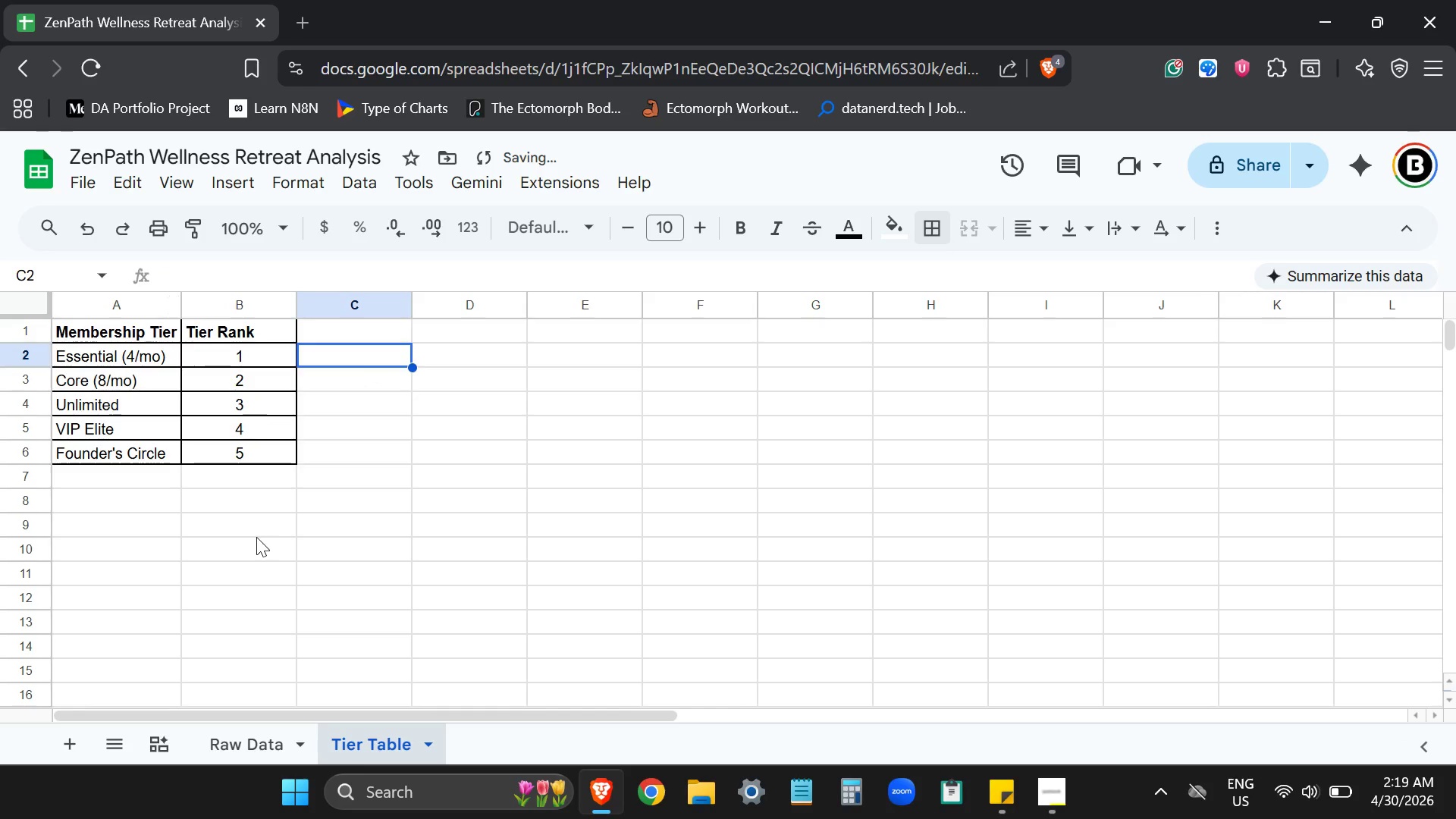 
left_click([223, 744])
 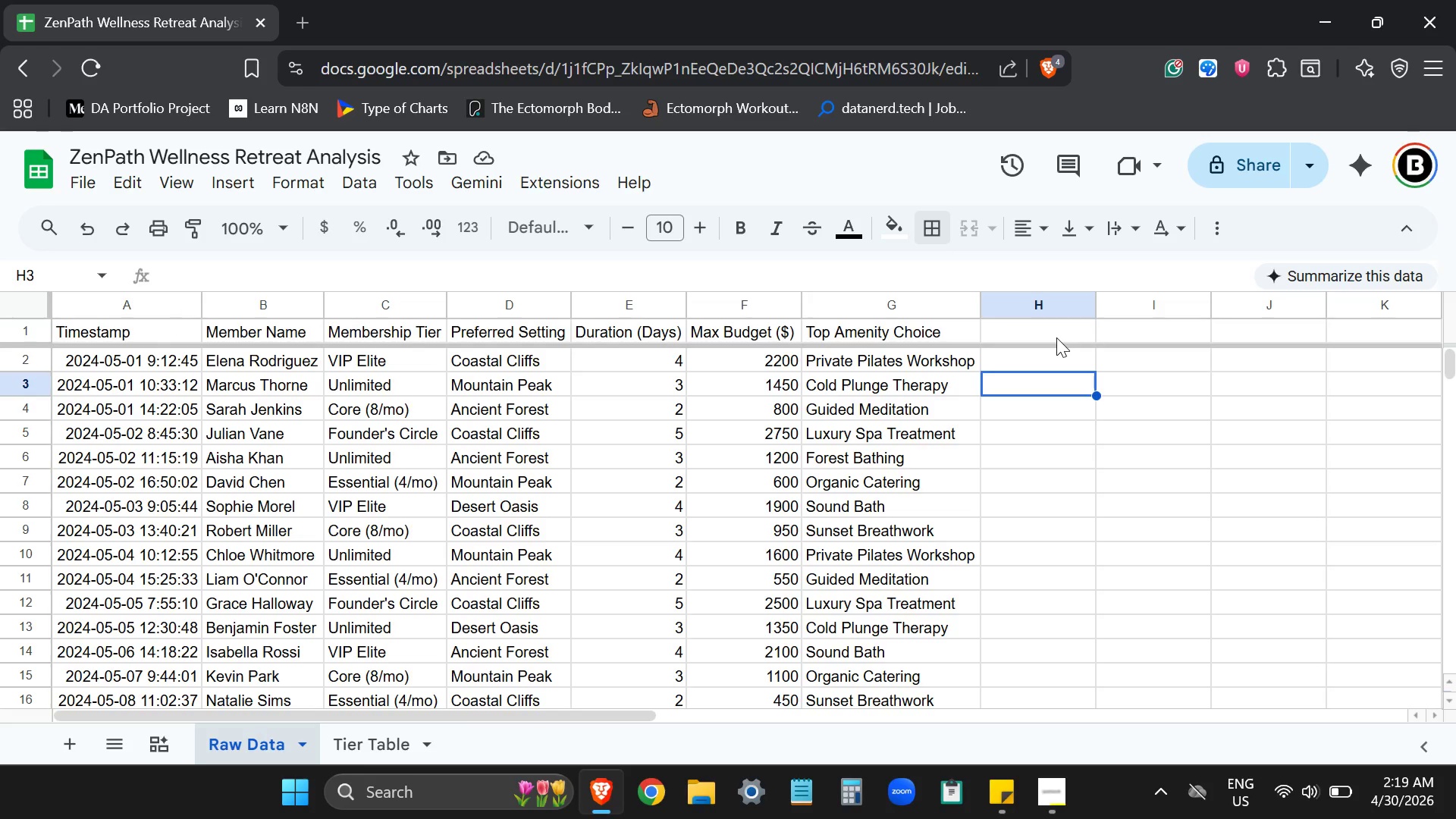 
left_click([1053, 328])
 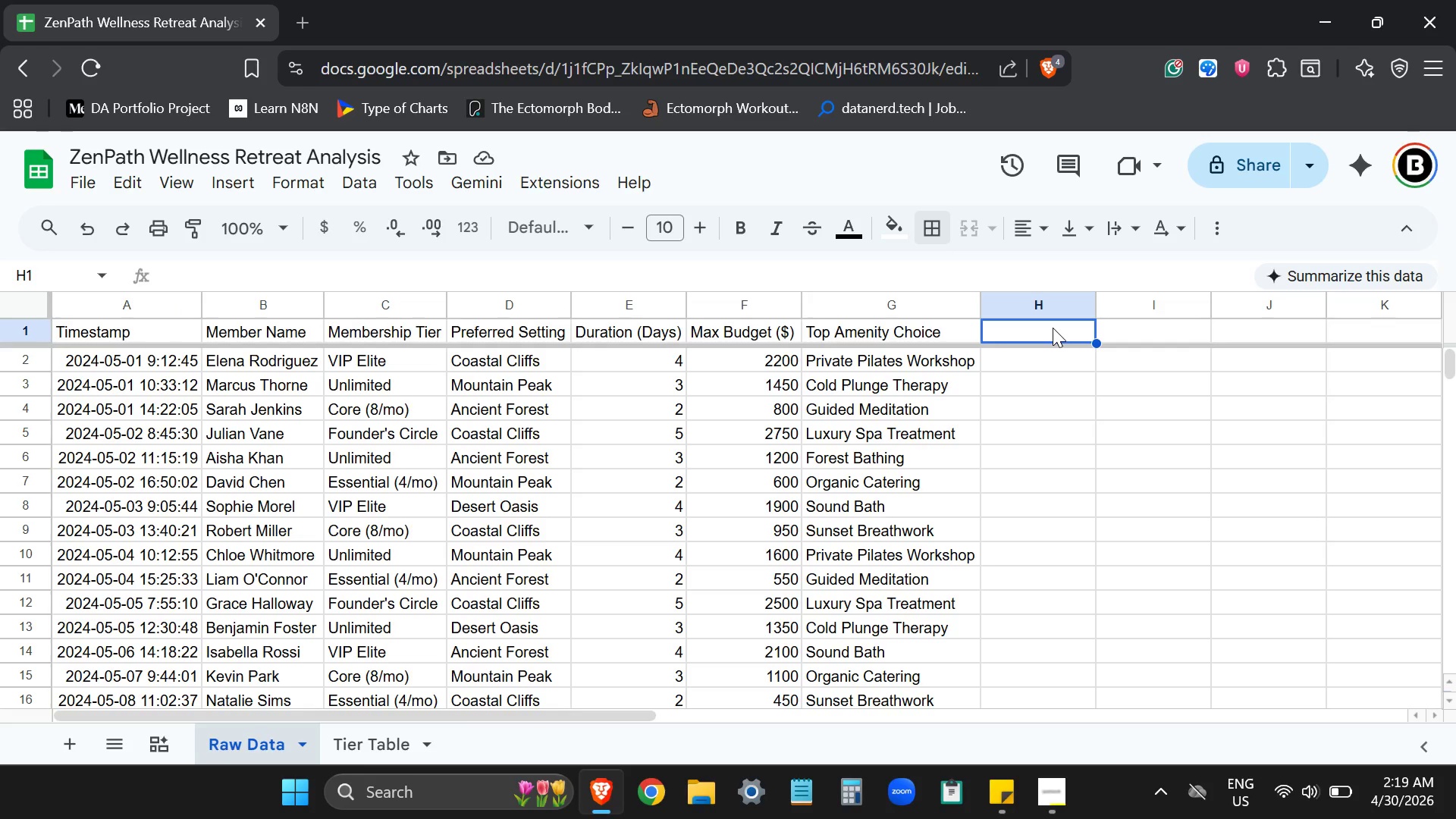 
wait(5.22)
 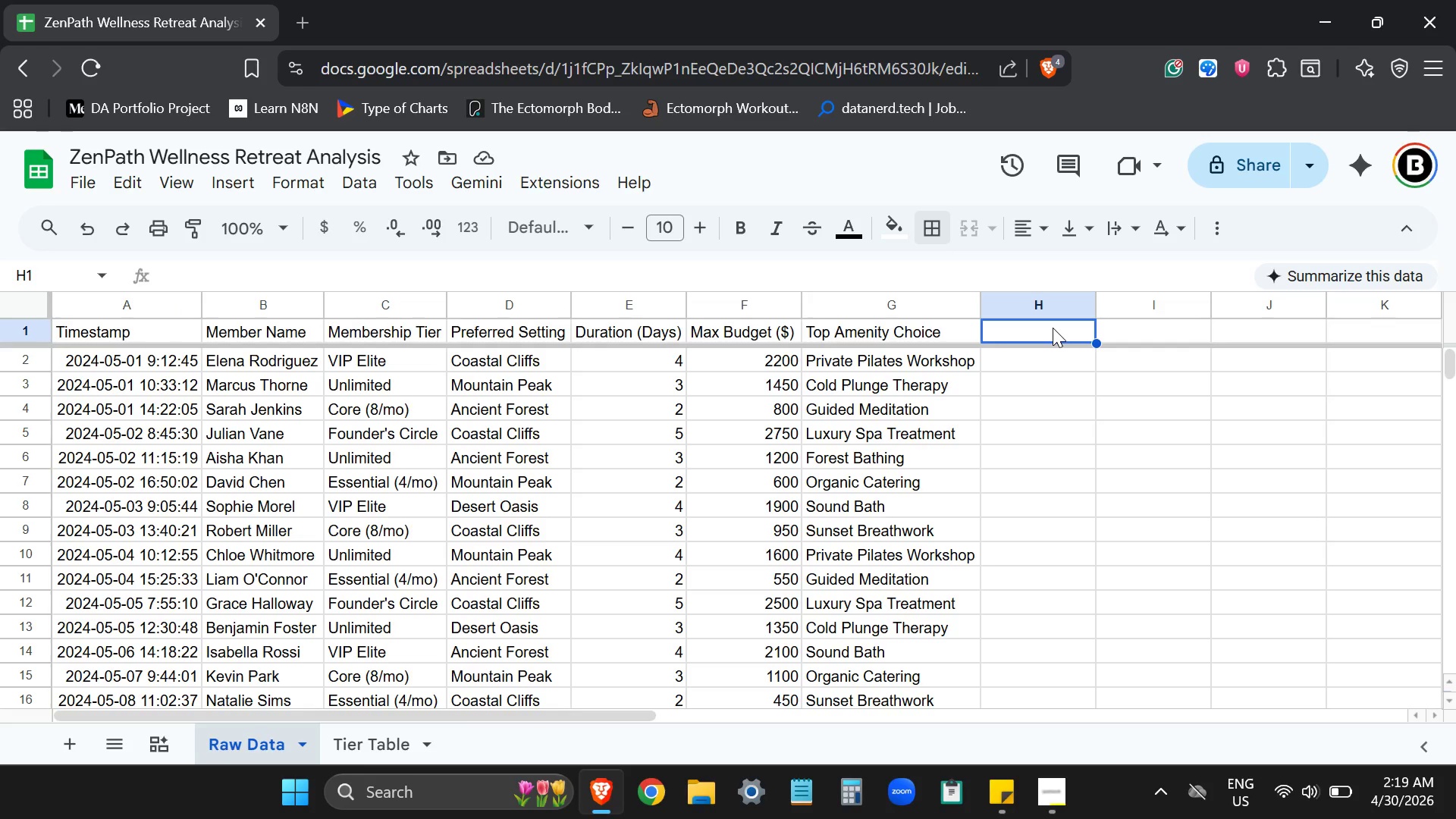 
type(Tier Rank)
 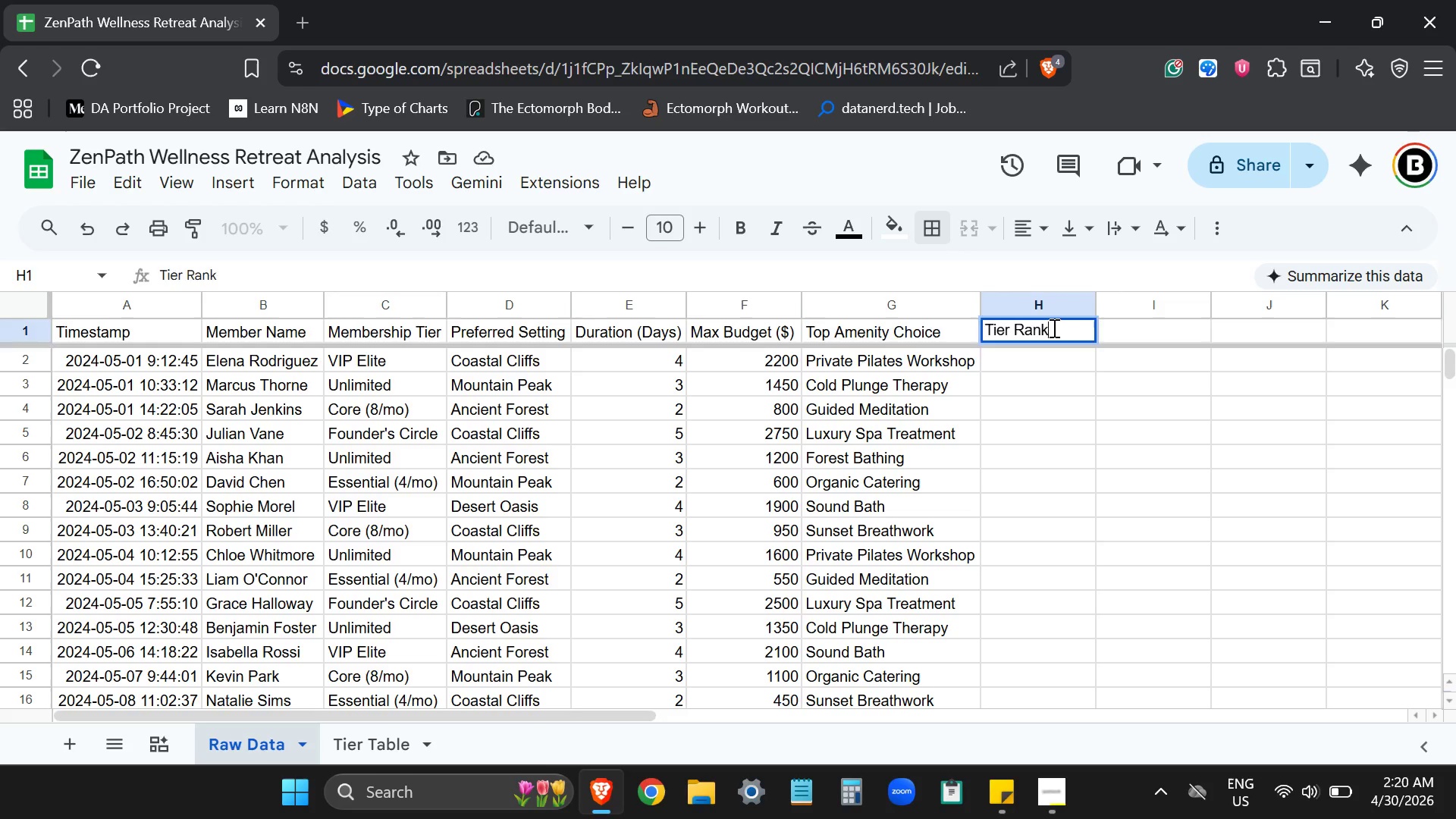 
key(Enter)
 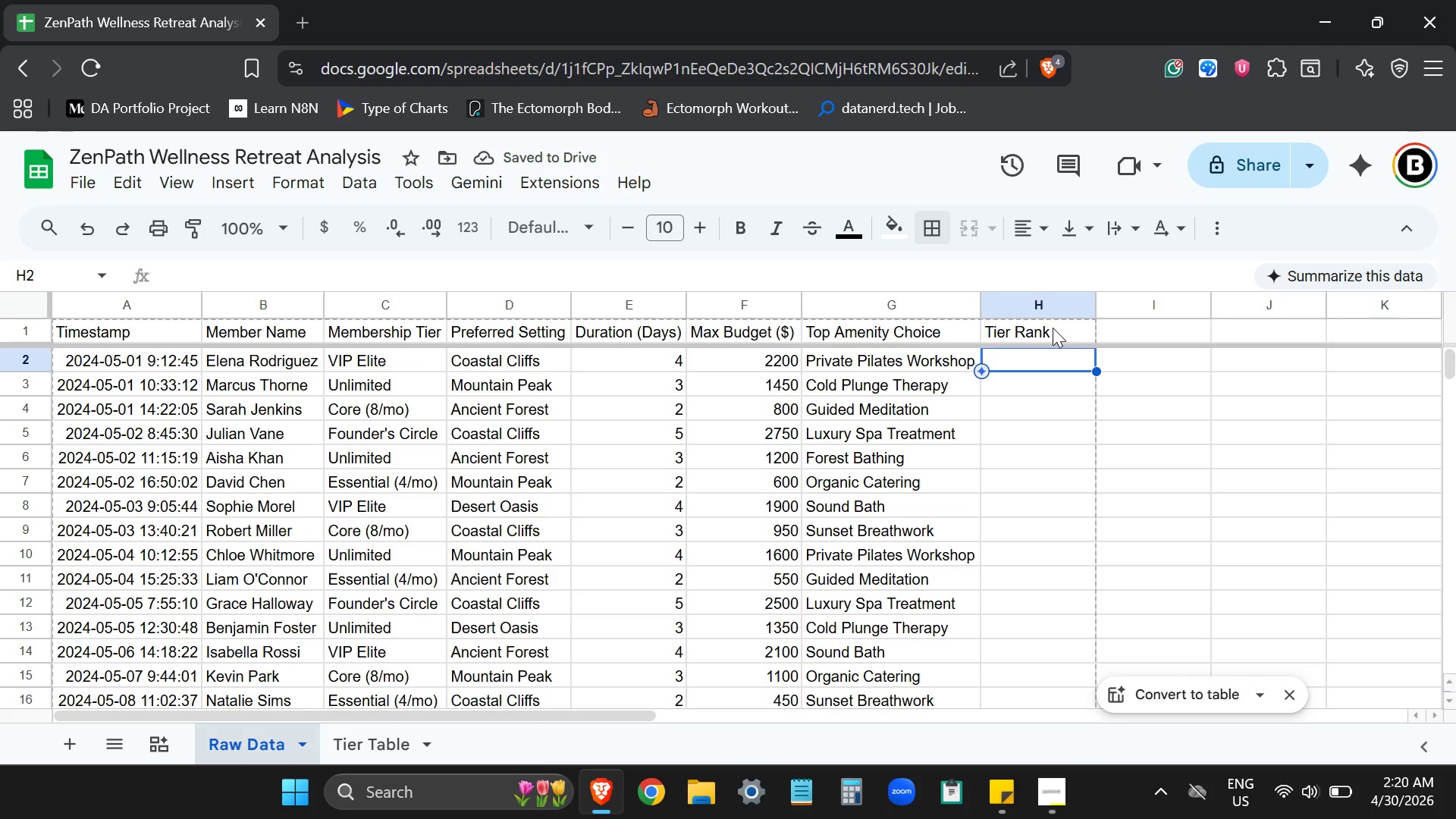 
wait(6.0)
 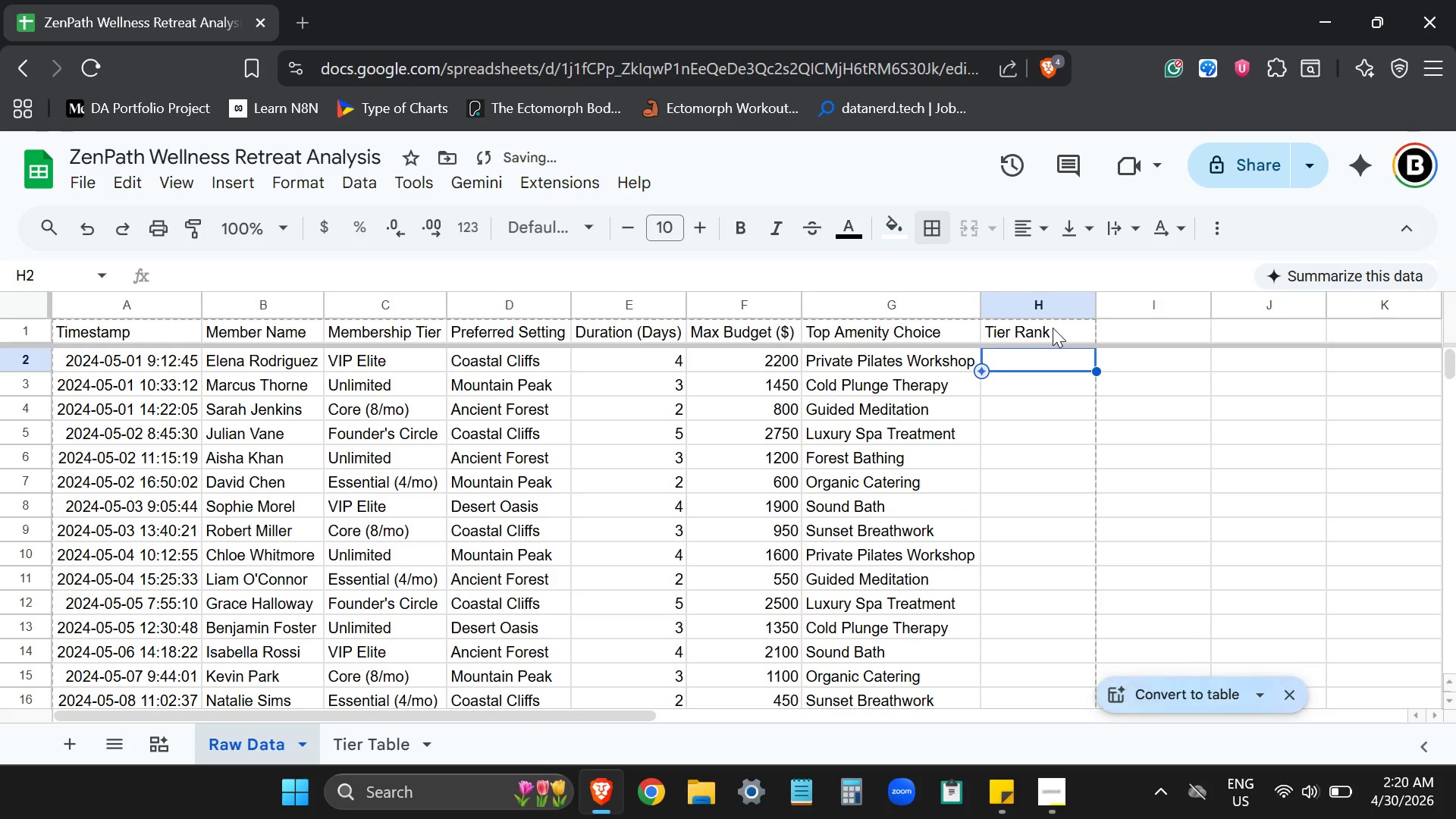 
type(=VLOOKUP(C2,'Tier Table'!)
 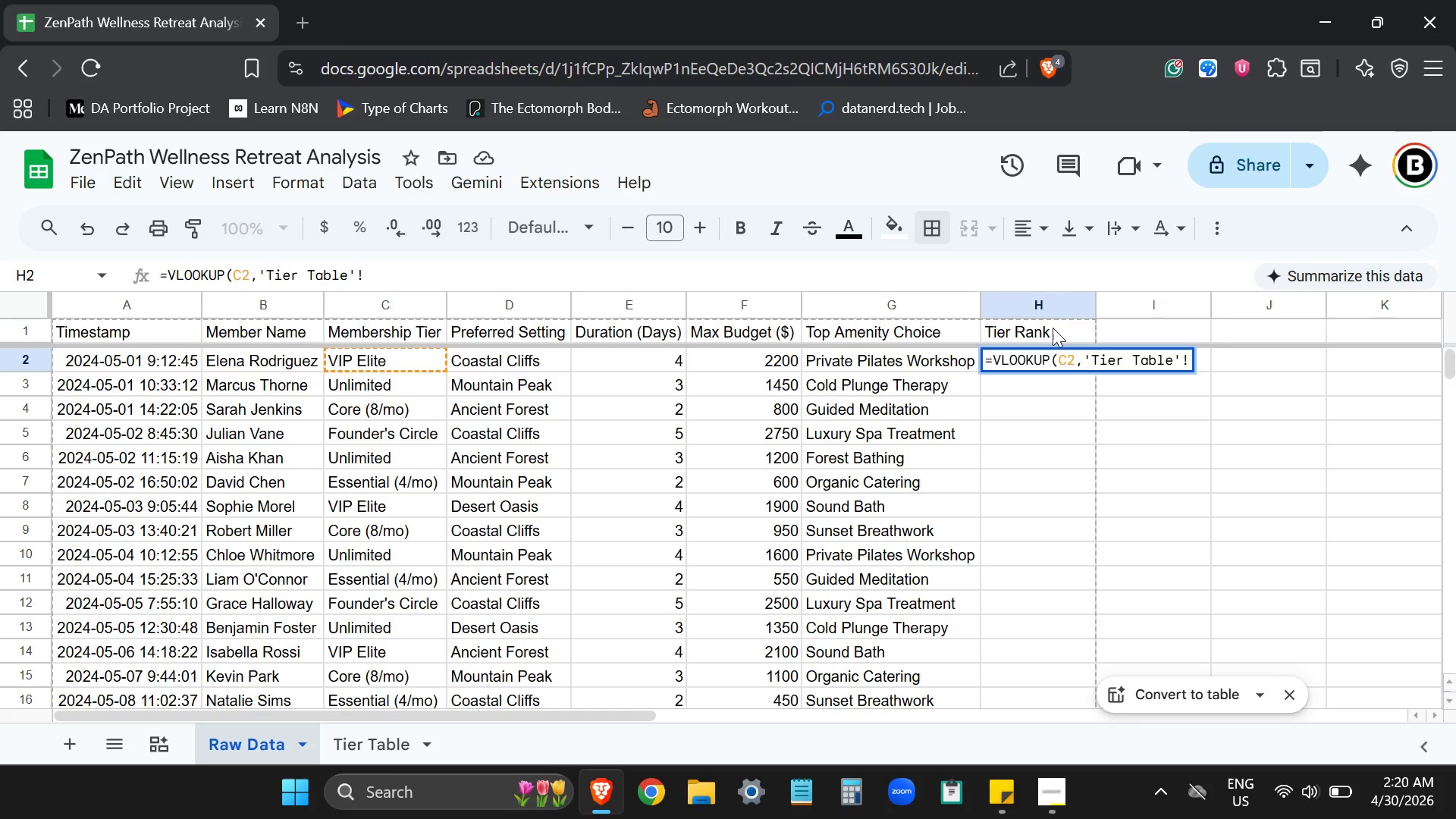 
wait(5.7)
 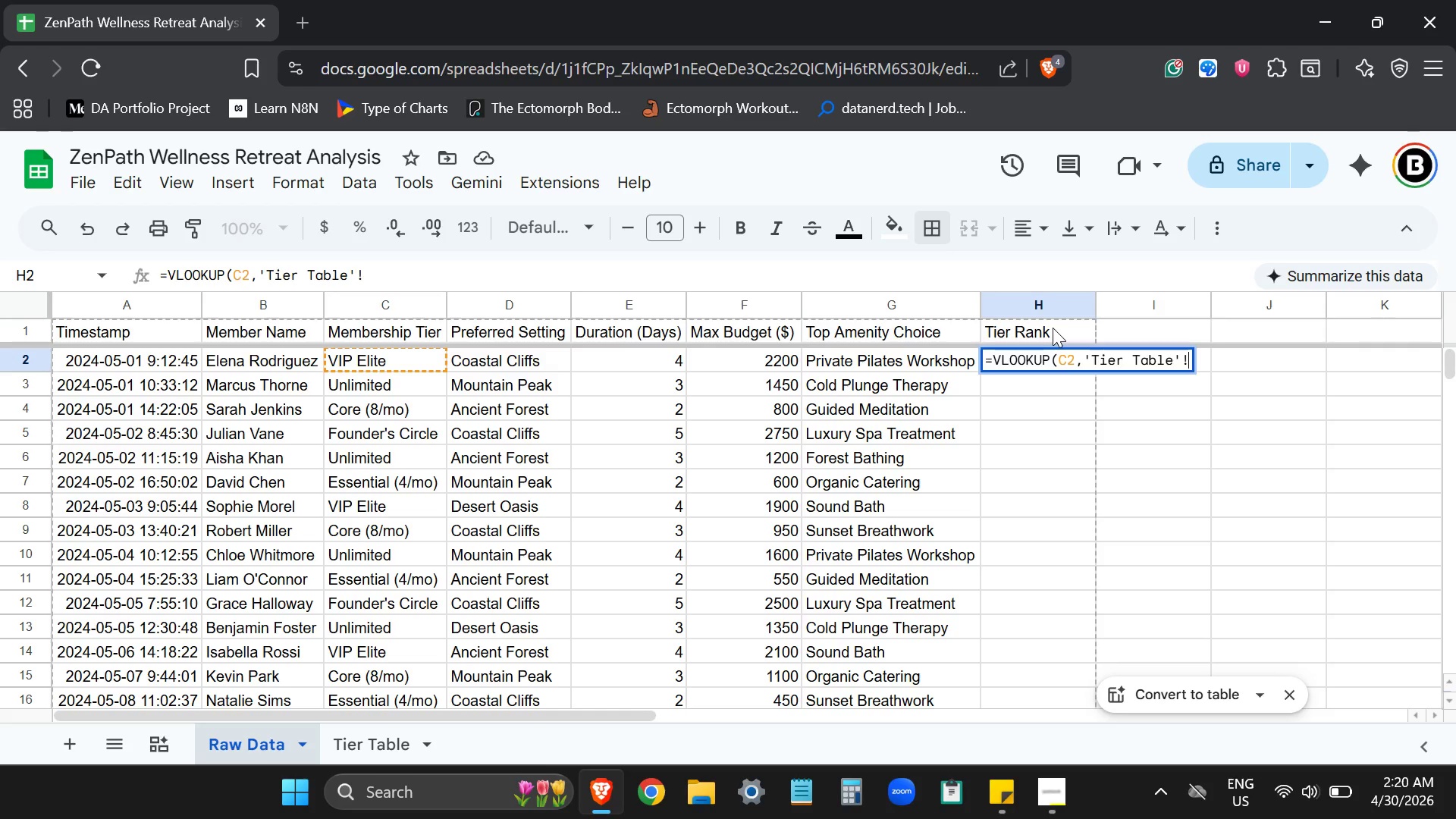 
type($A:$B,2,FALSE))
 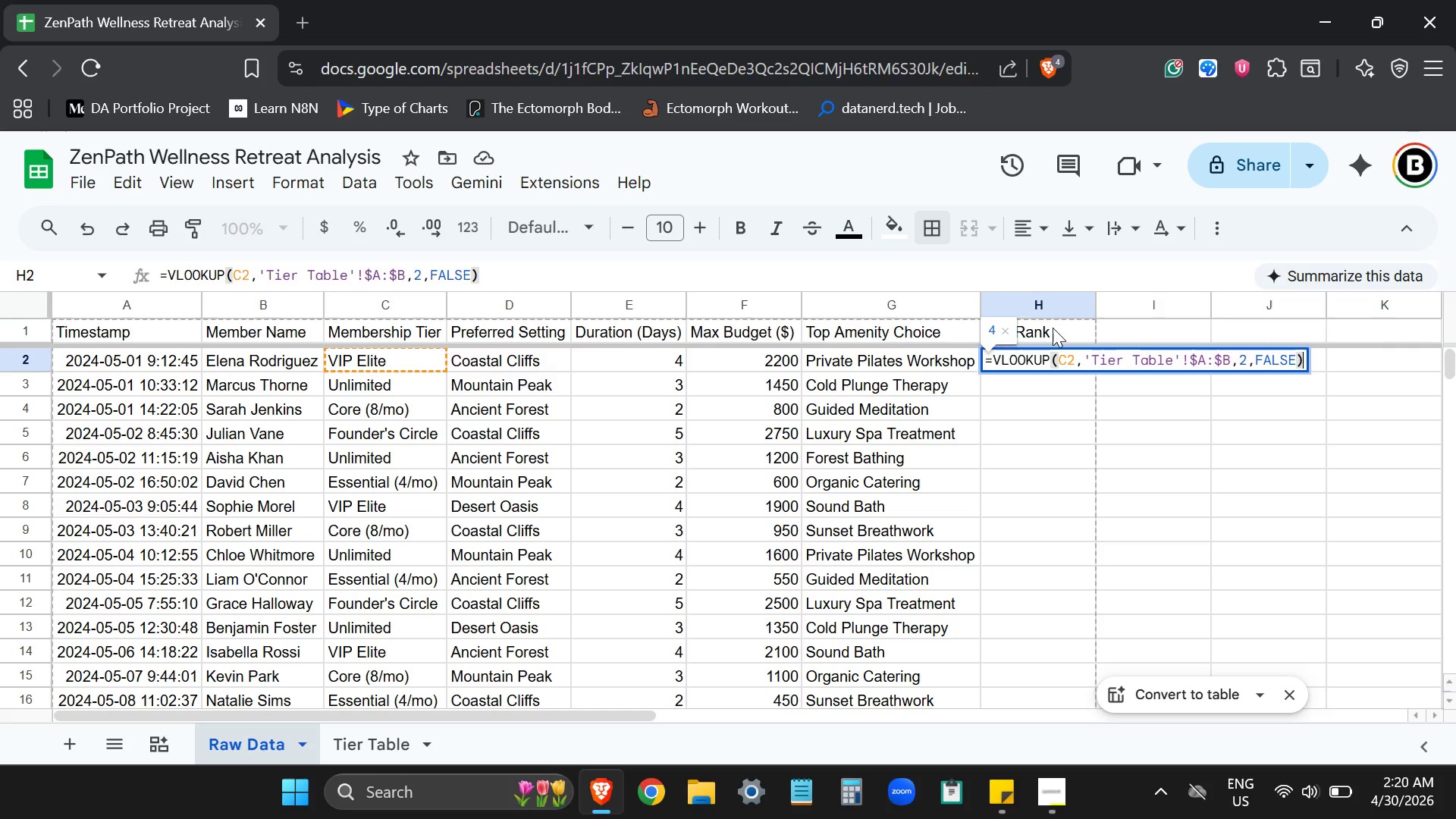 
key(Enter)
 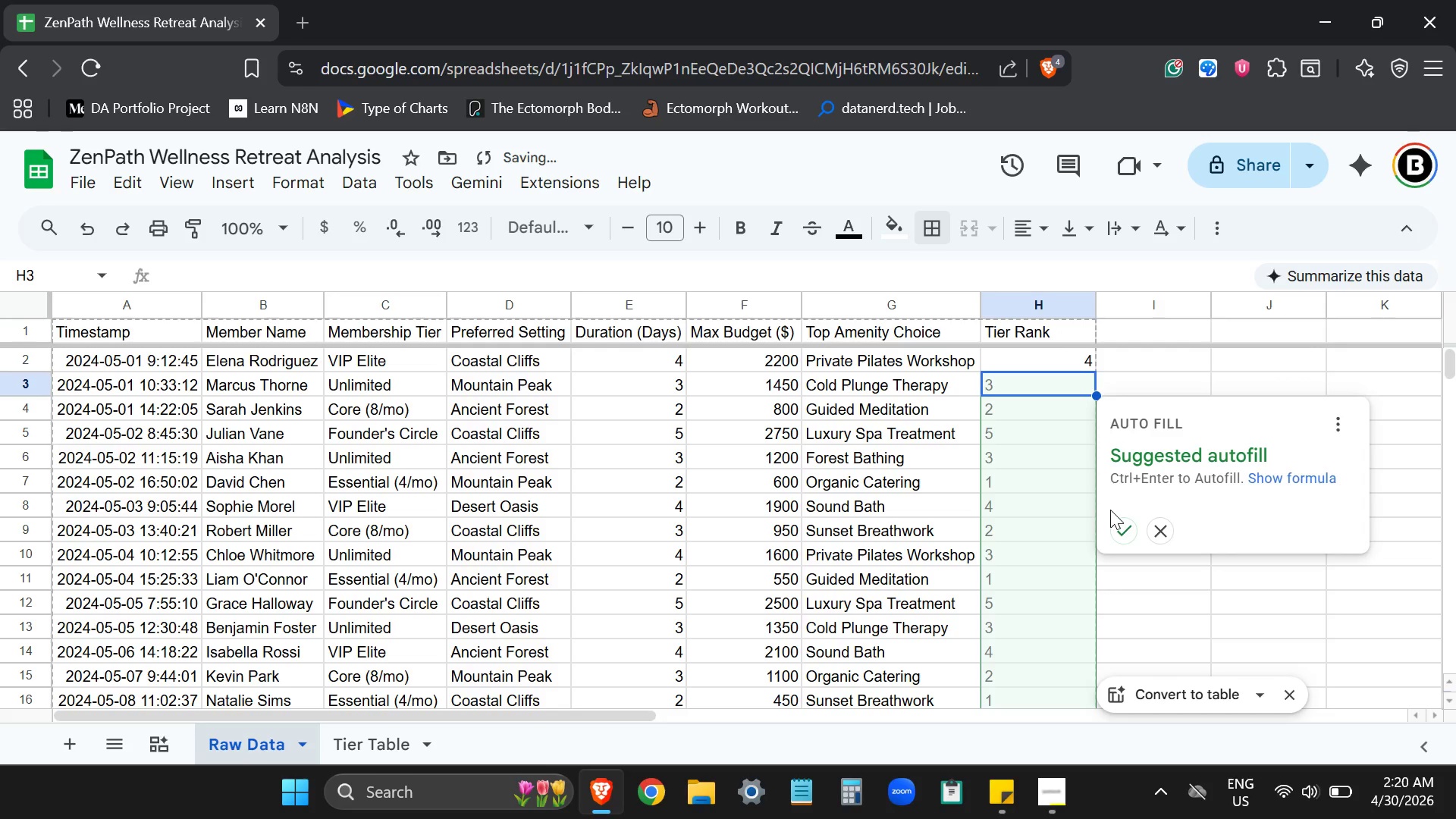 
left_click([1120, 521])
 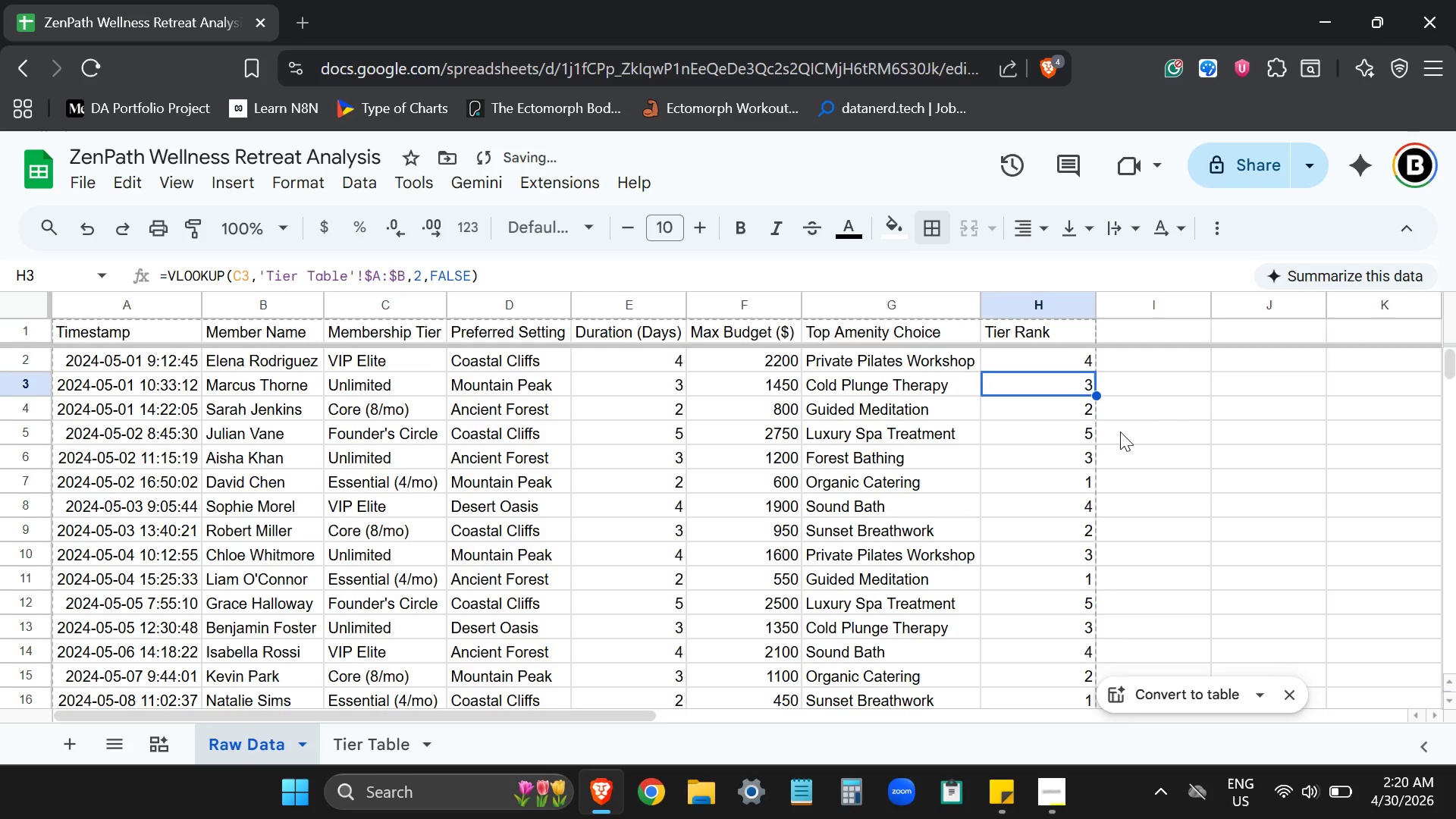 
left_click([1120, 431])
 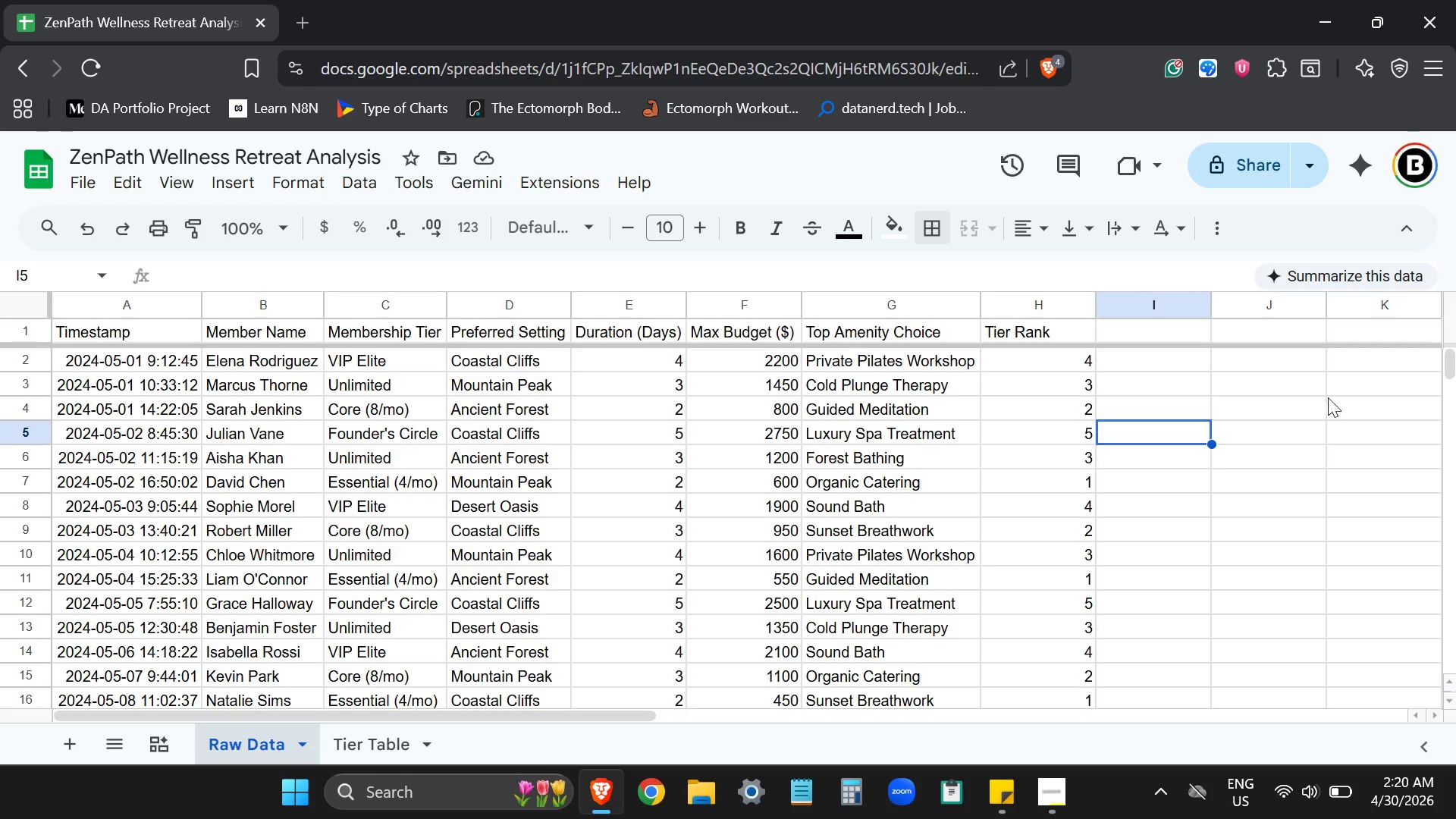 
wait(6.78)
 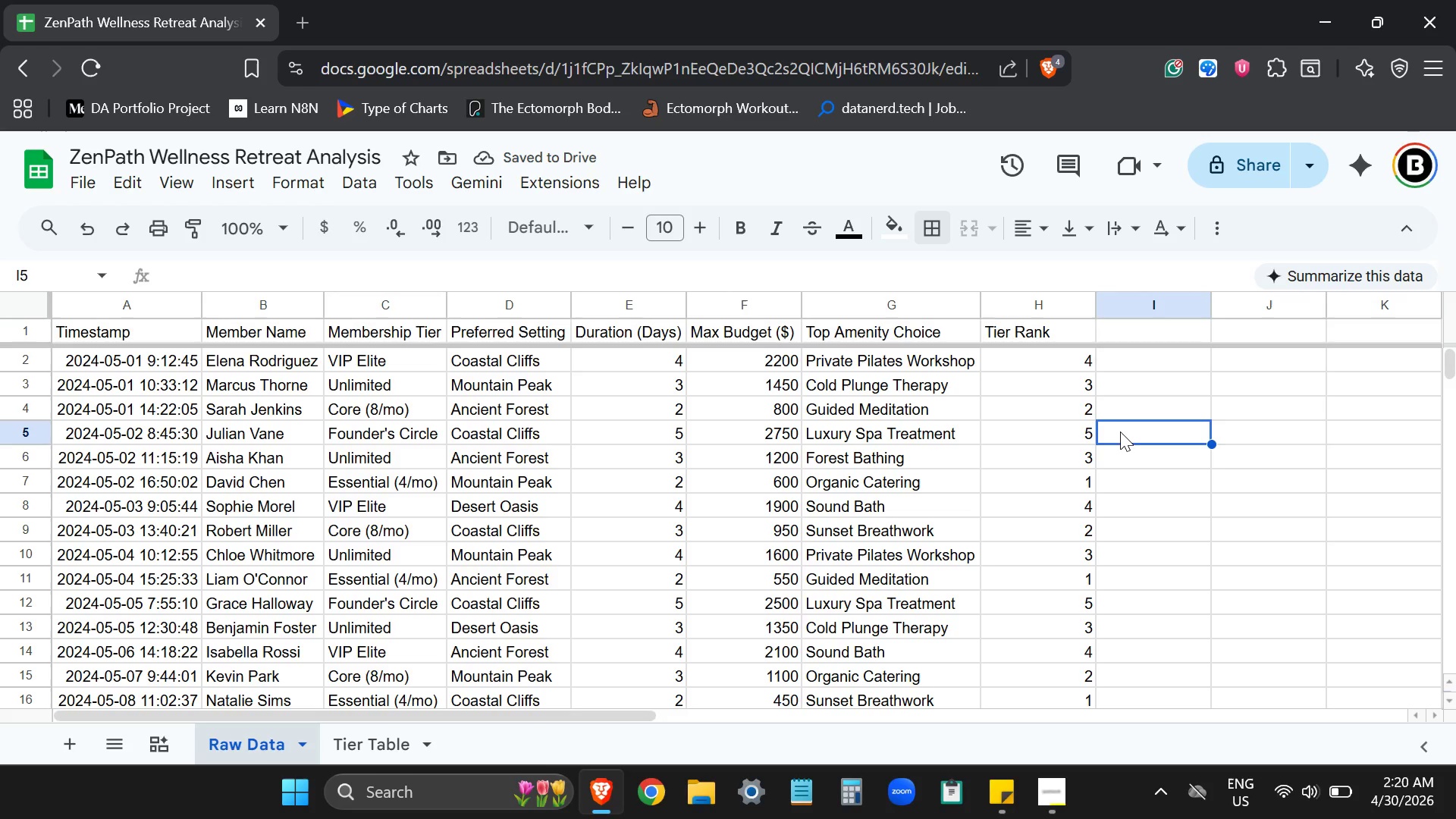 
left_click_drag(start_coordinate=[1449, 367], to_coordinate=[1455, 334])
 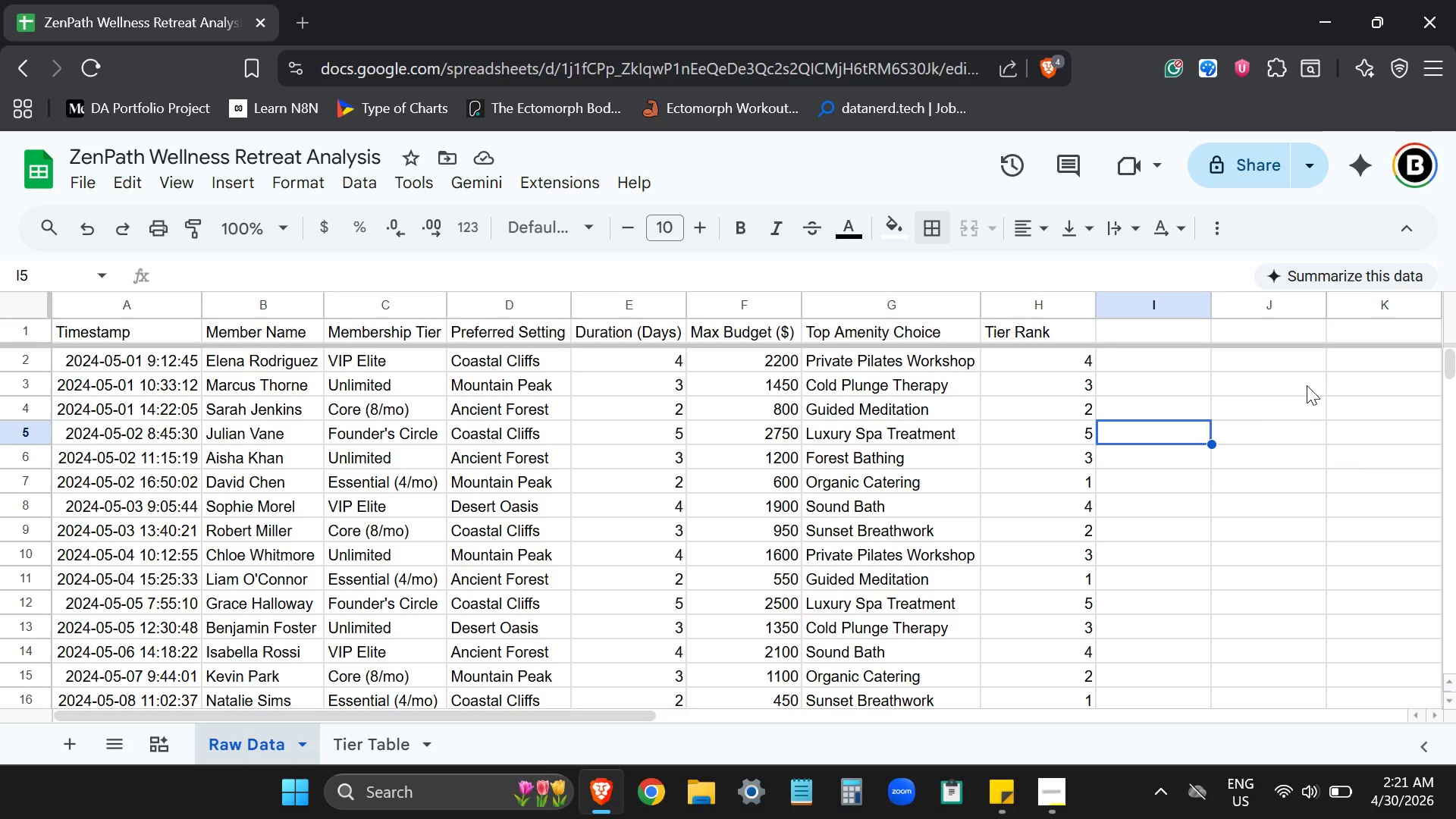 
wait(36.33)
 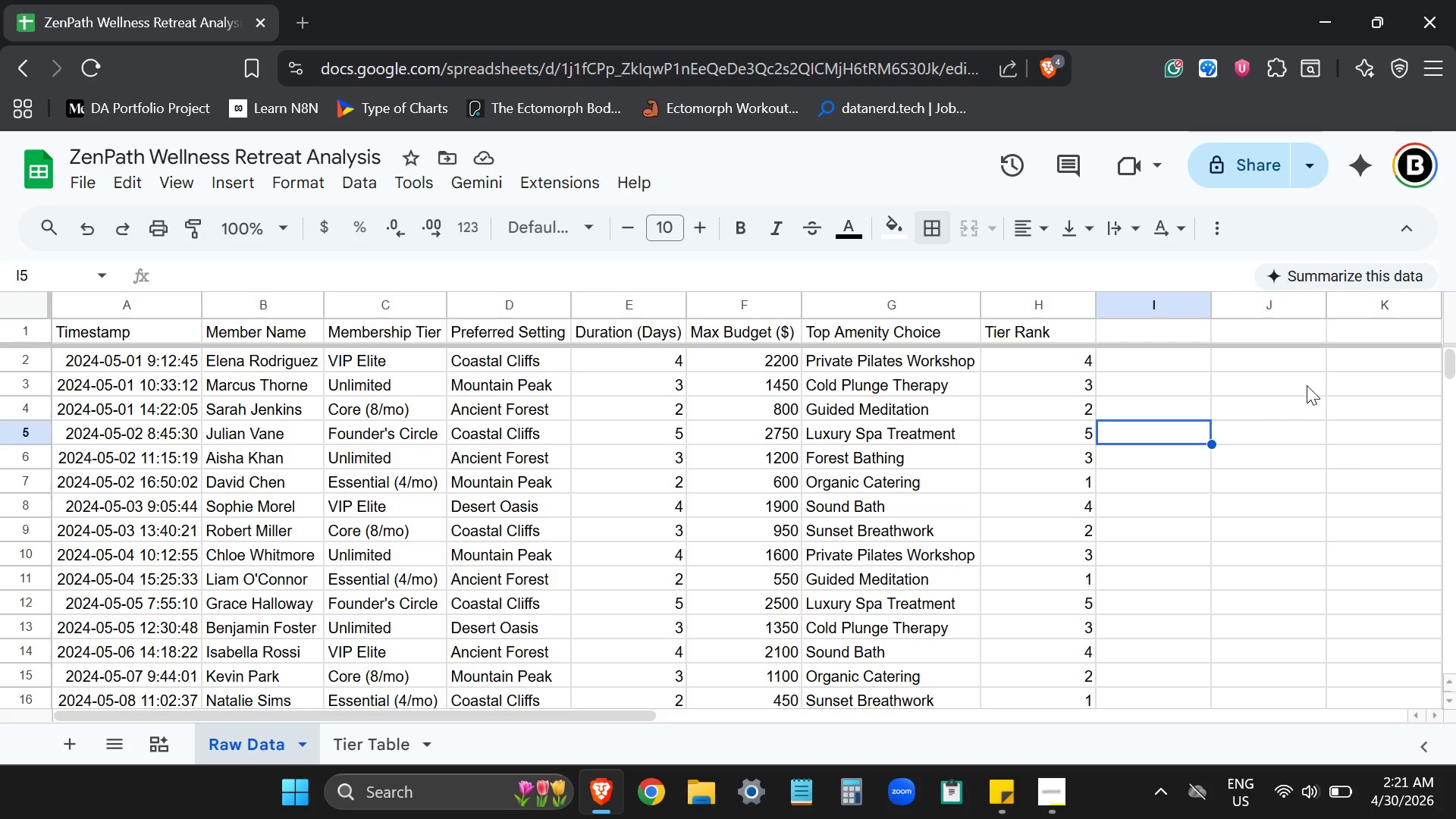 
left_click([77, 745])
 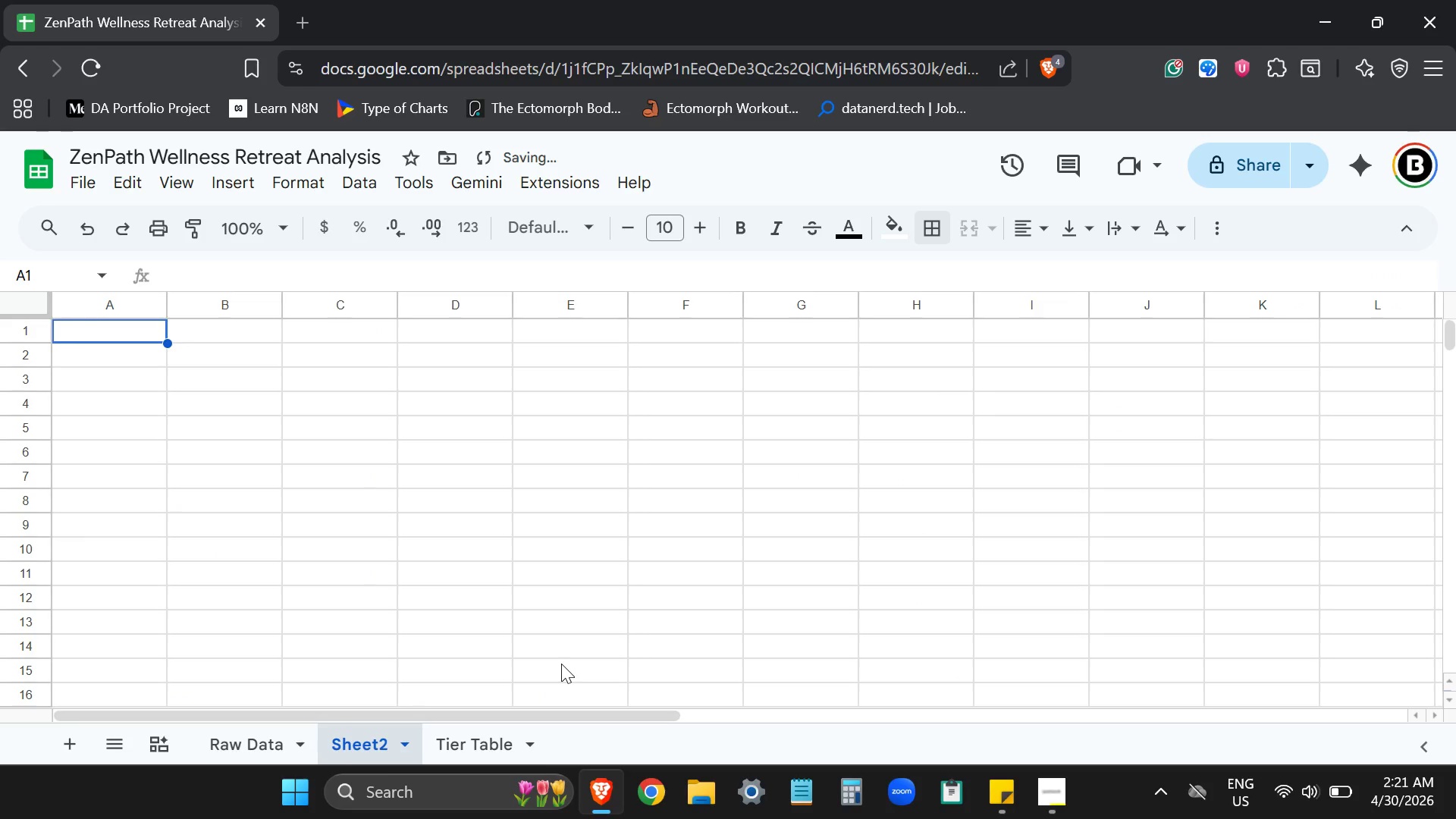 
key(P)
 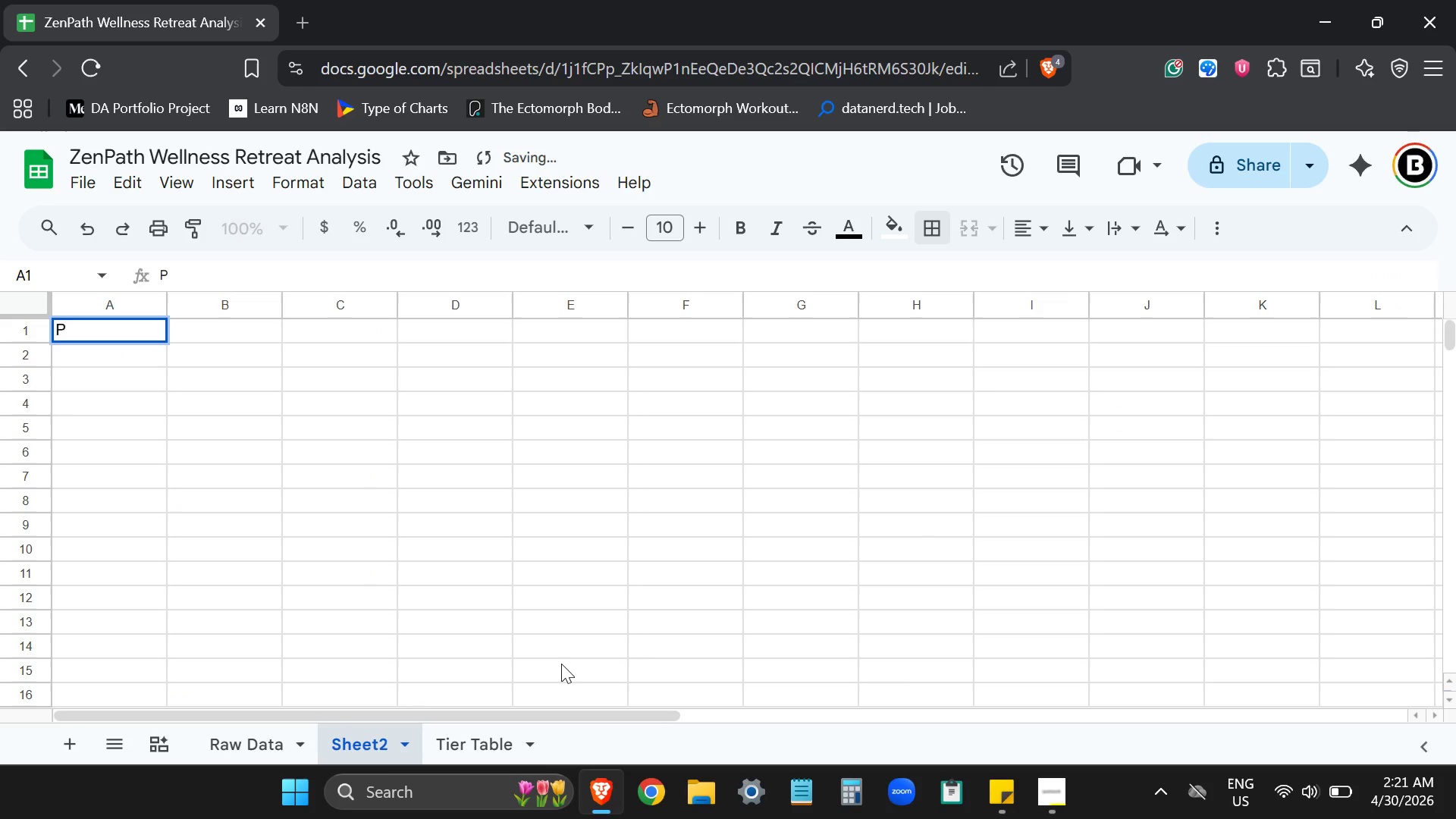 
key(Backspace)
 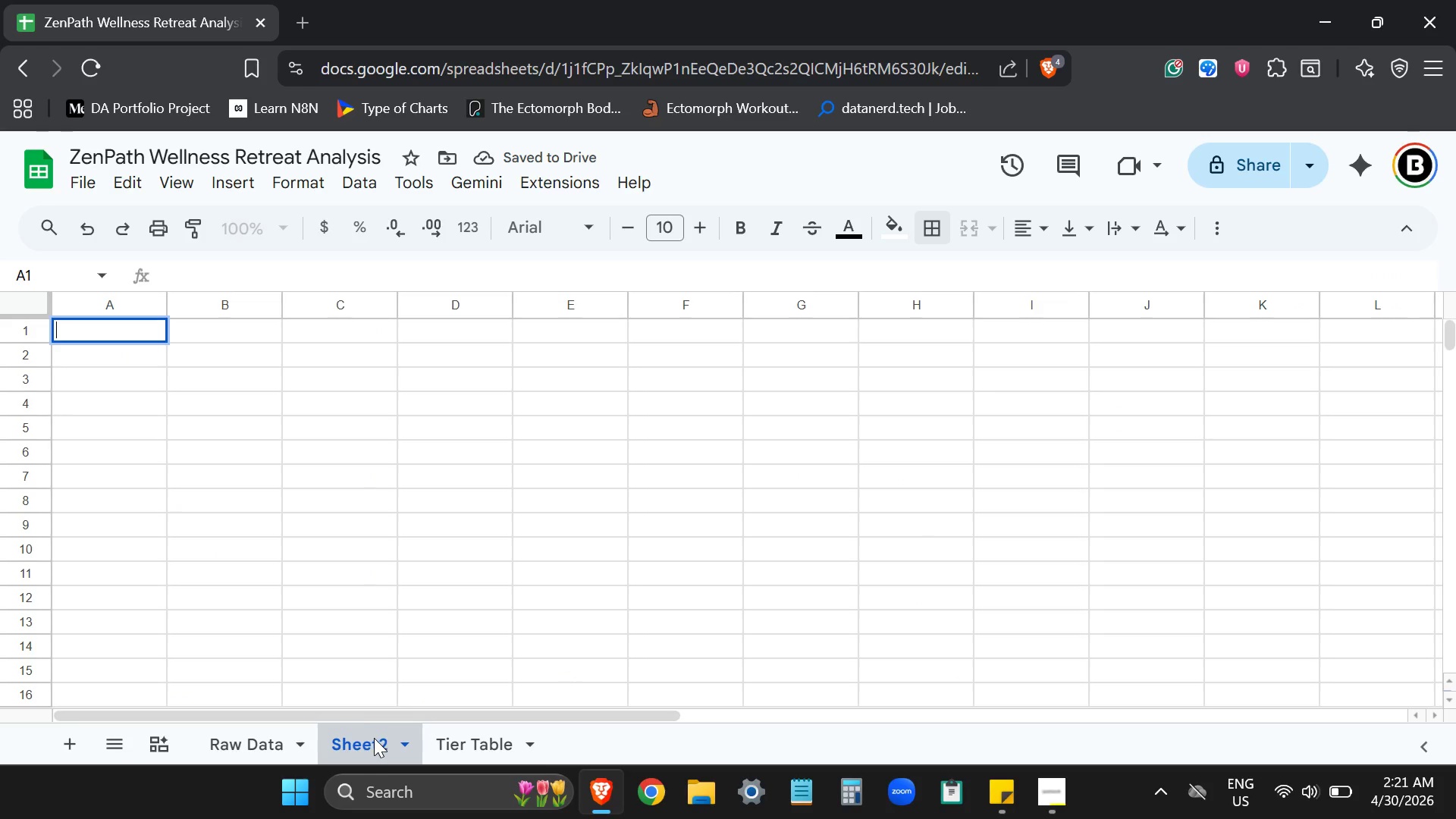 
double_click([353, 750])
 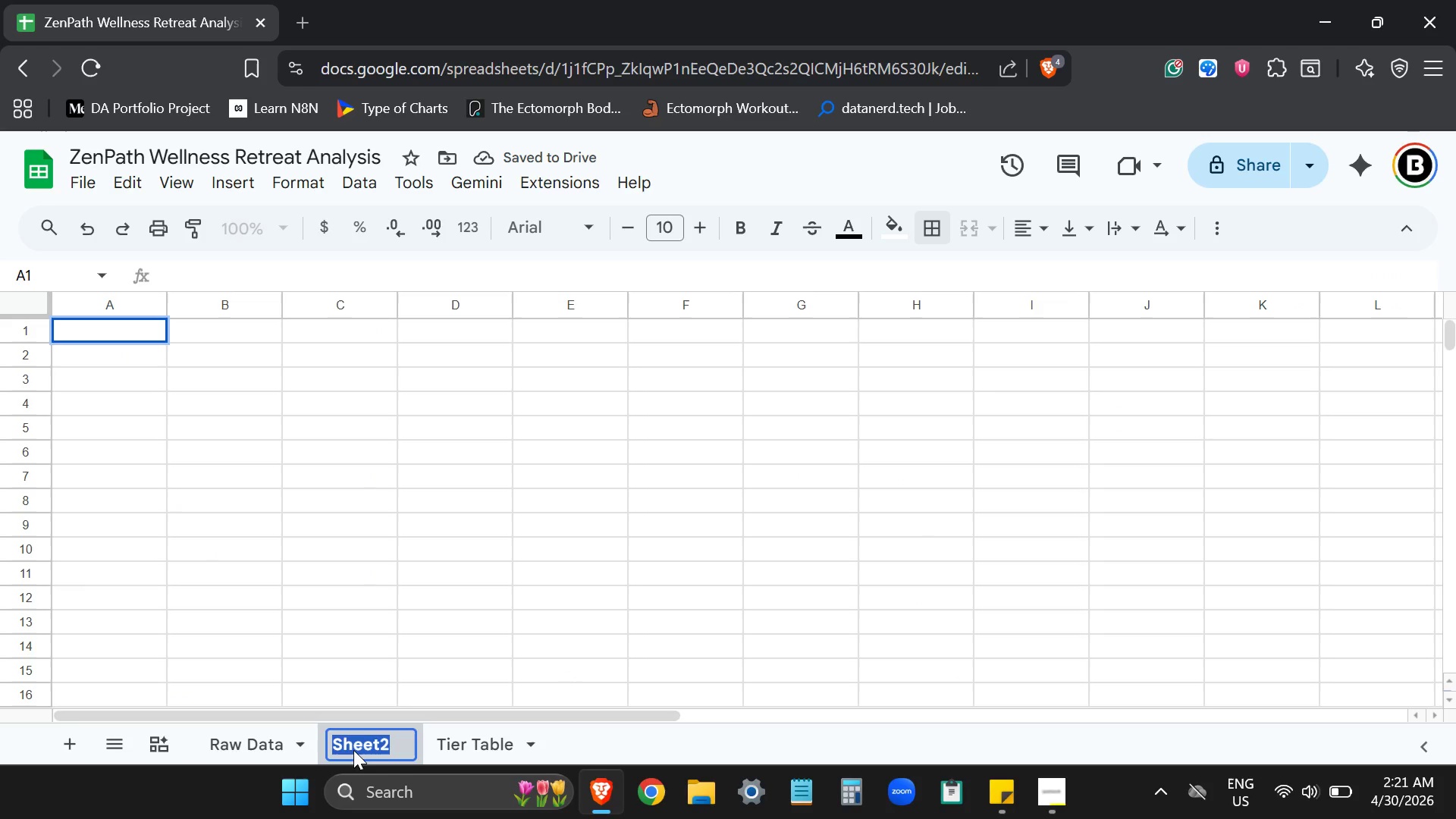 
triple_click([353, 750])
 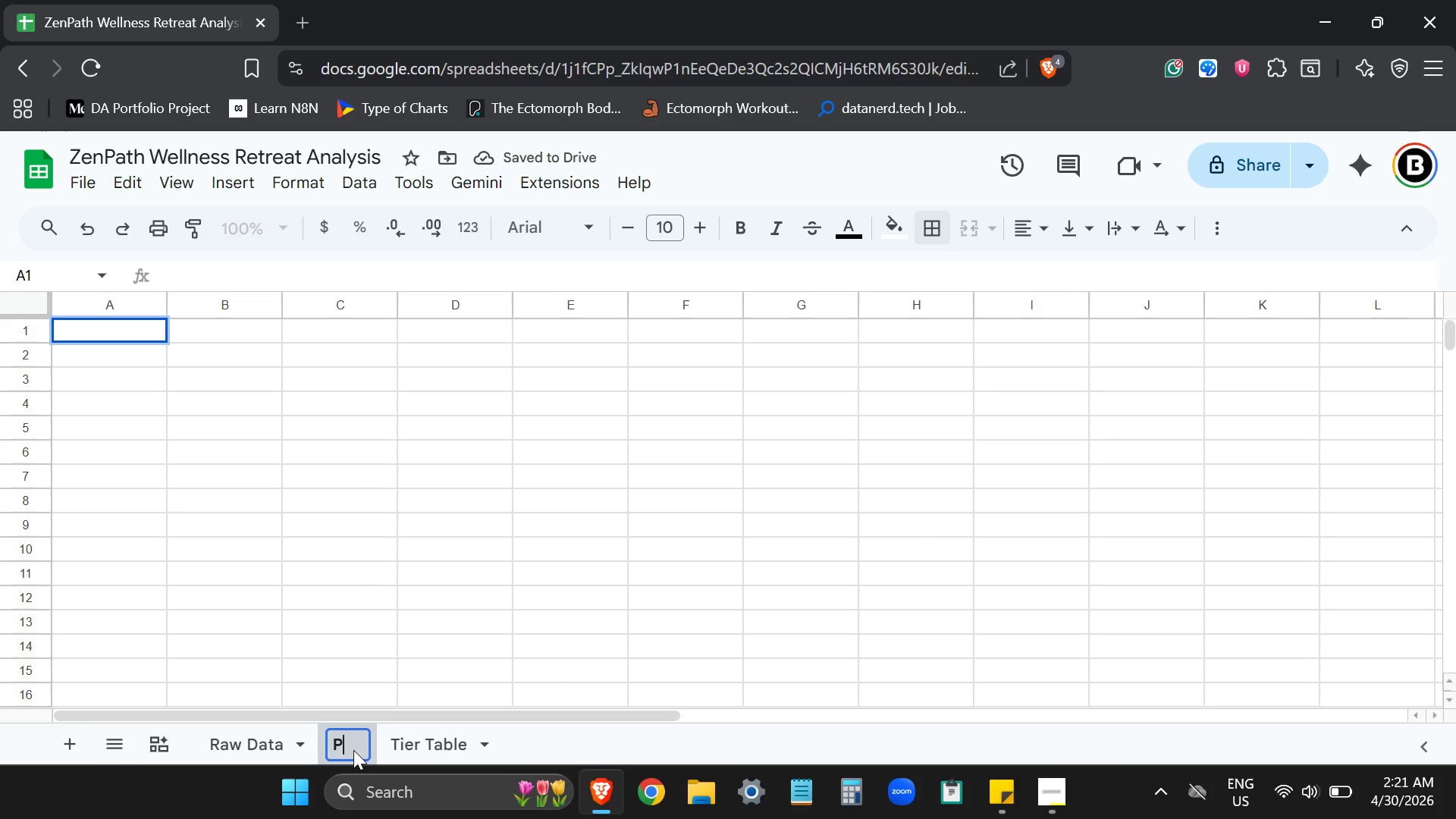 
type(Pivot1)
 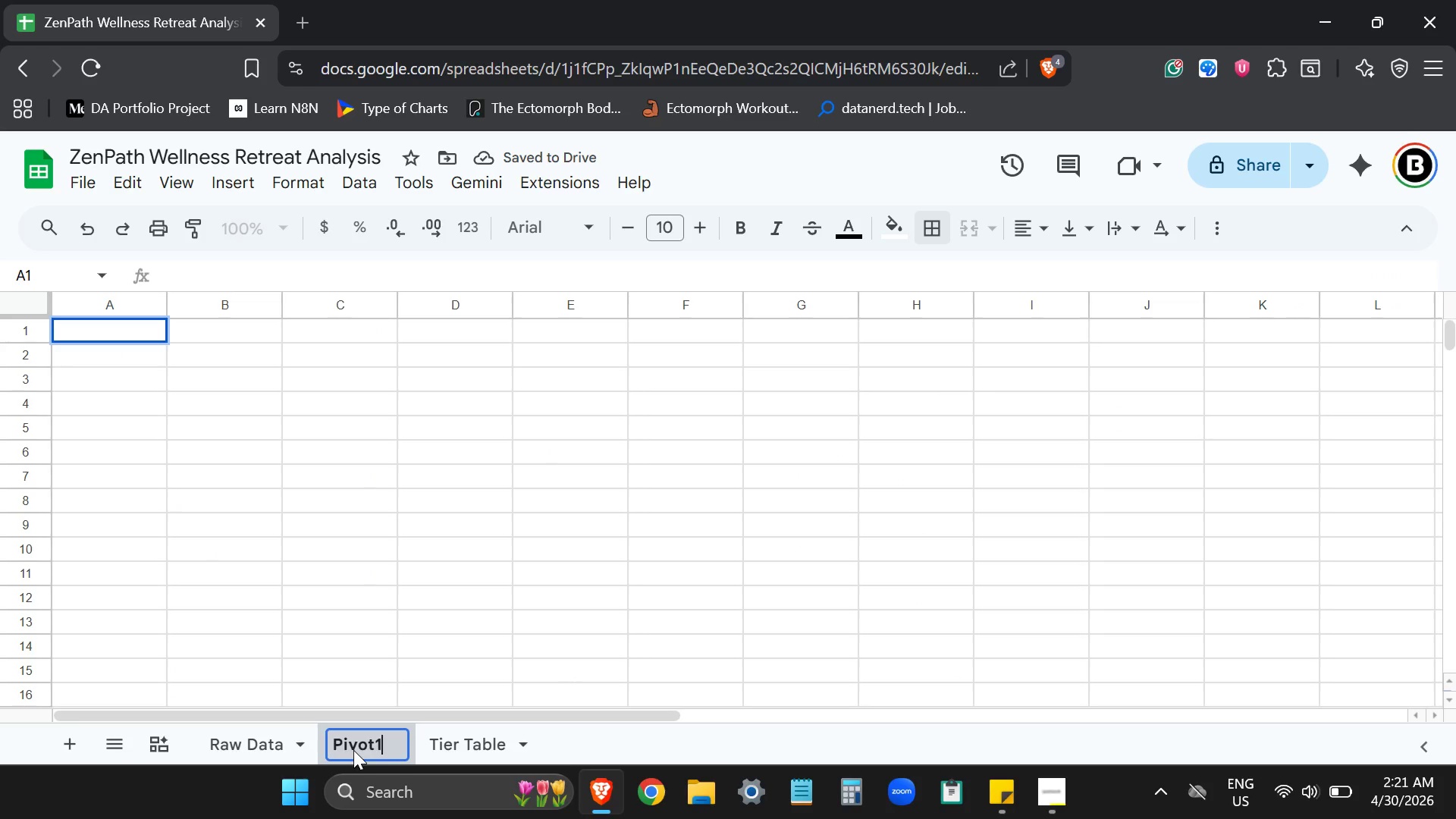 
key(Enter)
 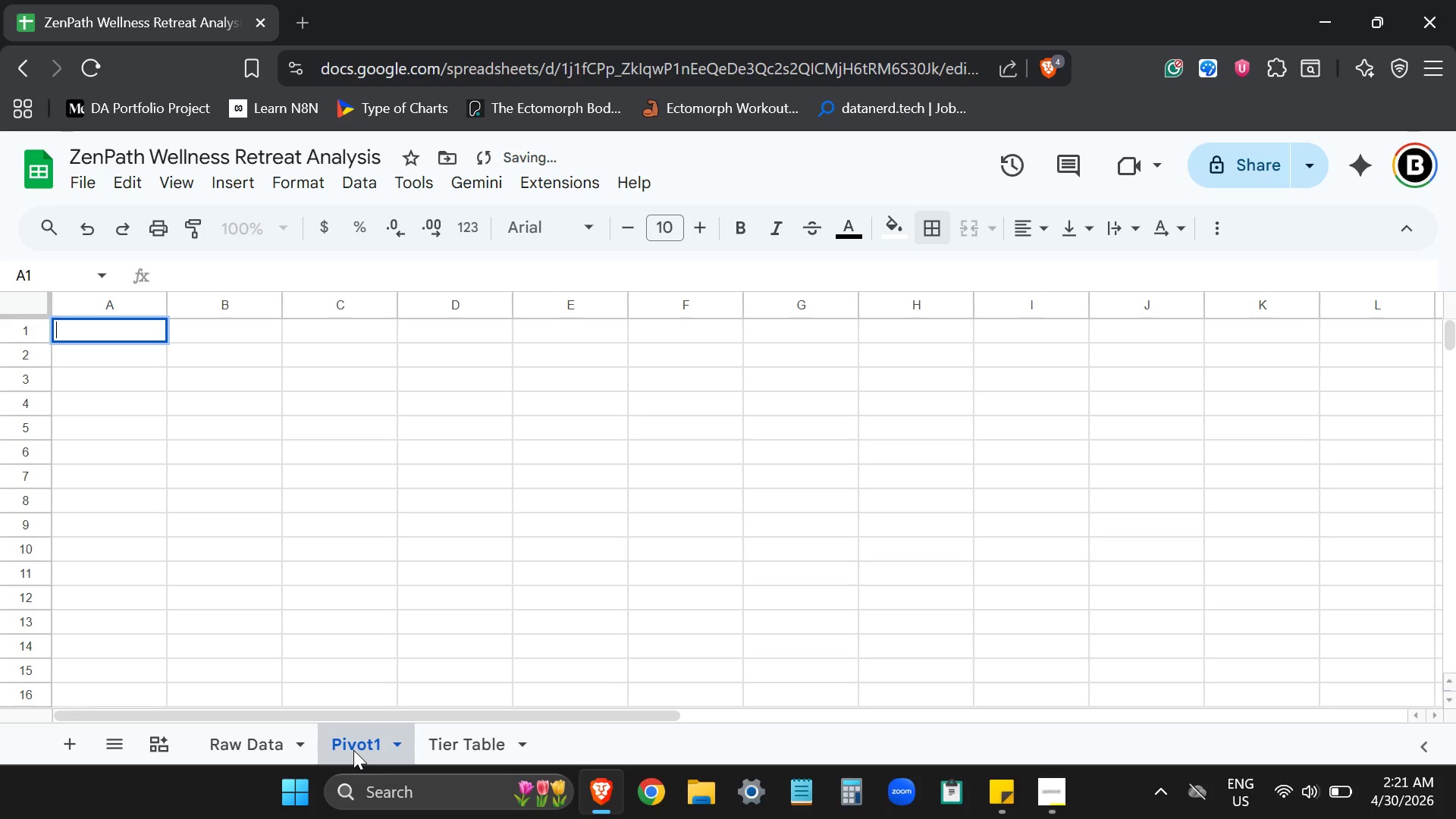 
key(CapsLock)
 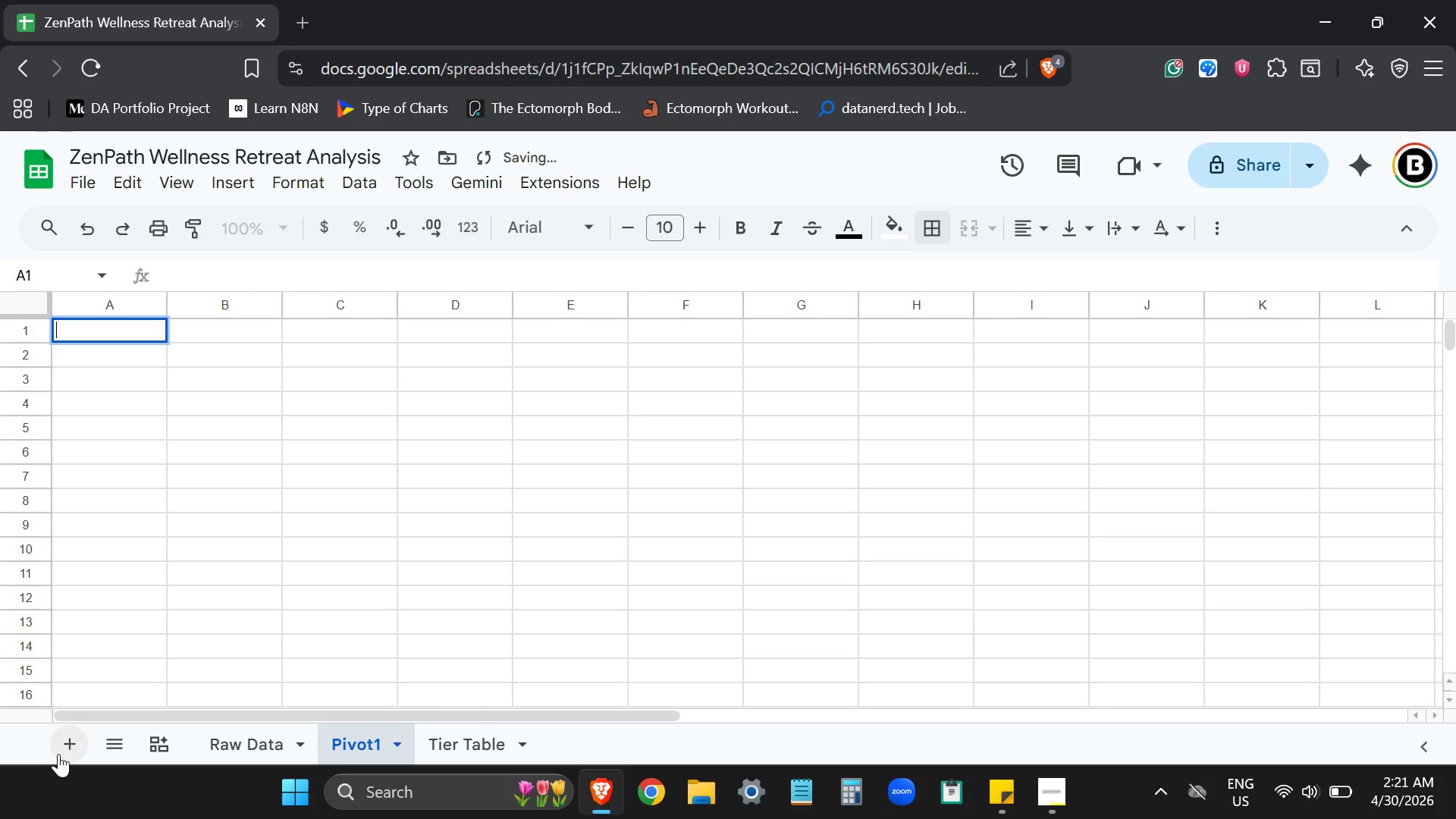 
left_click([61, 744])
 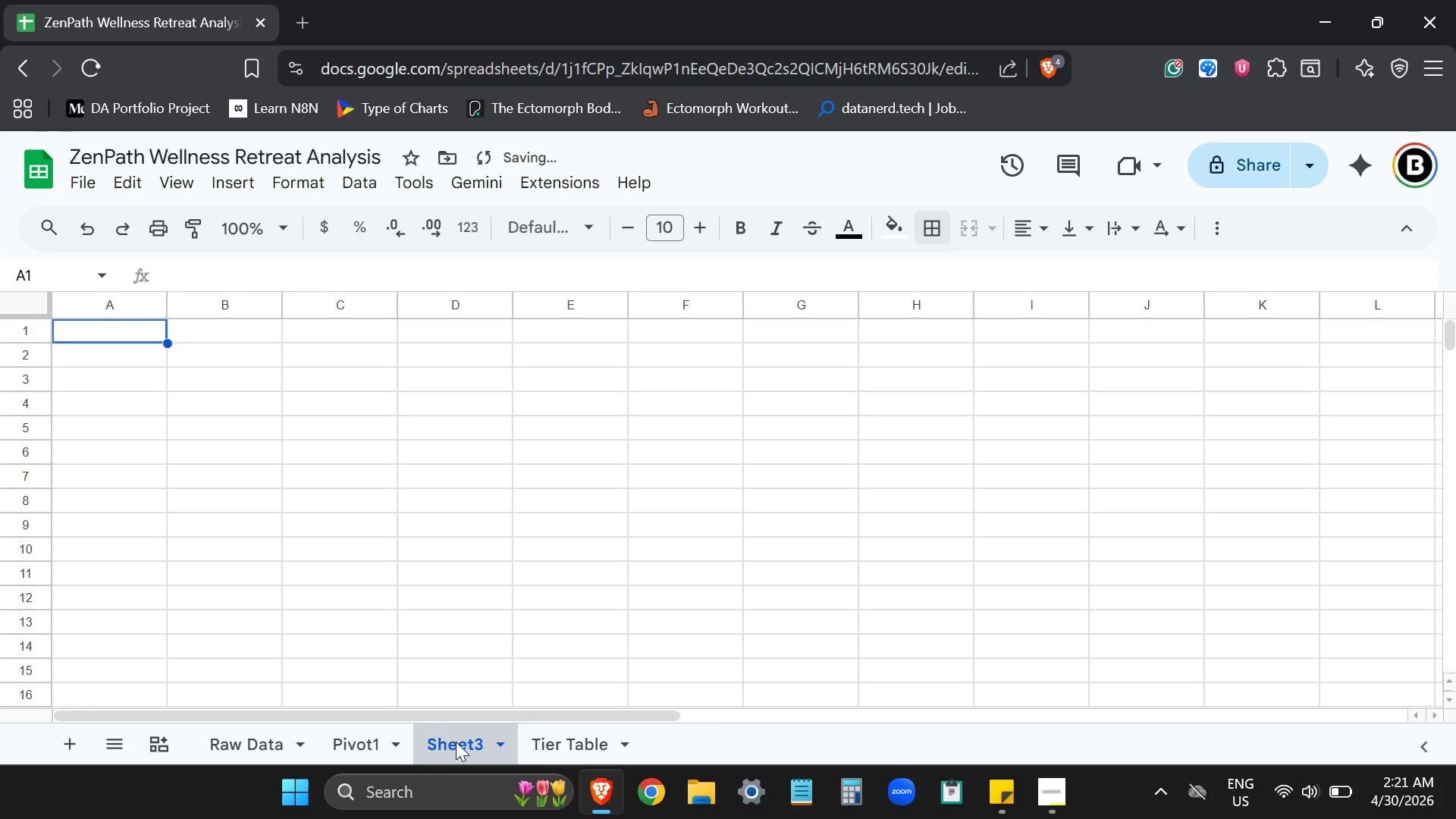 
double_click([456, 742])
 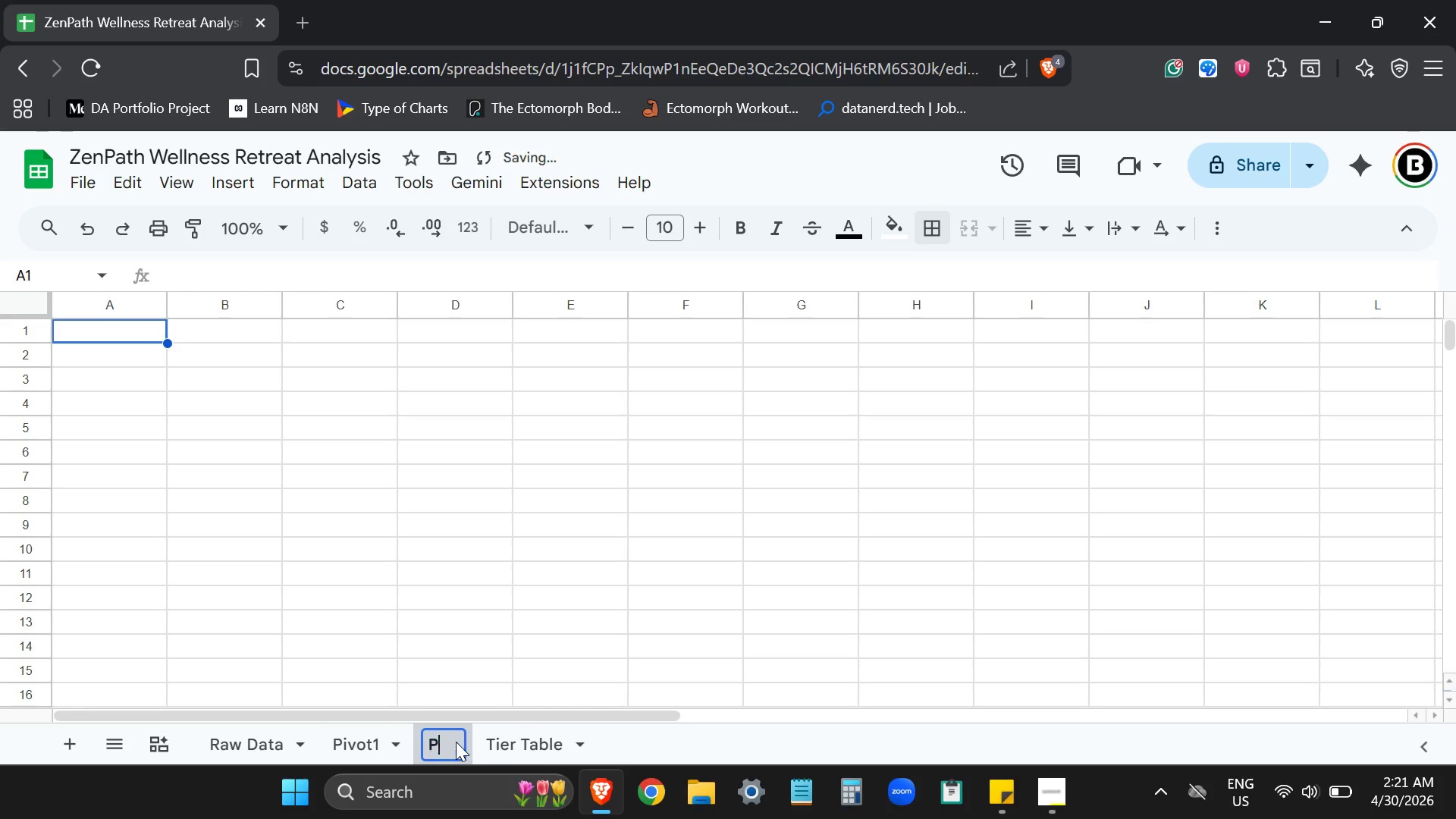 
type(Piovt2)
 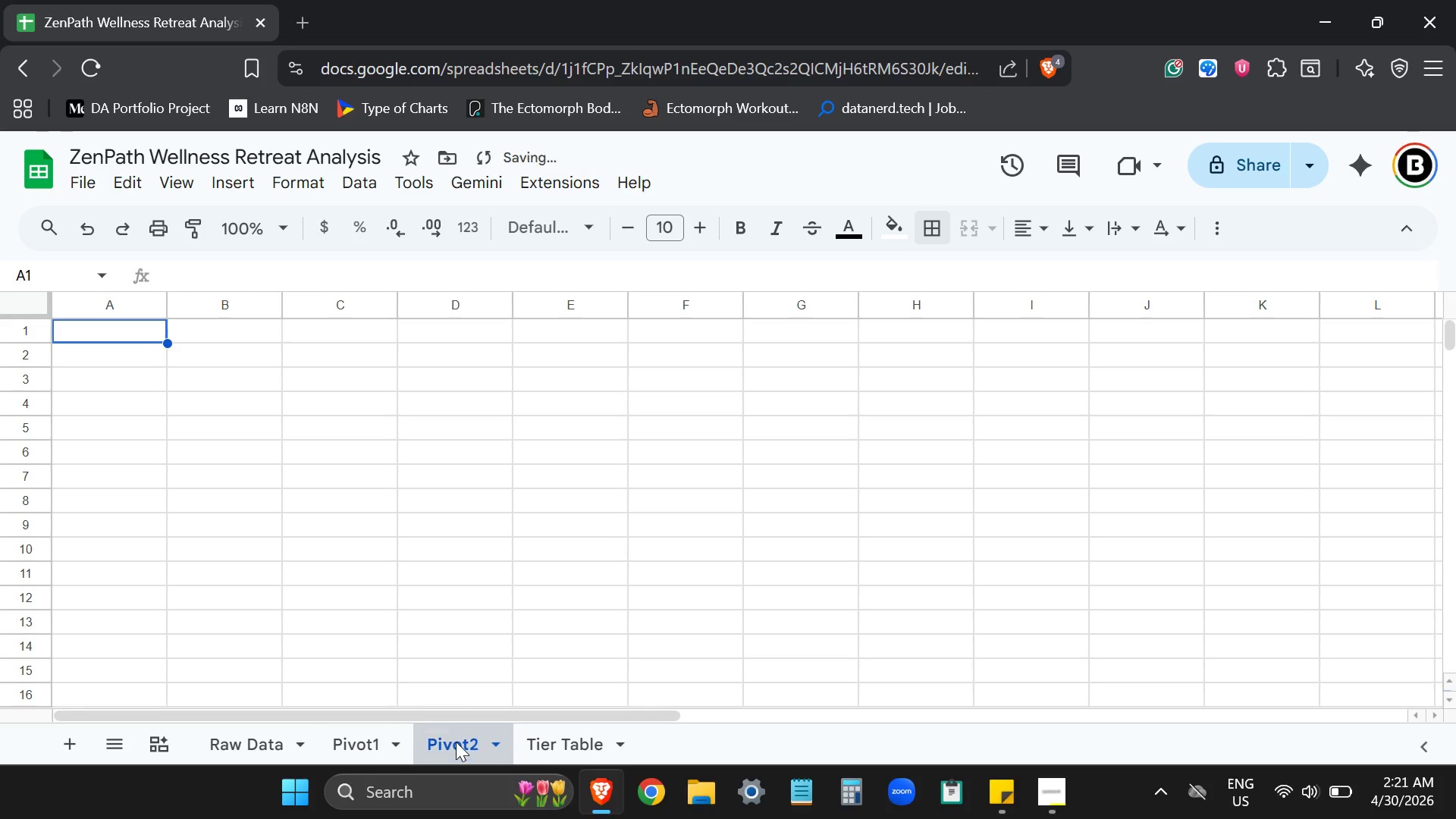 
key(Enter)
 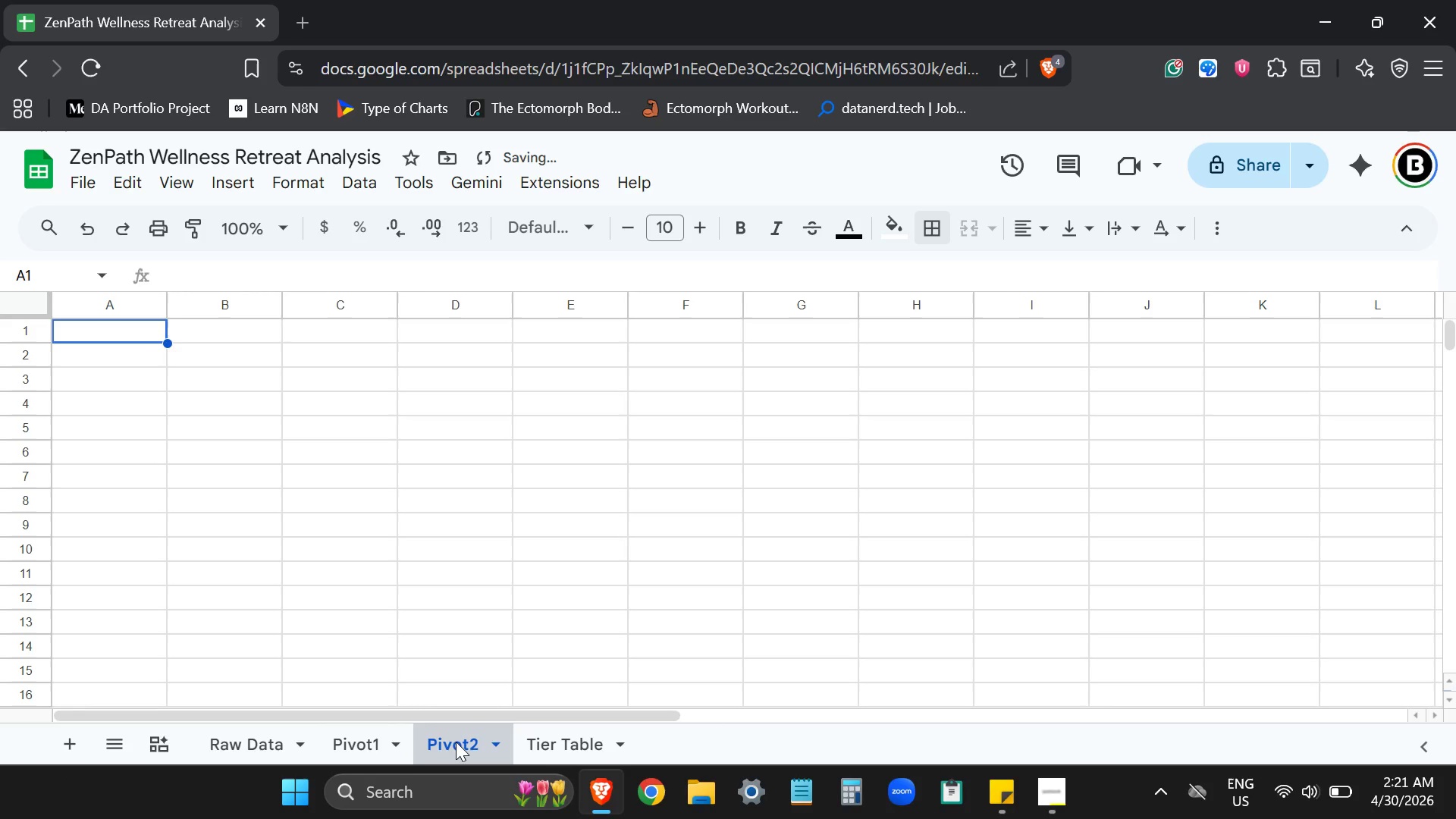 
key(CapsLock)
 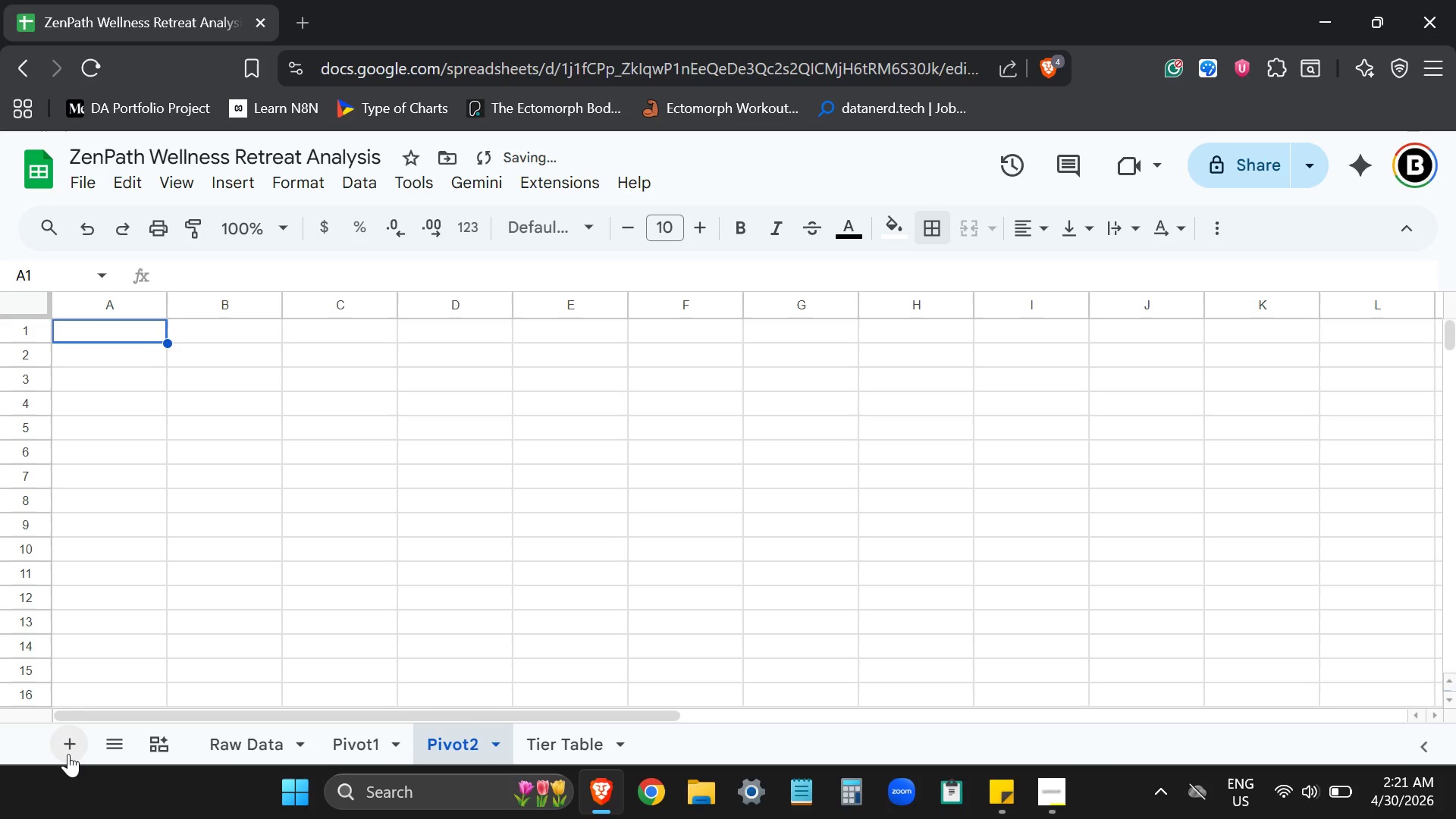 
left_click([68, 754])
 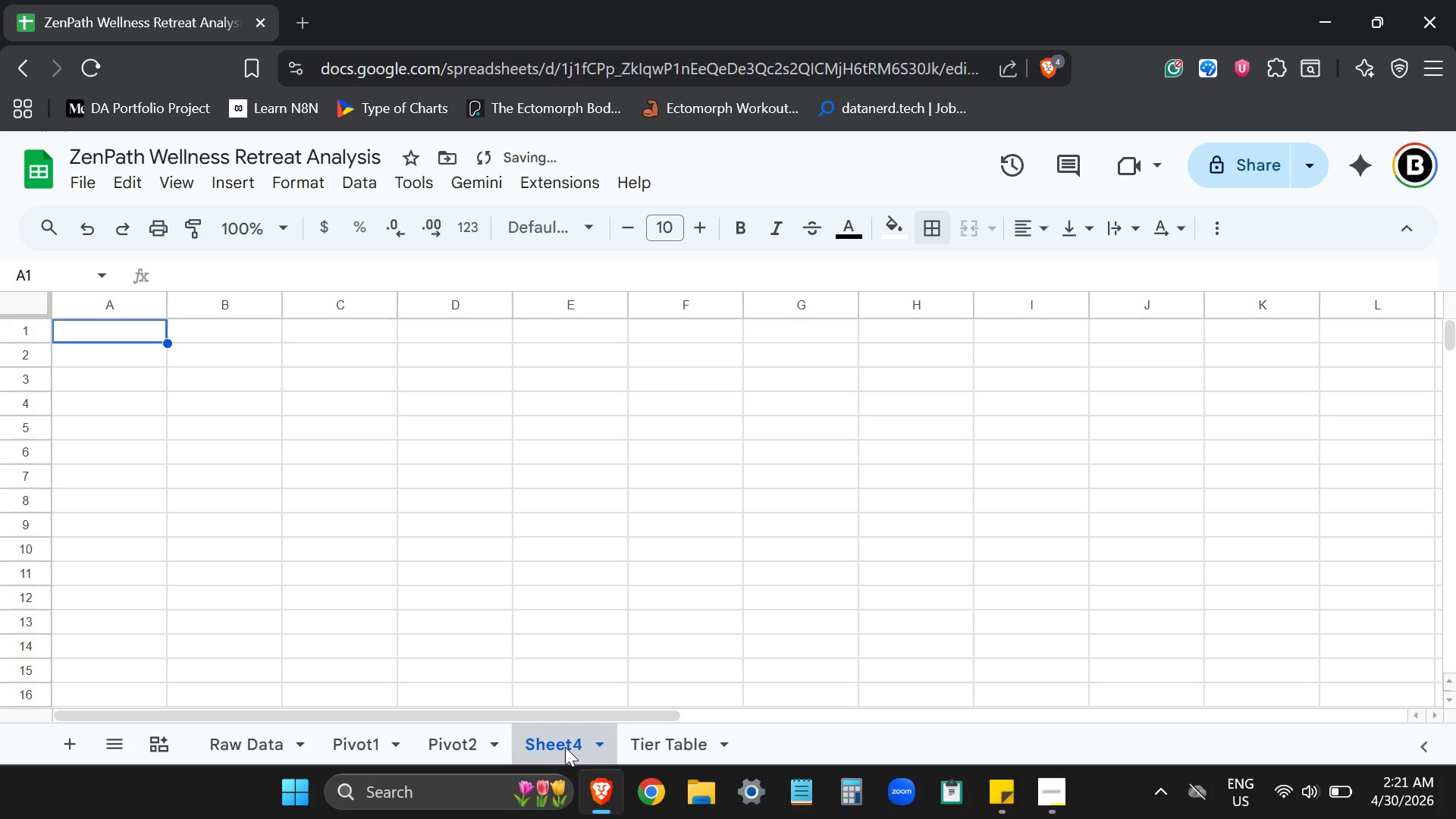 
double_click([565, 747])
 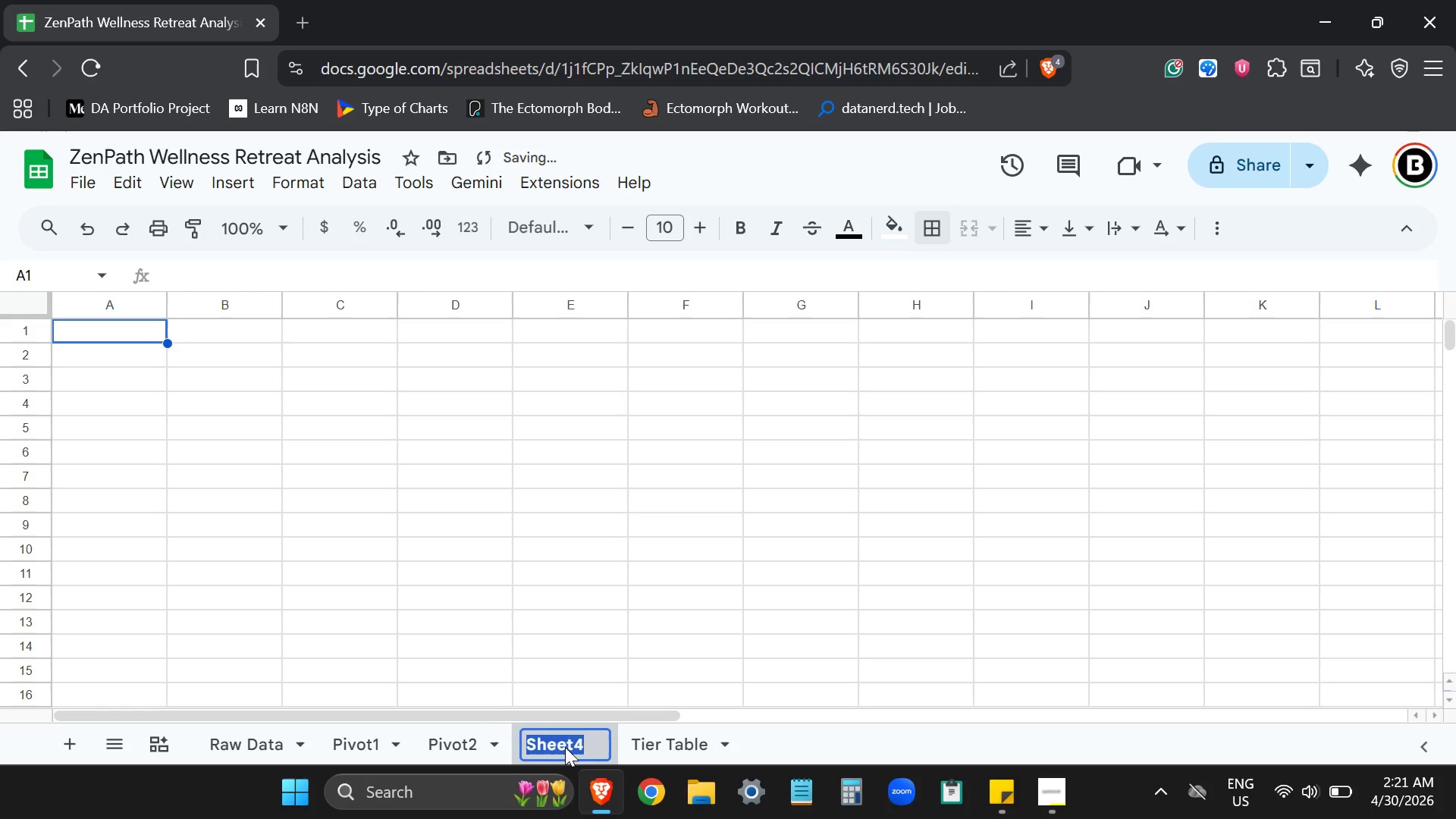 
type(Piovt3)
 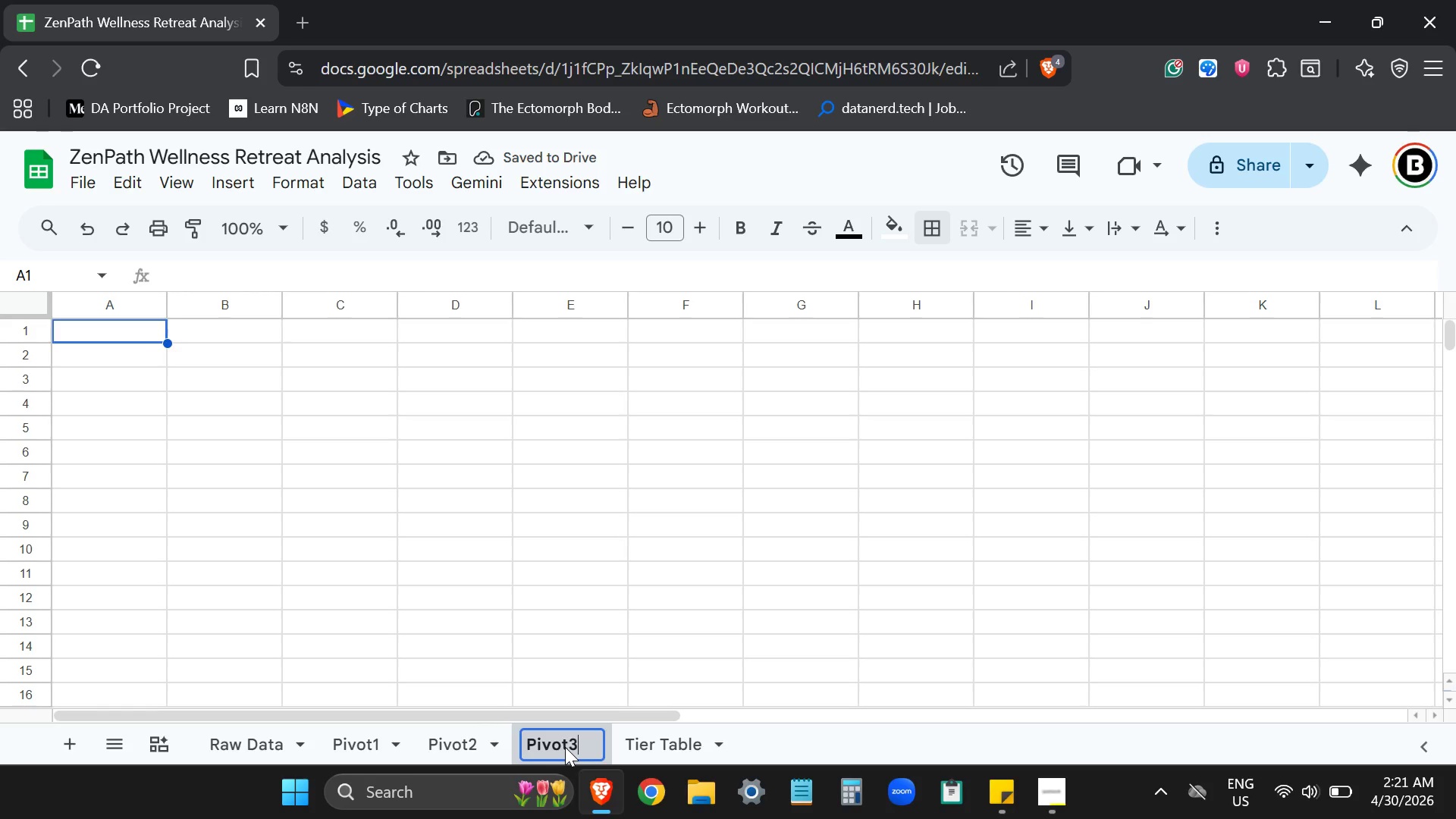 
key(Enter)
 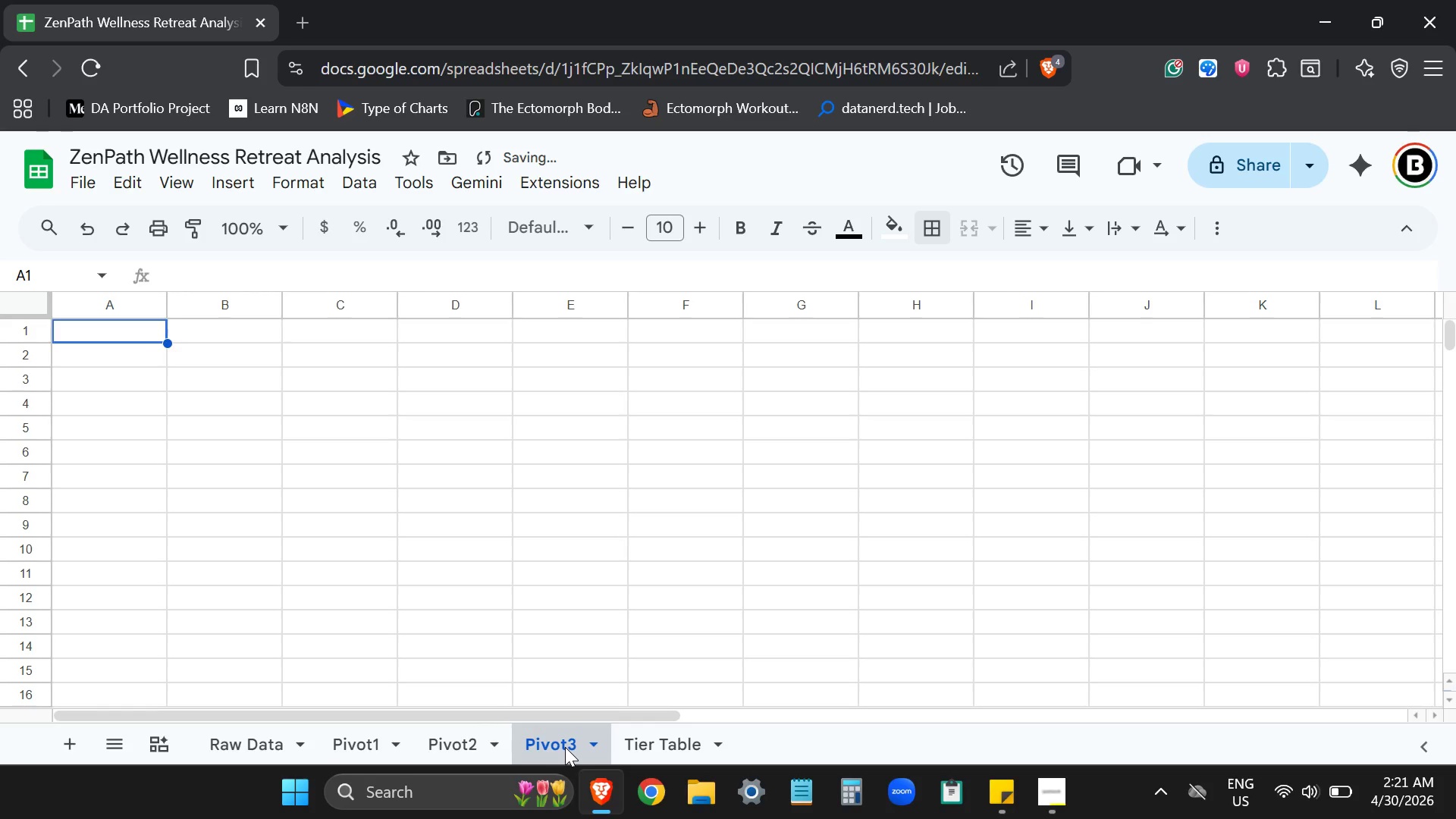 
key(CapsLock)
 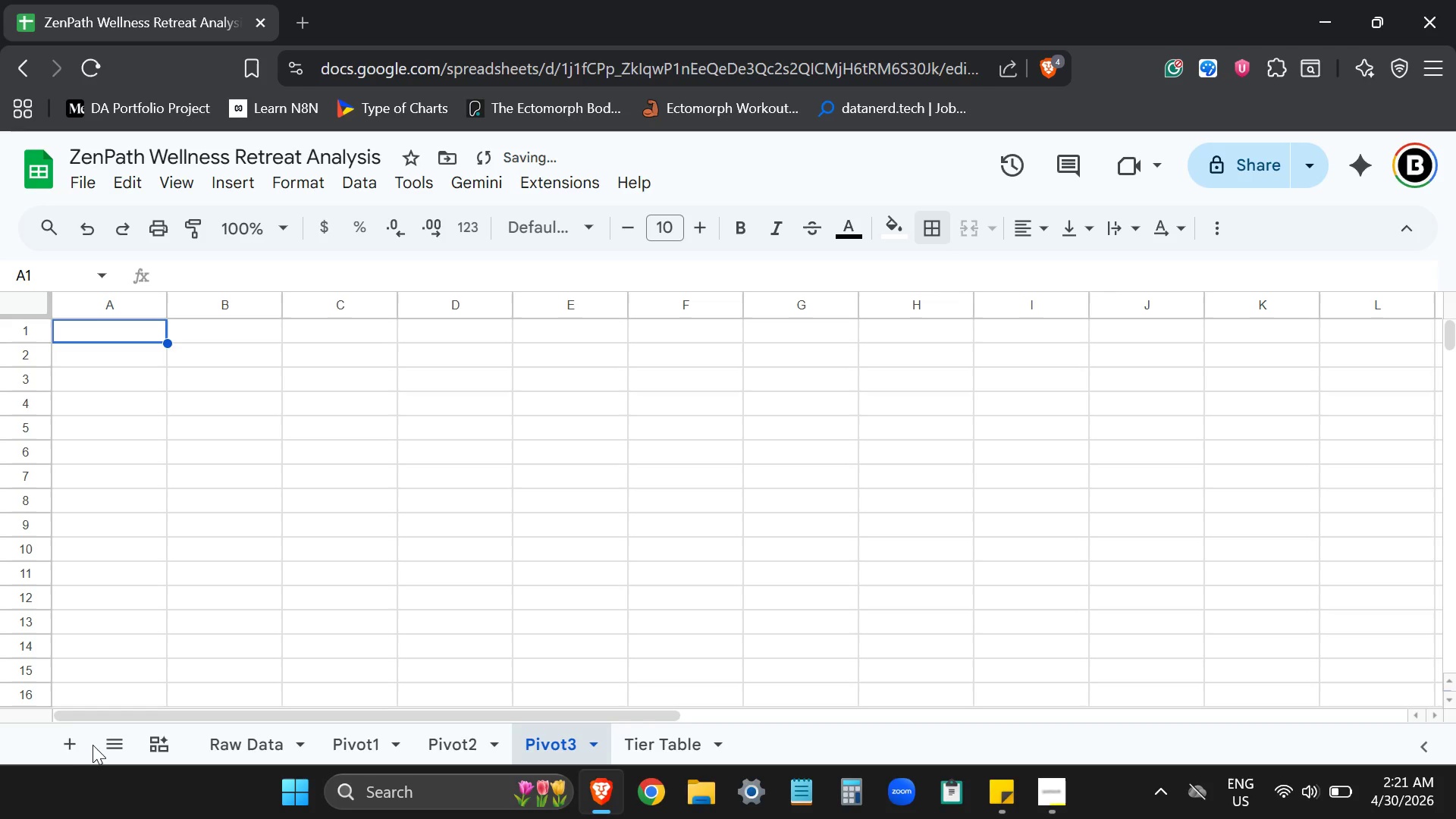 
left_click([83, 743])
 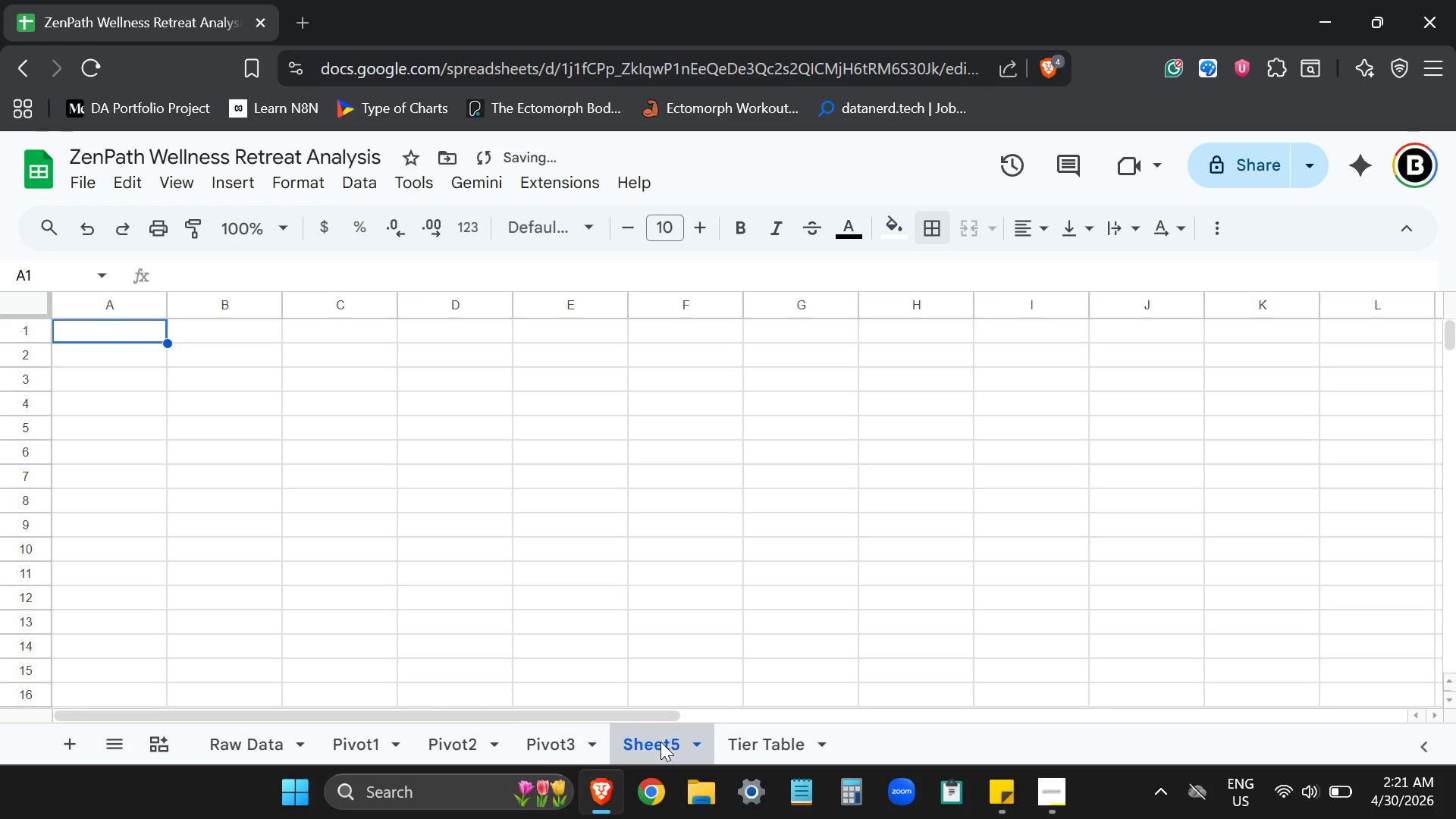 
double_click([661, 742])
 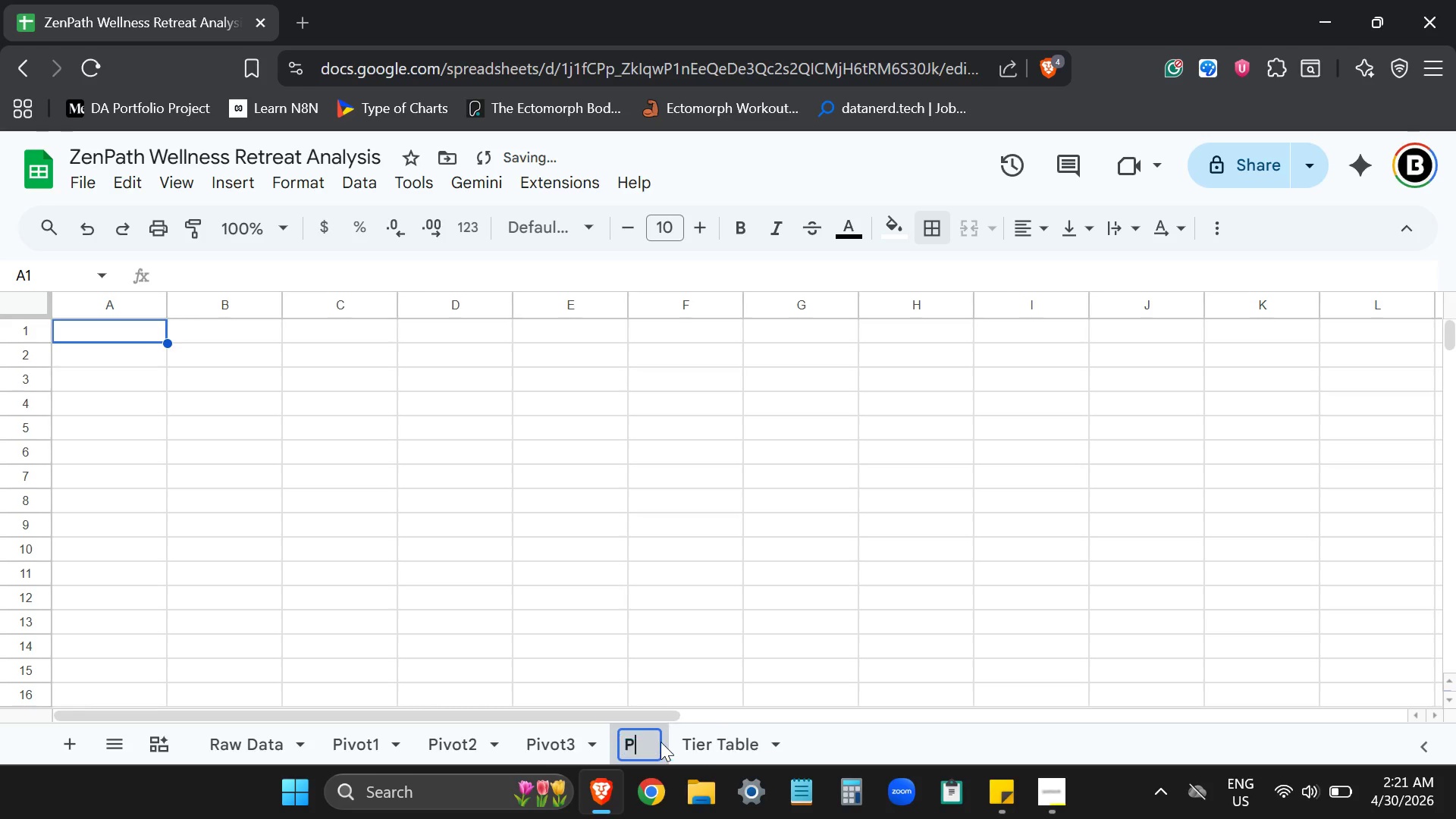 
type(Piov)
key(Backspace)
key(Backspace)
type(vot4)
 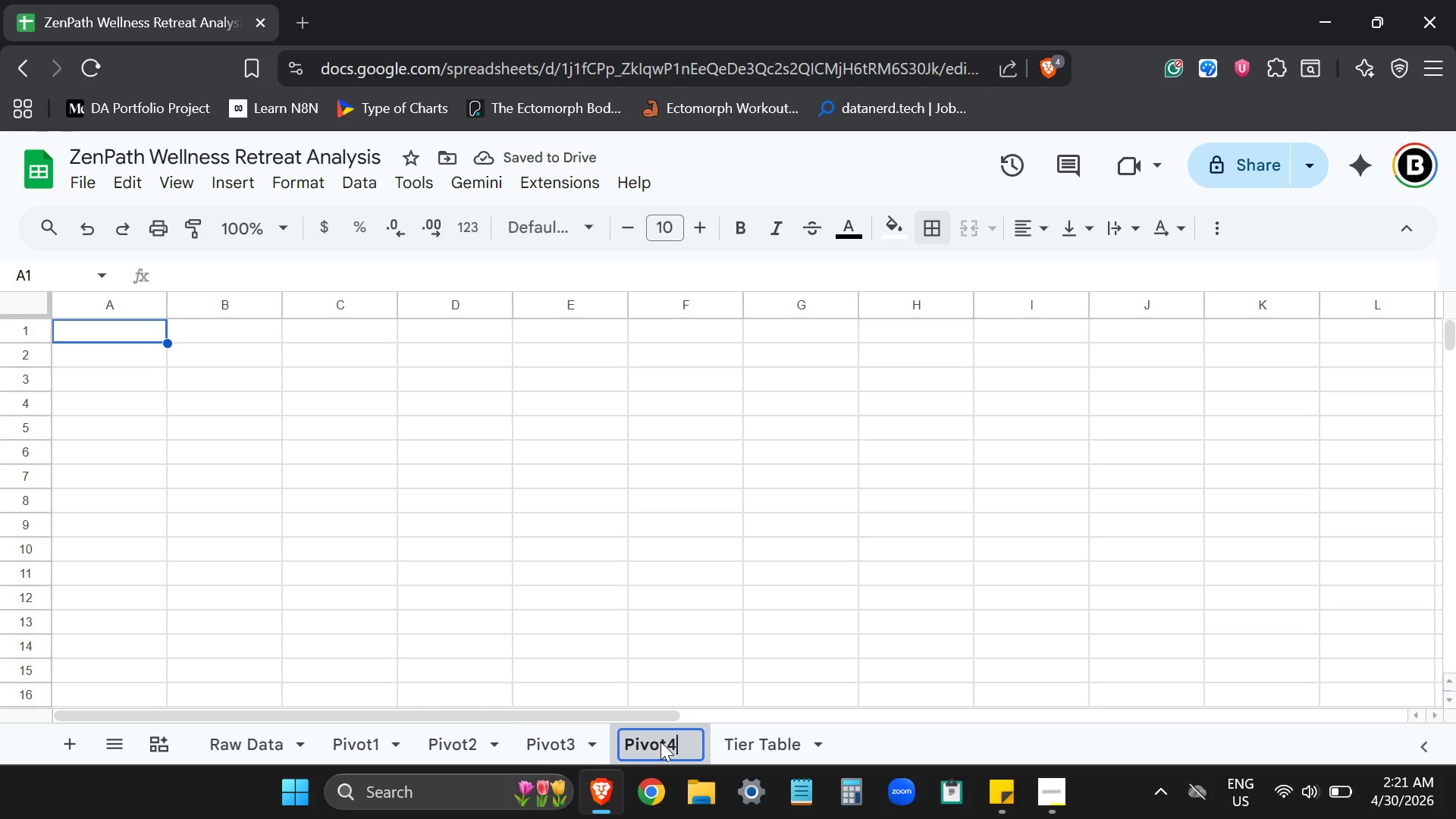 
key(Enter)
 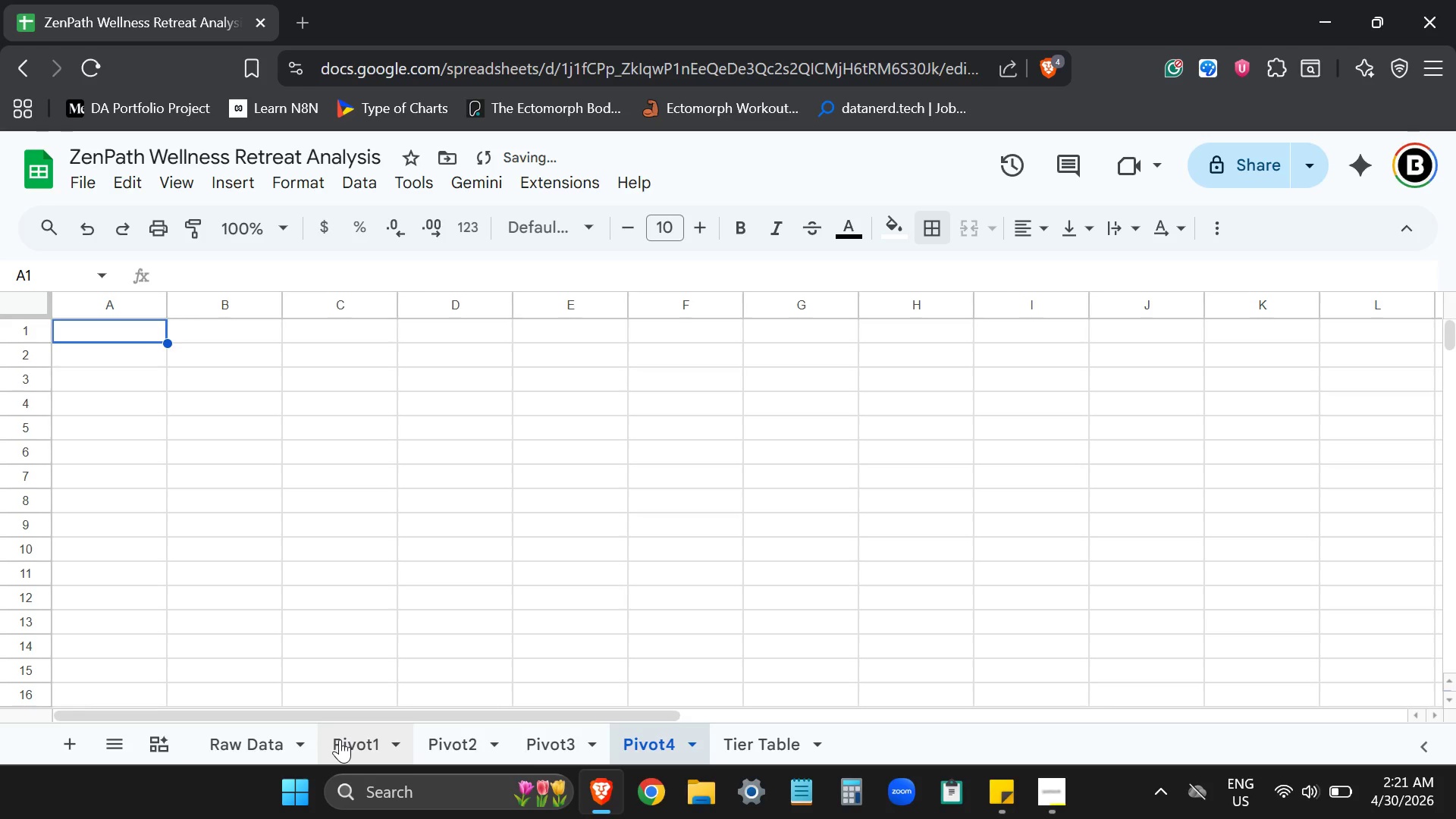 
left_click([340, 739])
 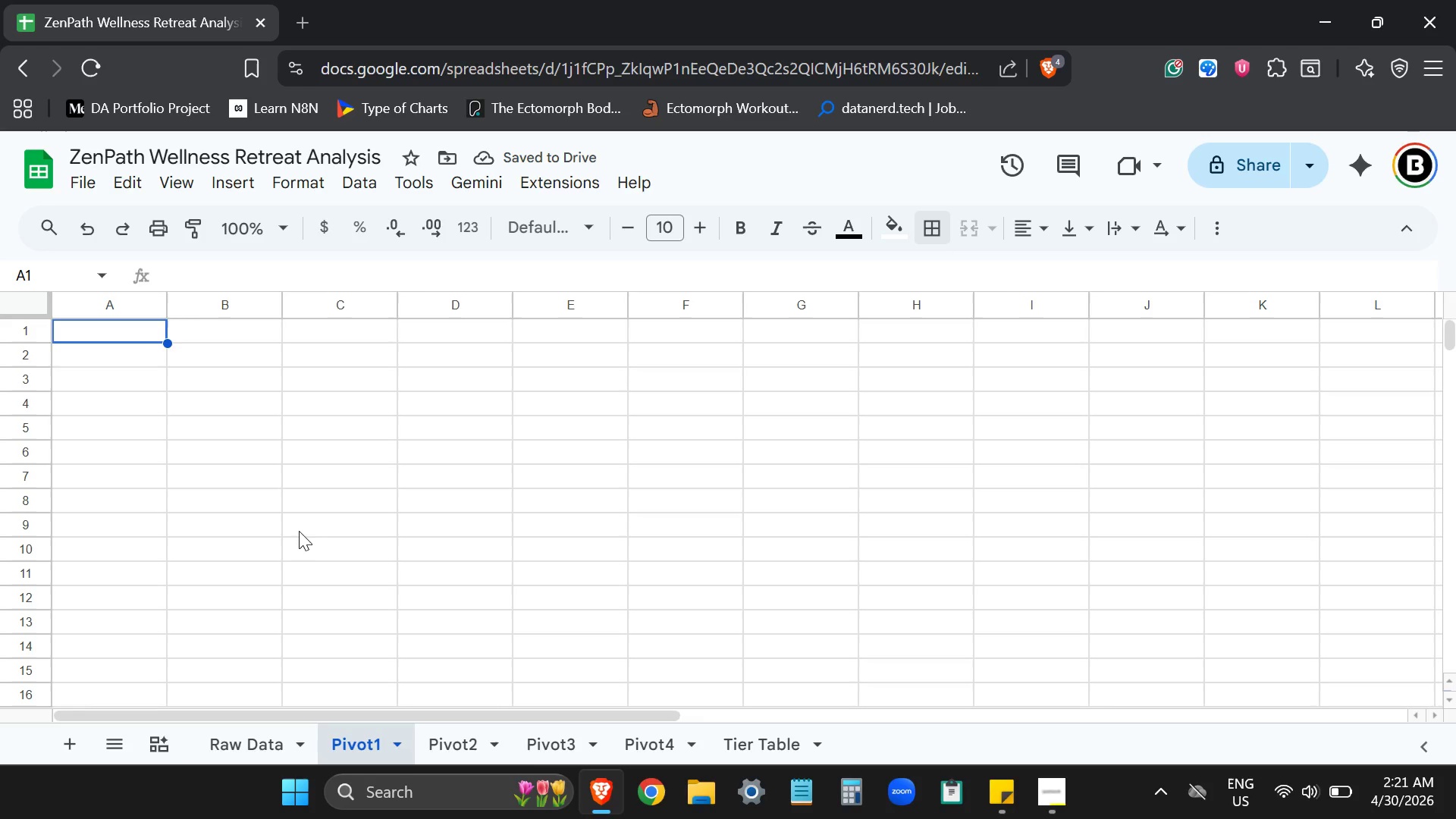 
left_click([239, 746])
 